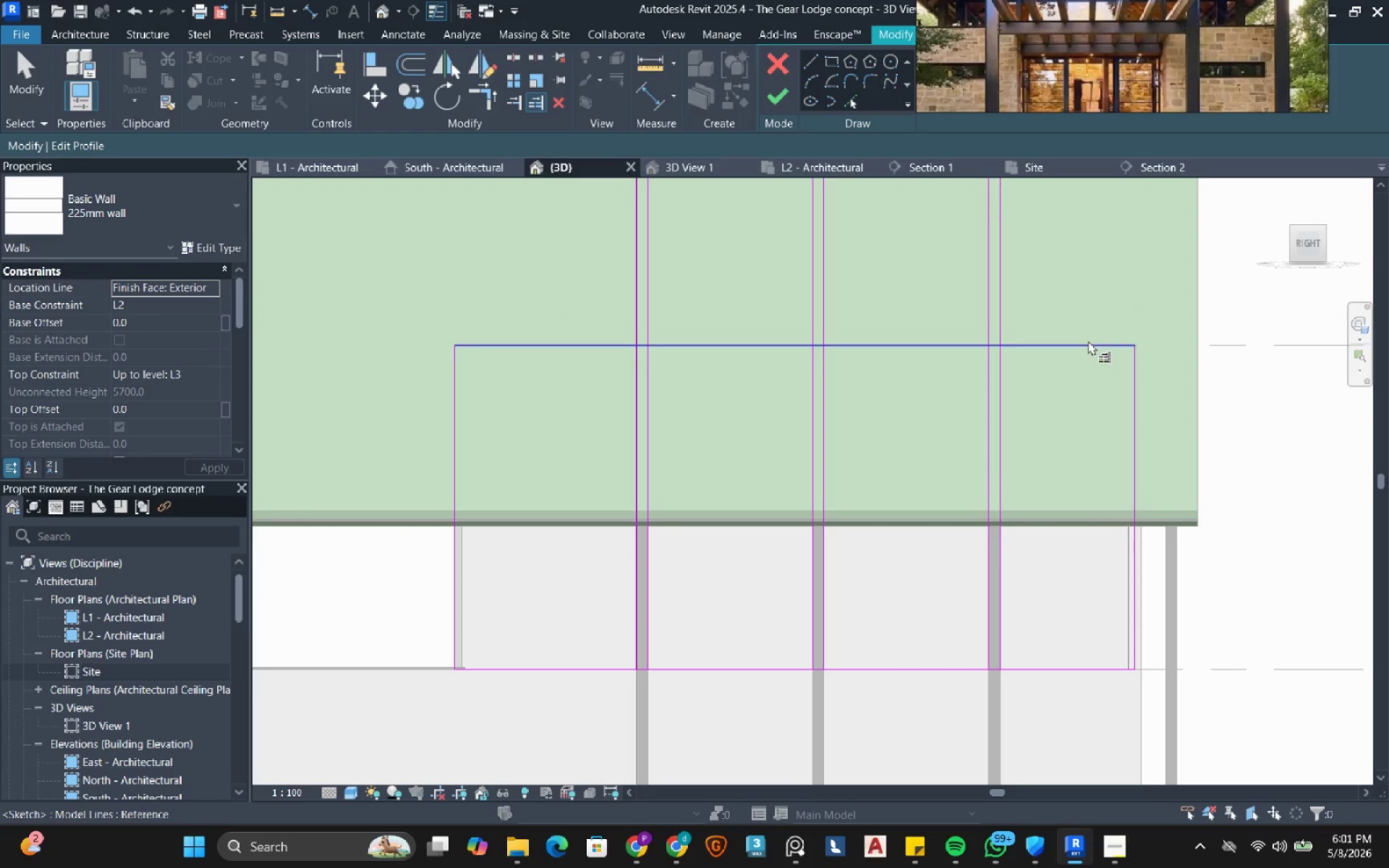 
left_click([1088, 341])
 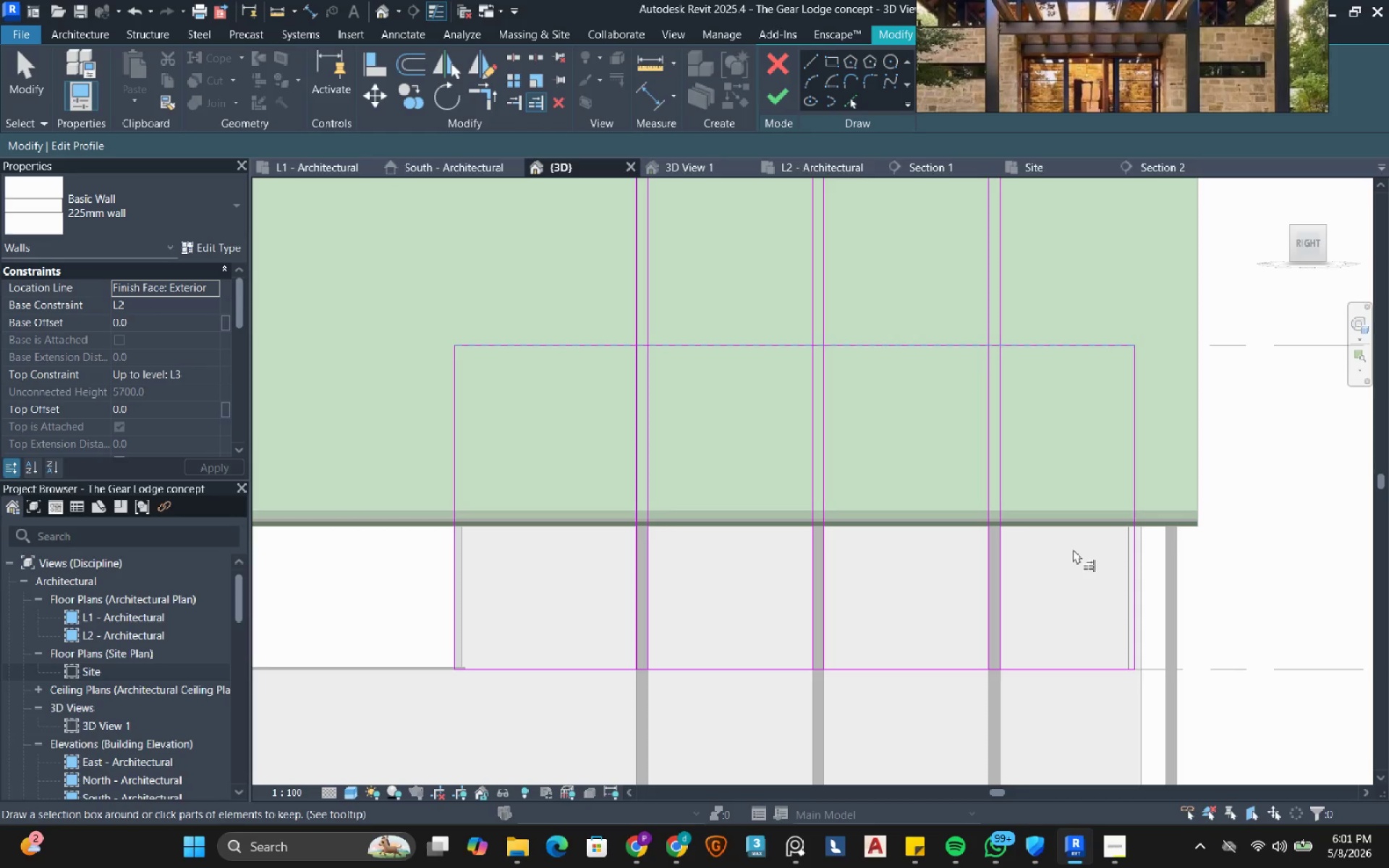 
left_click_drag(start_coordinate=[1073, 549], to_coordinate=[831, 430])
 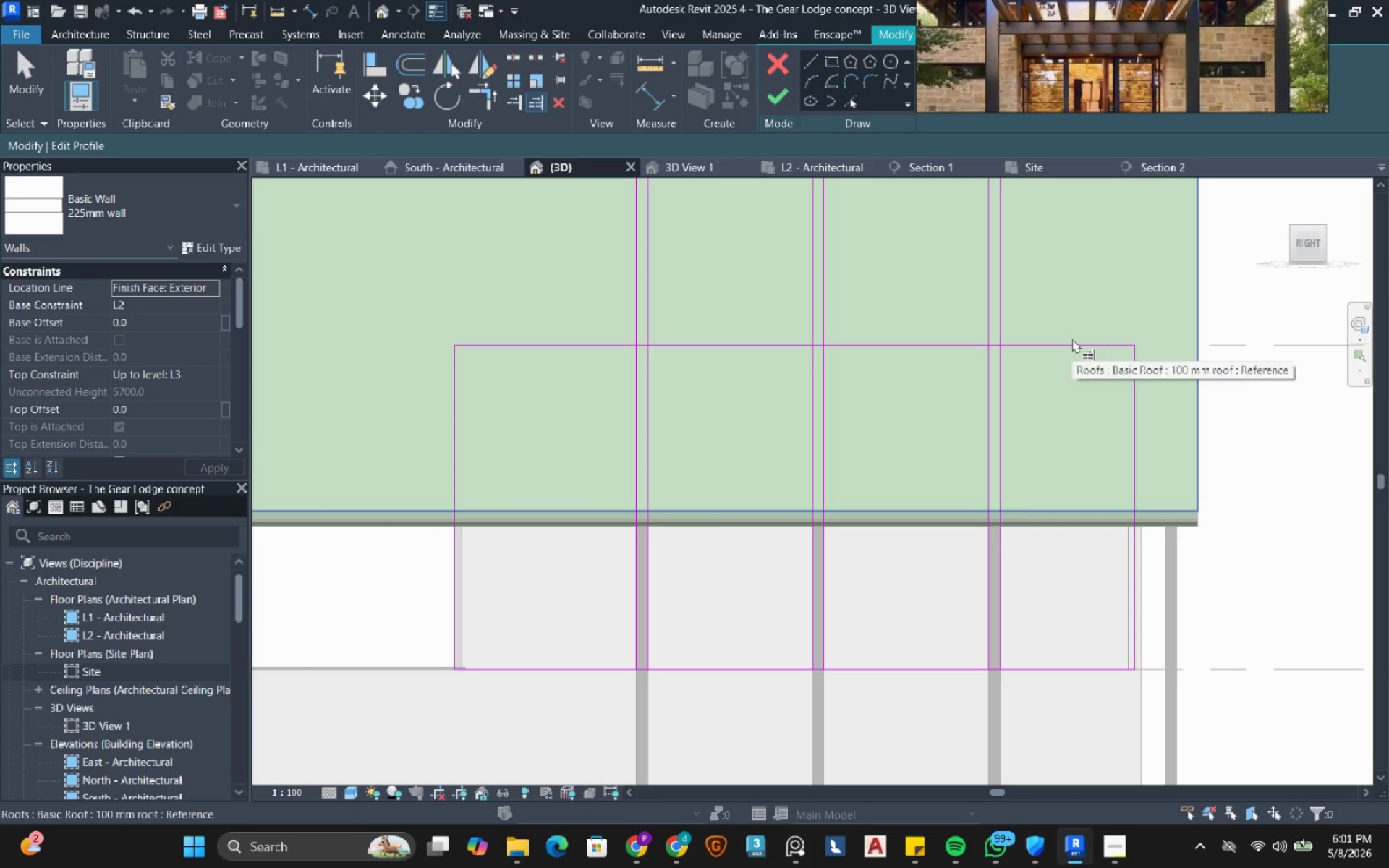 
key(Tab)
 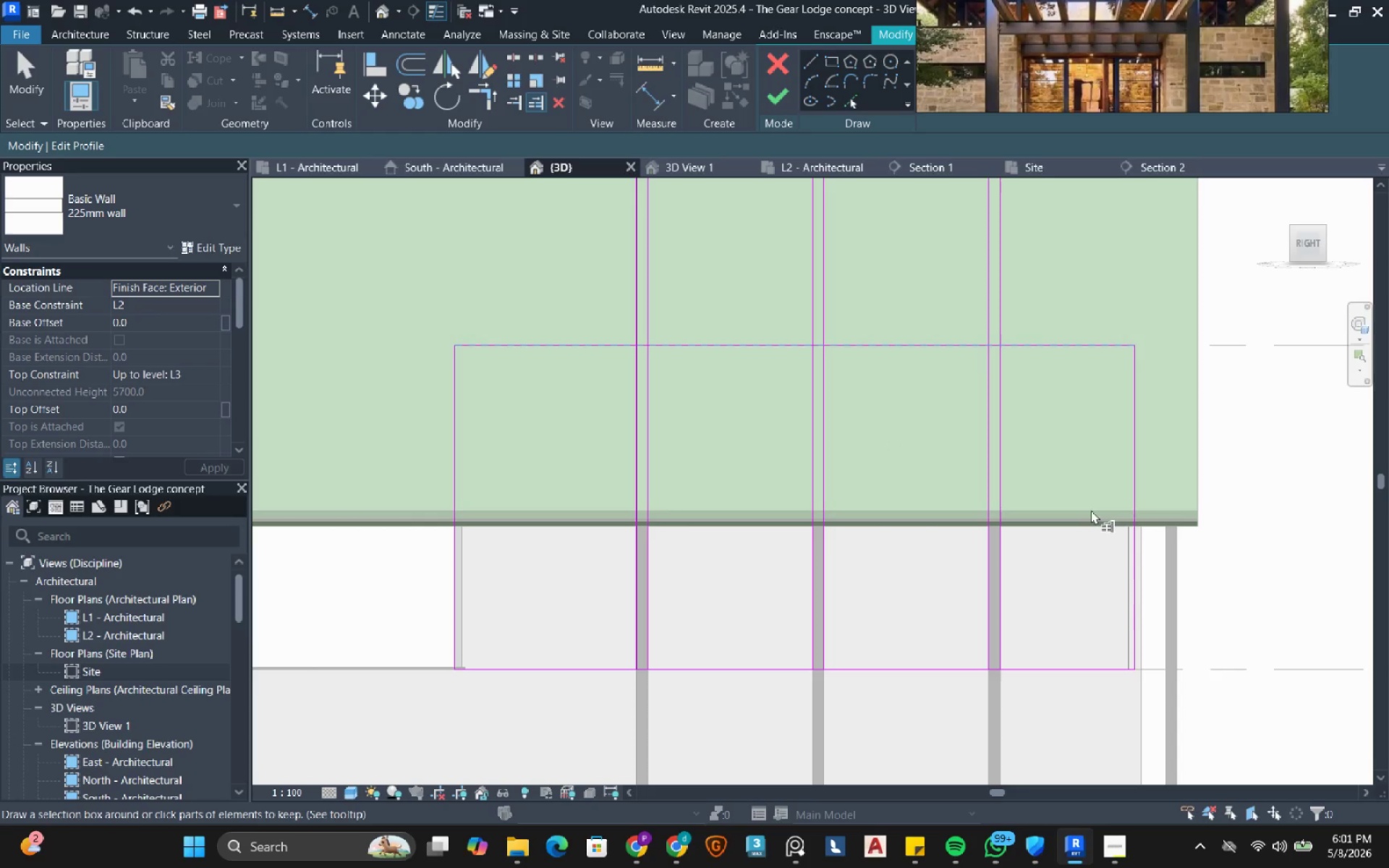 
left_click_drag(start_coordinate=[1087, 541], to_coordinate=[536, 370])
 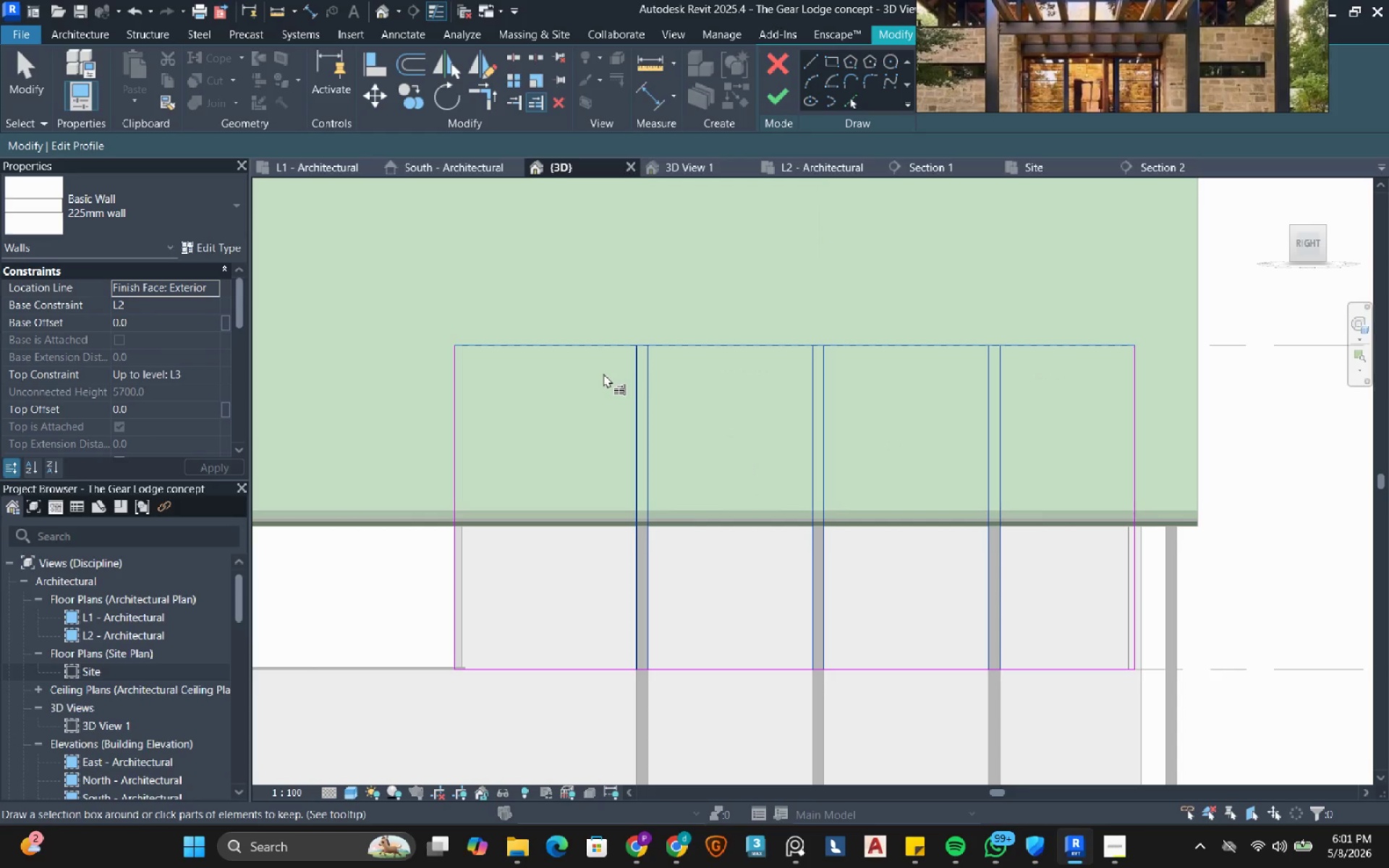 
key(Escape)
 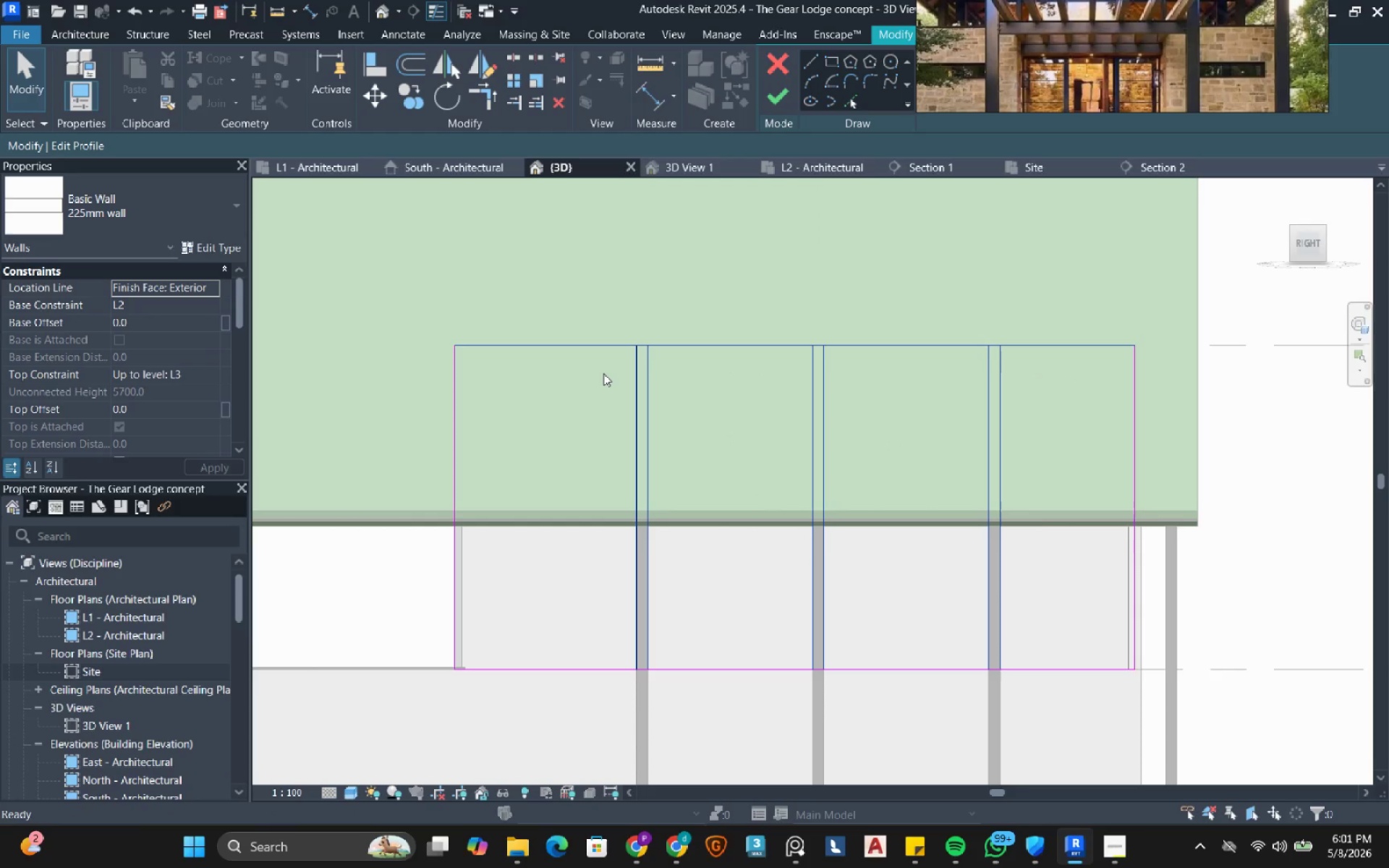 
key(Escape)
 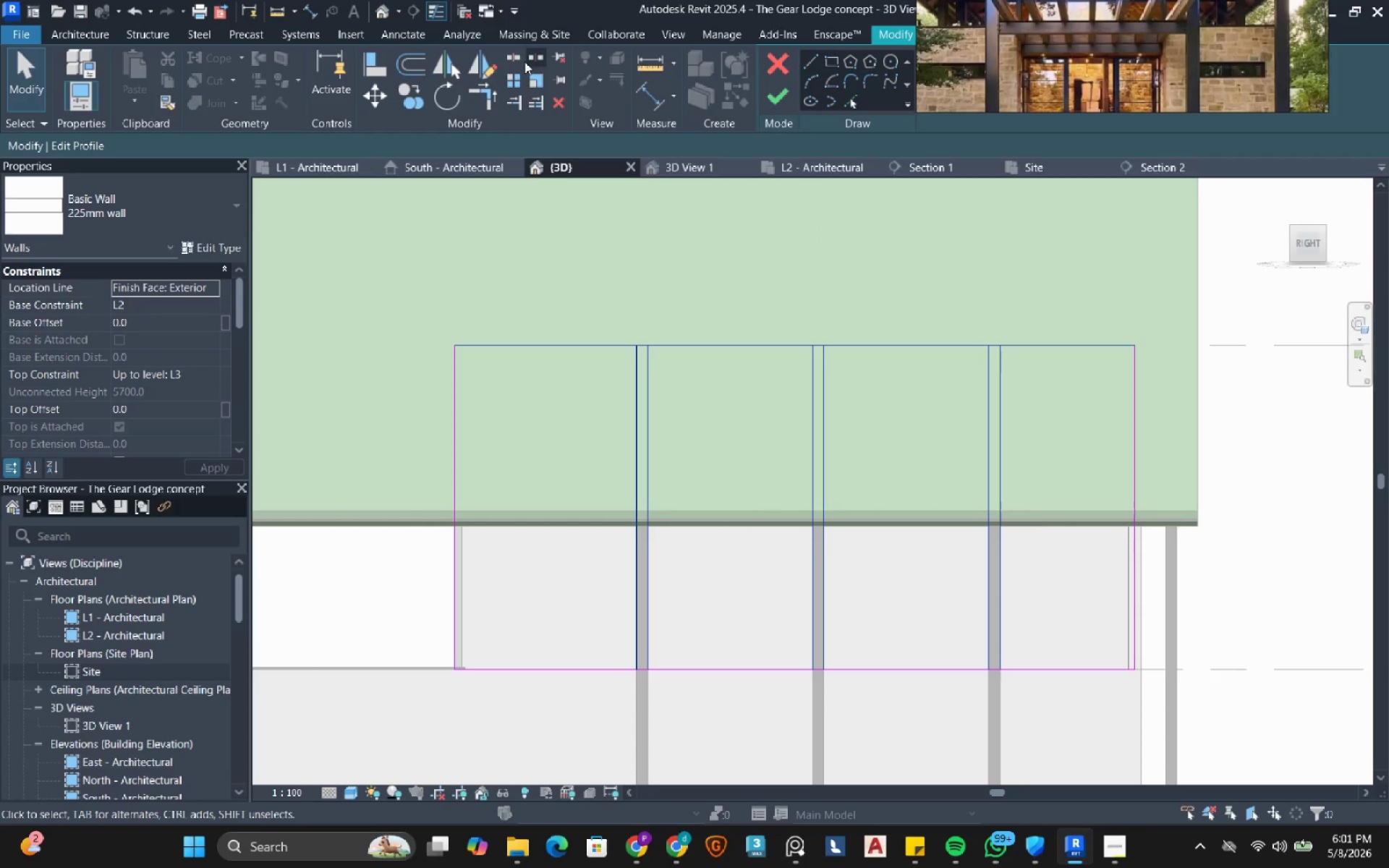 
left_click([514, 59])
 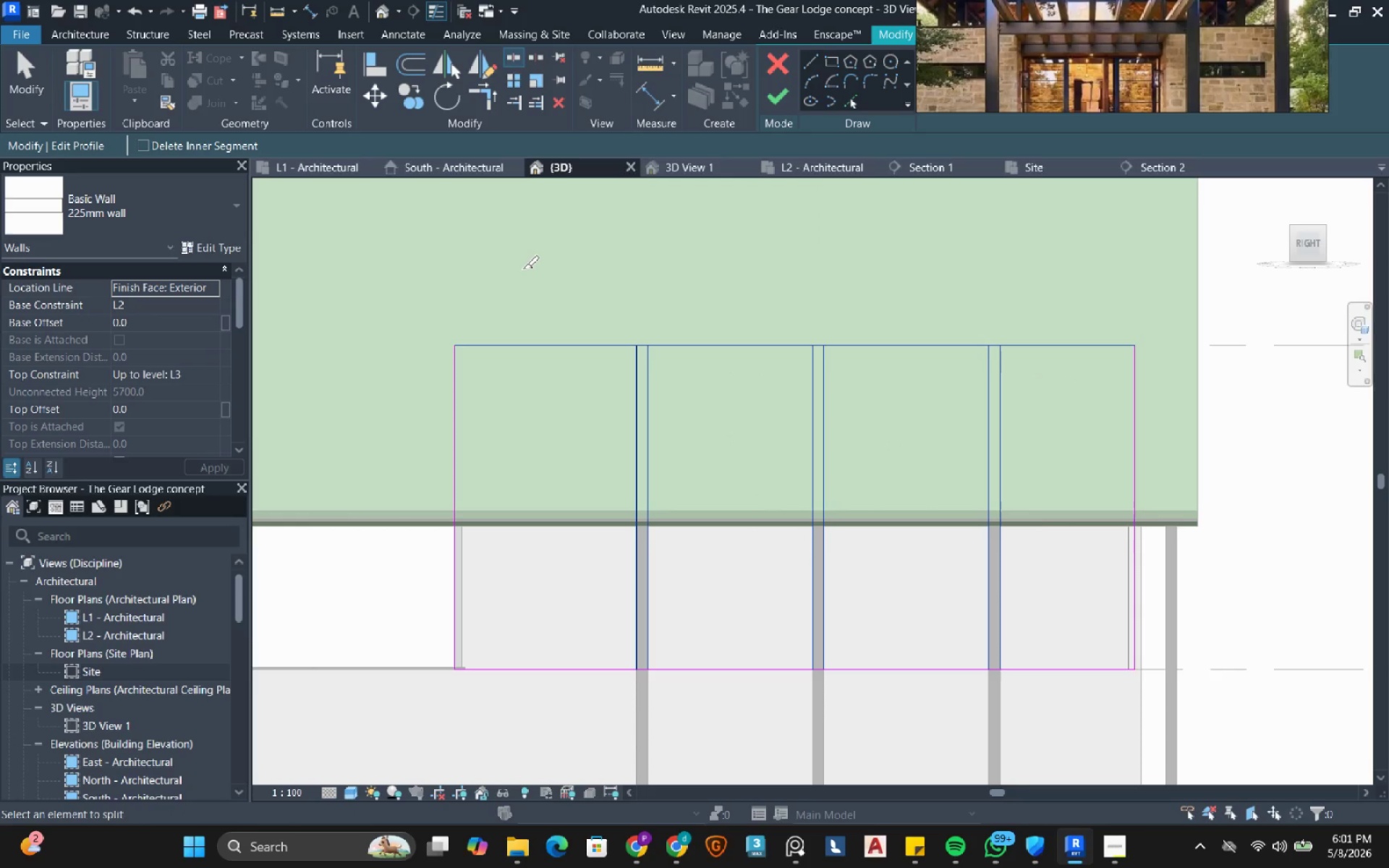 
wait(10.27)
 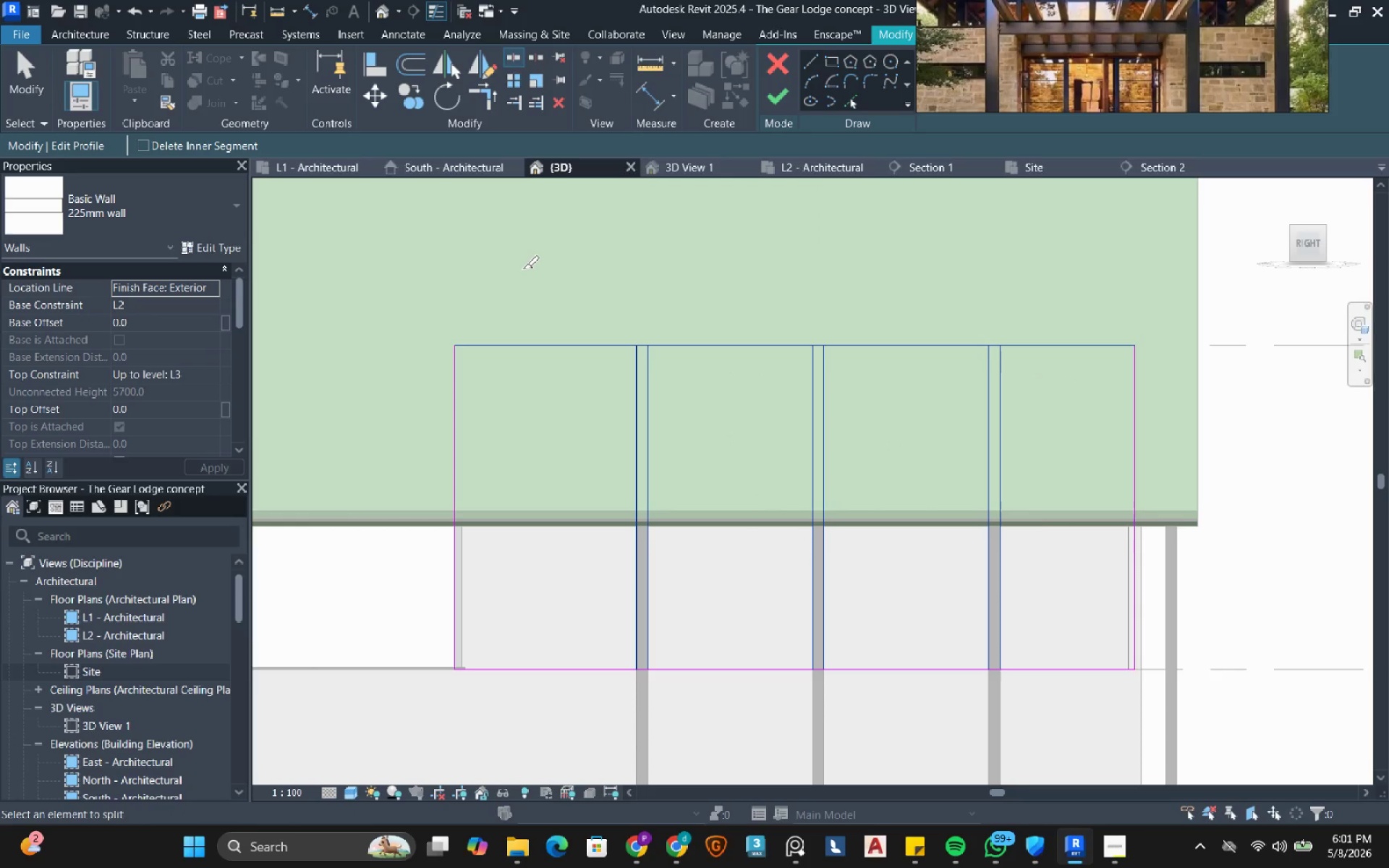 
left_click([634, 346])
 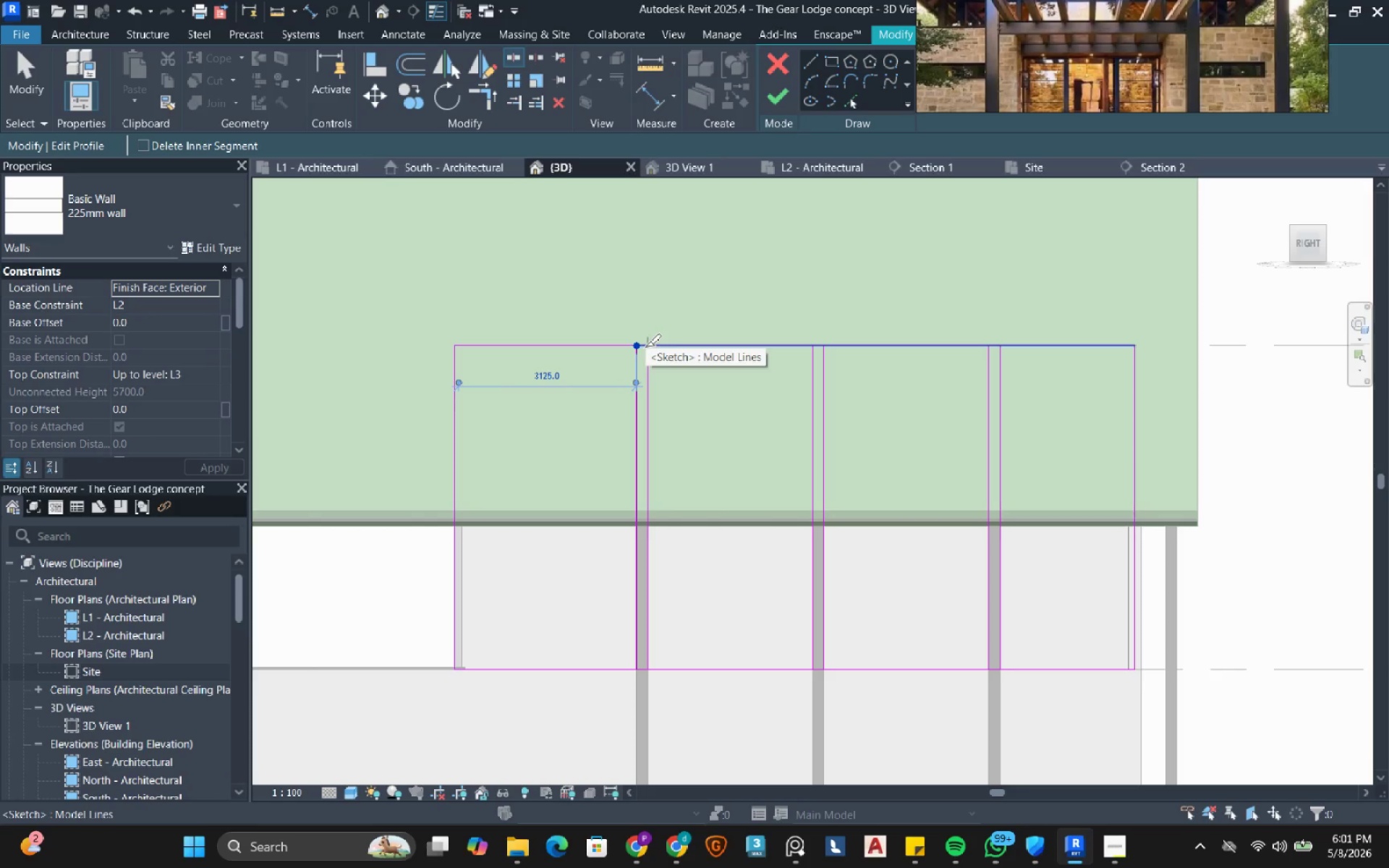 
left_click([645, 346])
 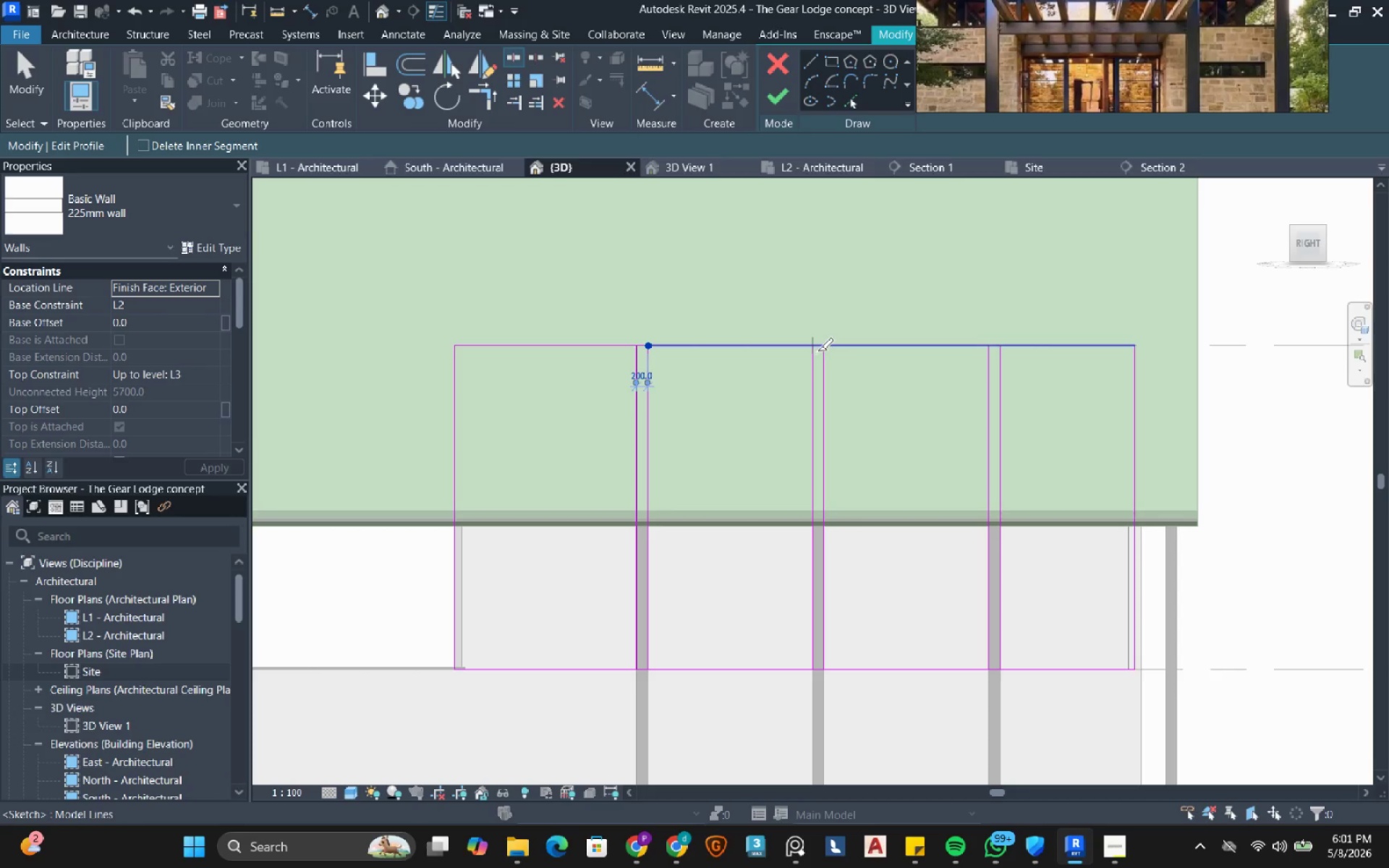 
left_click([817, 351])
 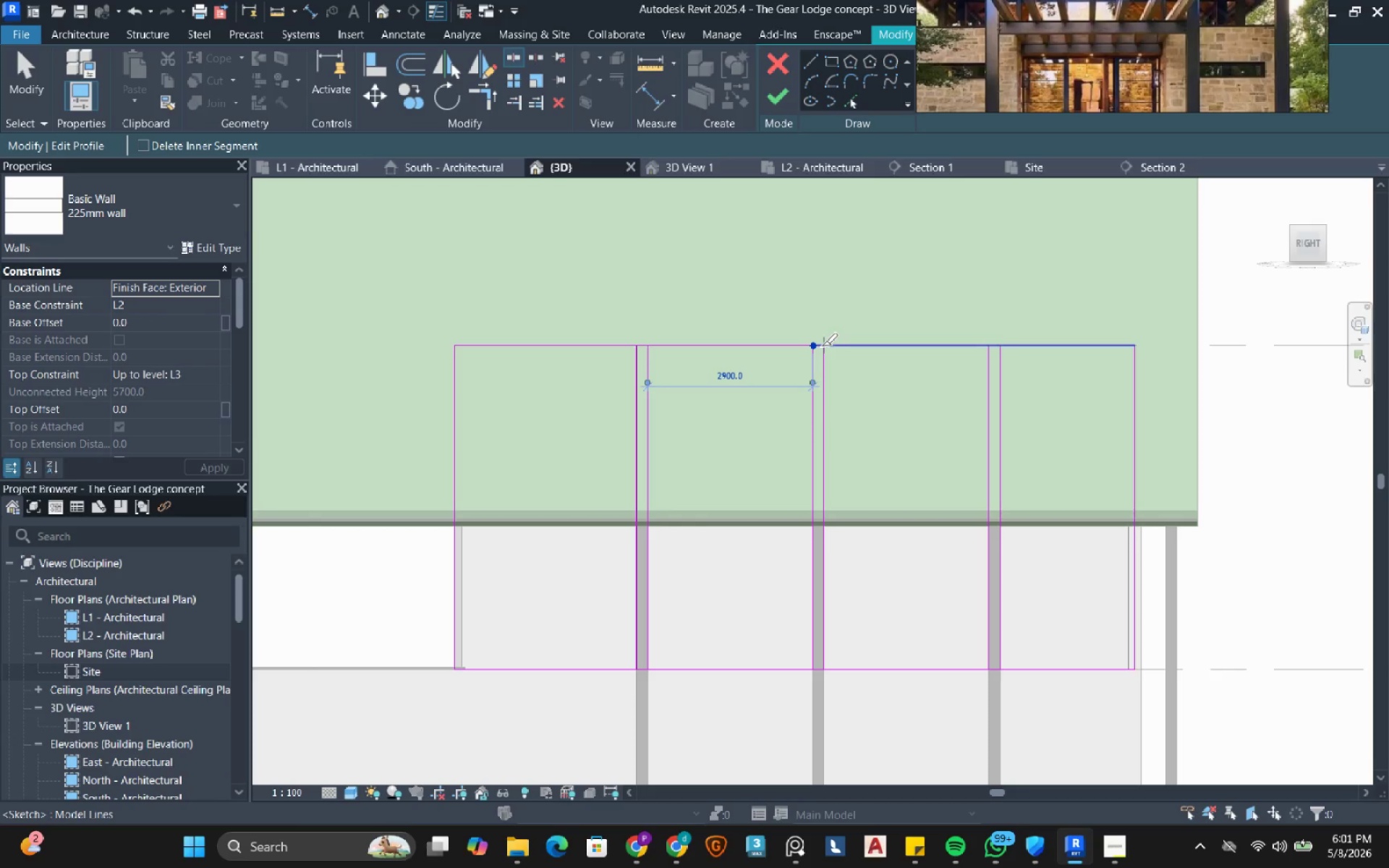 
left_click_drag(start_coordinate=[822, 346], to_coordinate=[826, 344])
 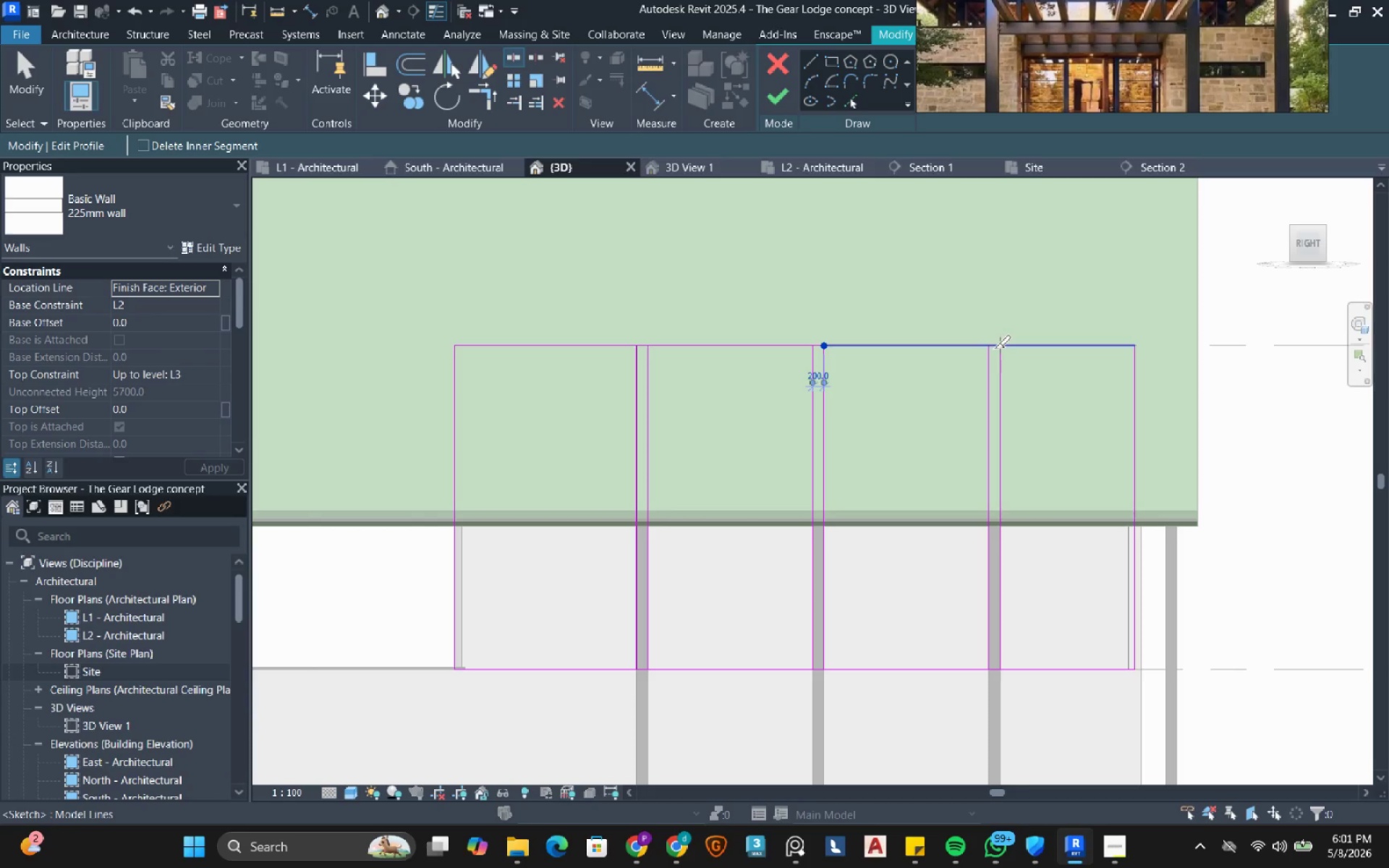 
left_click([995, 348])
 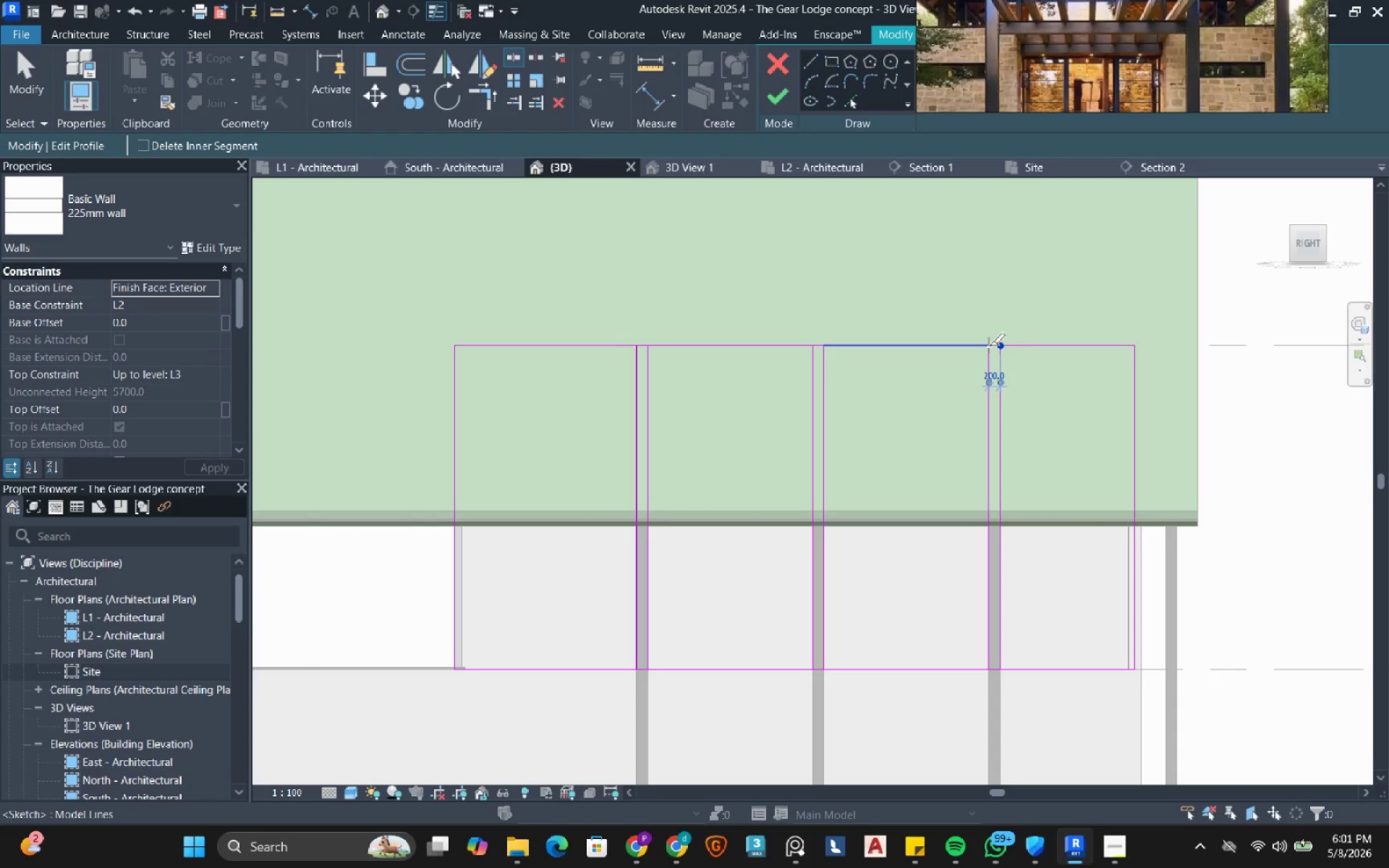 
left_click([989, 346])
 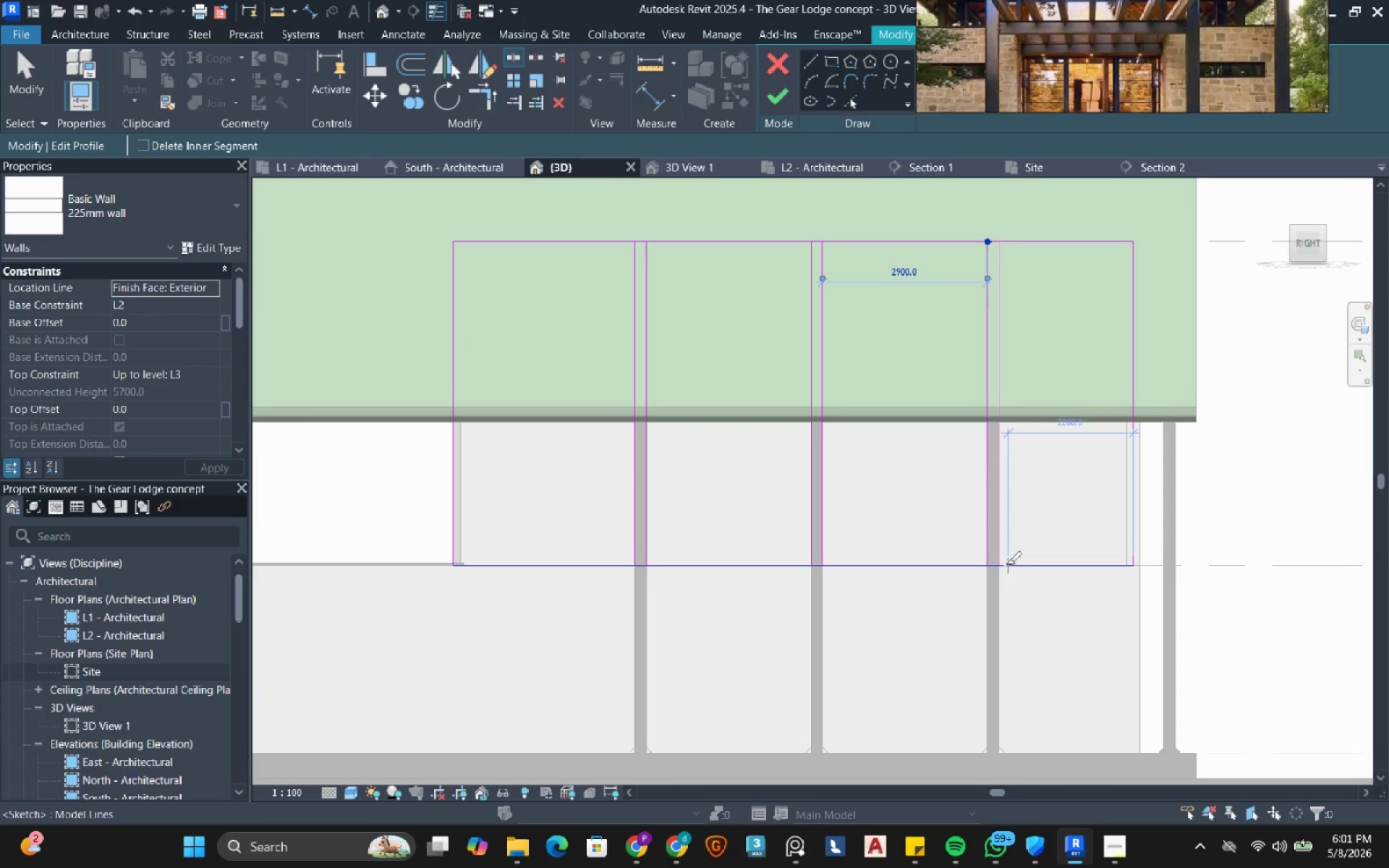 
left_click([1005, 565])
 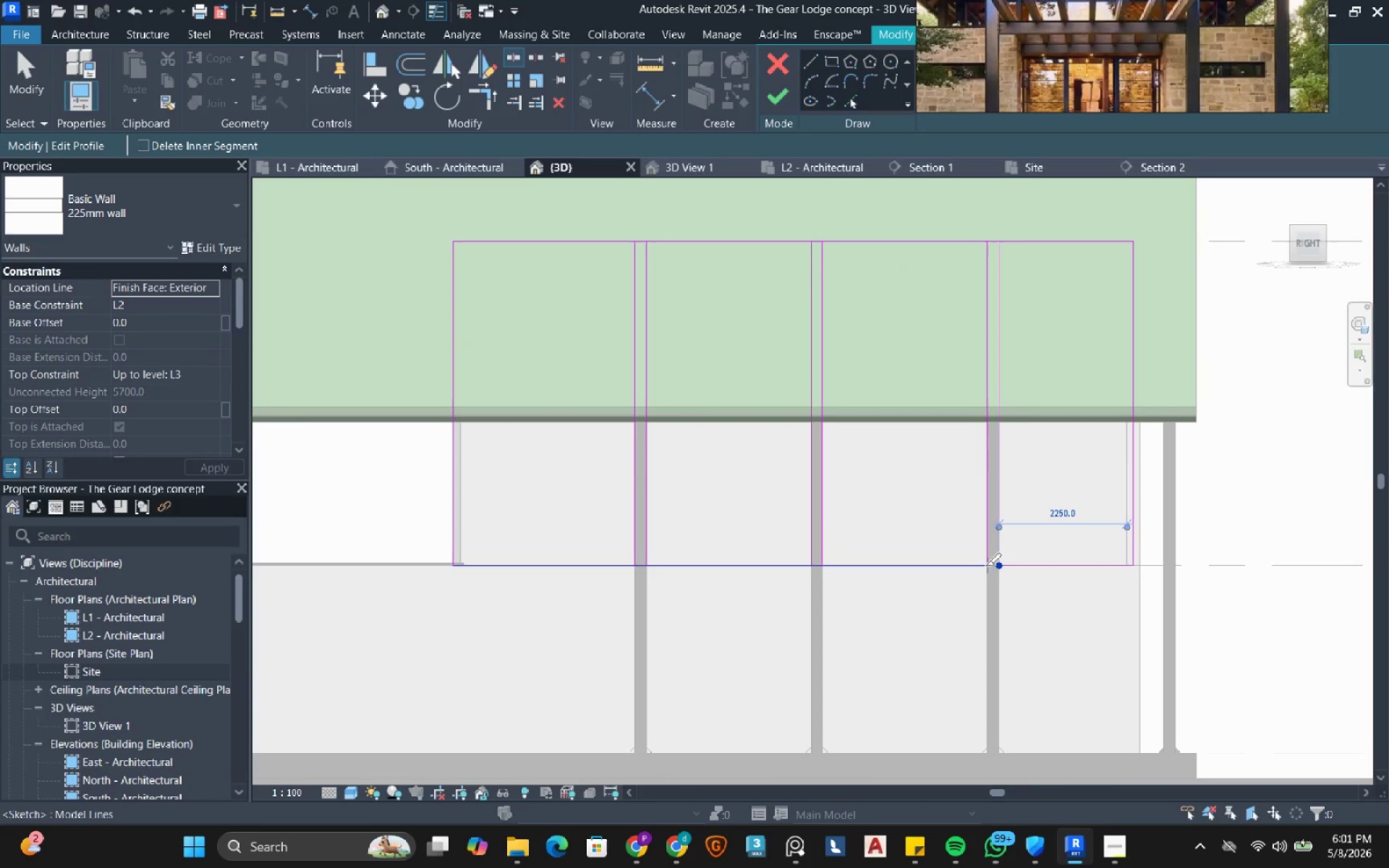 
left_click_drag(start_coordinate=[985, 566], to_coordinate=[974, 566])
 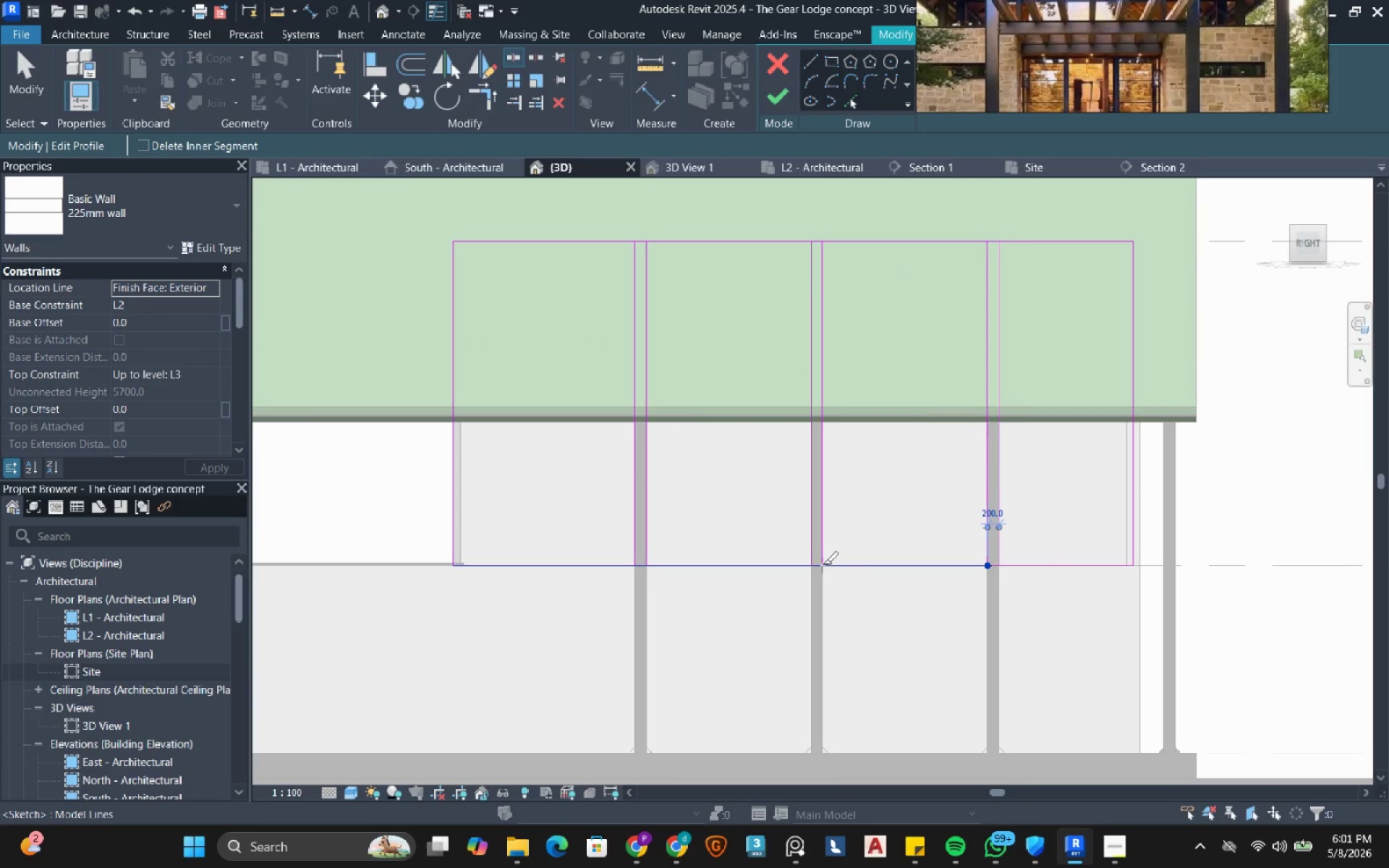 
left_click([823, 564])
 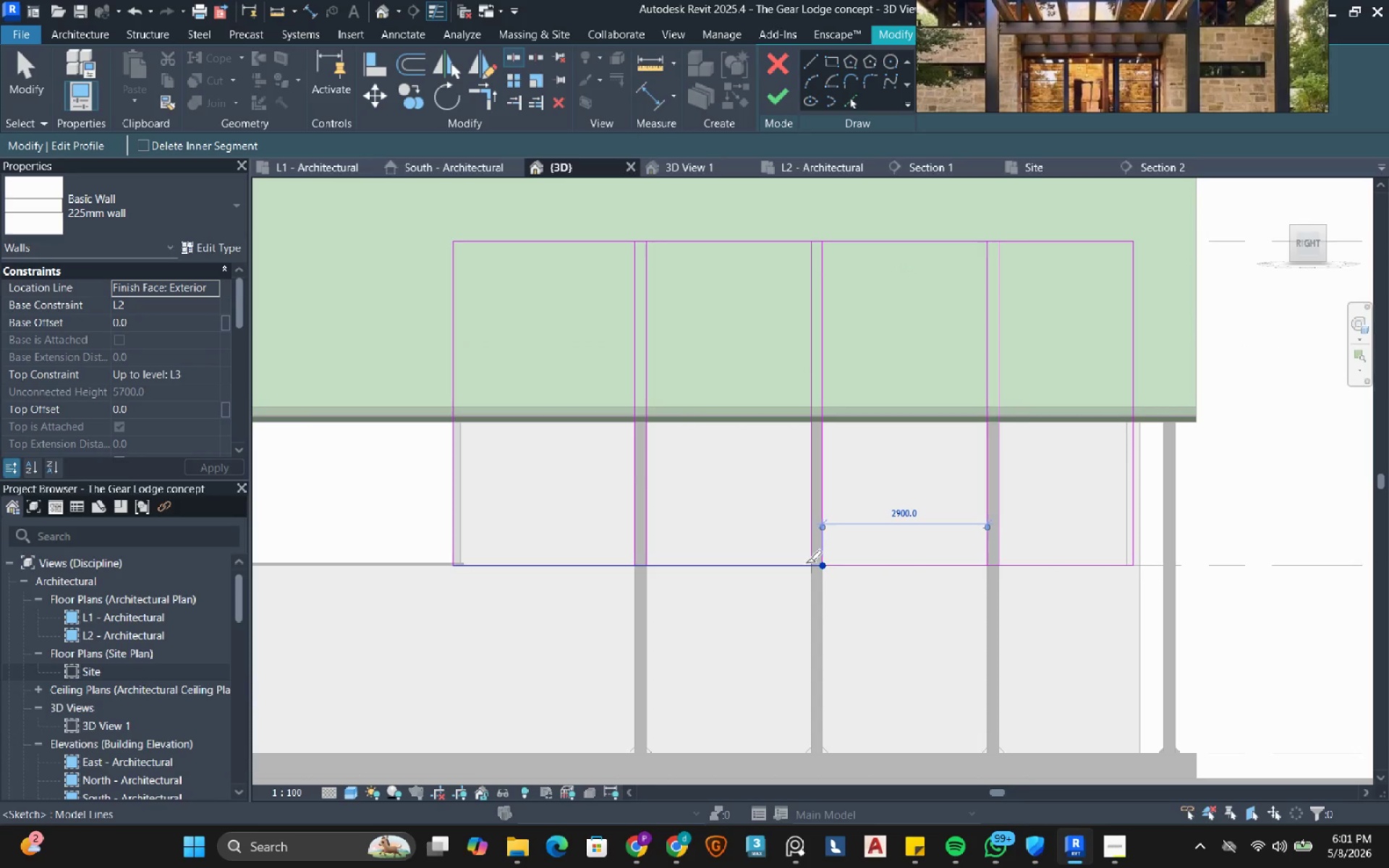 
left_click([806, 563])
 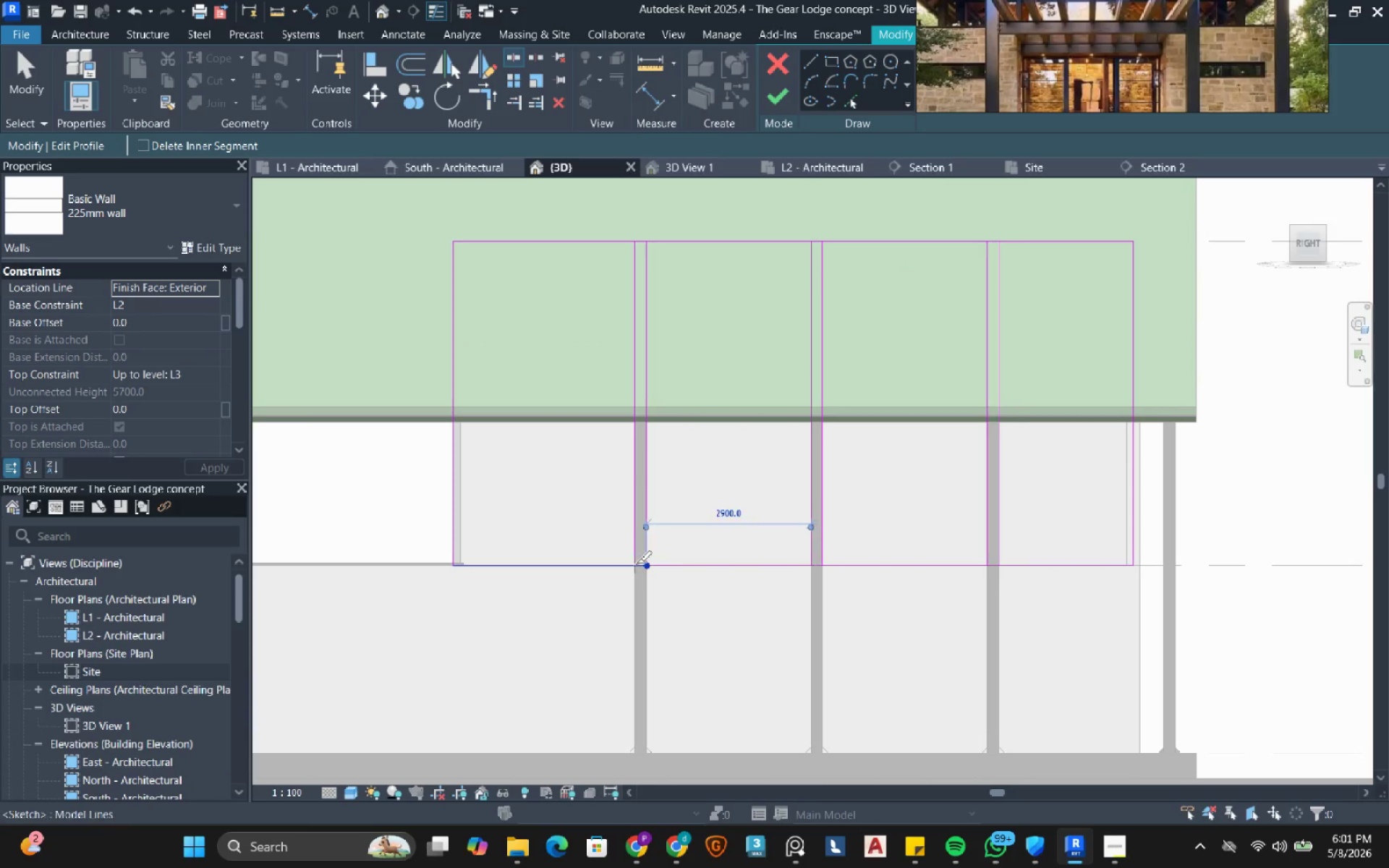 
left_click([636, 563])
 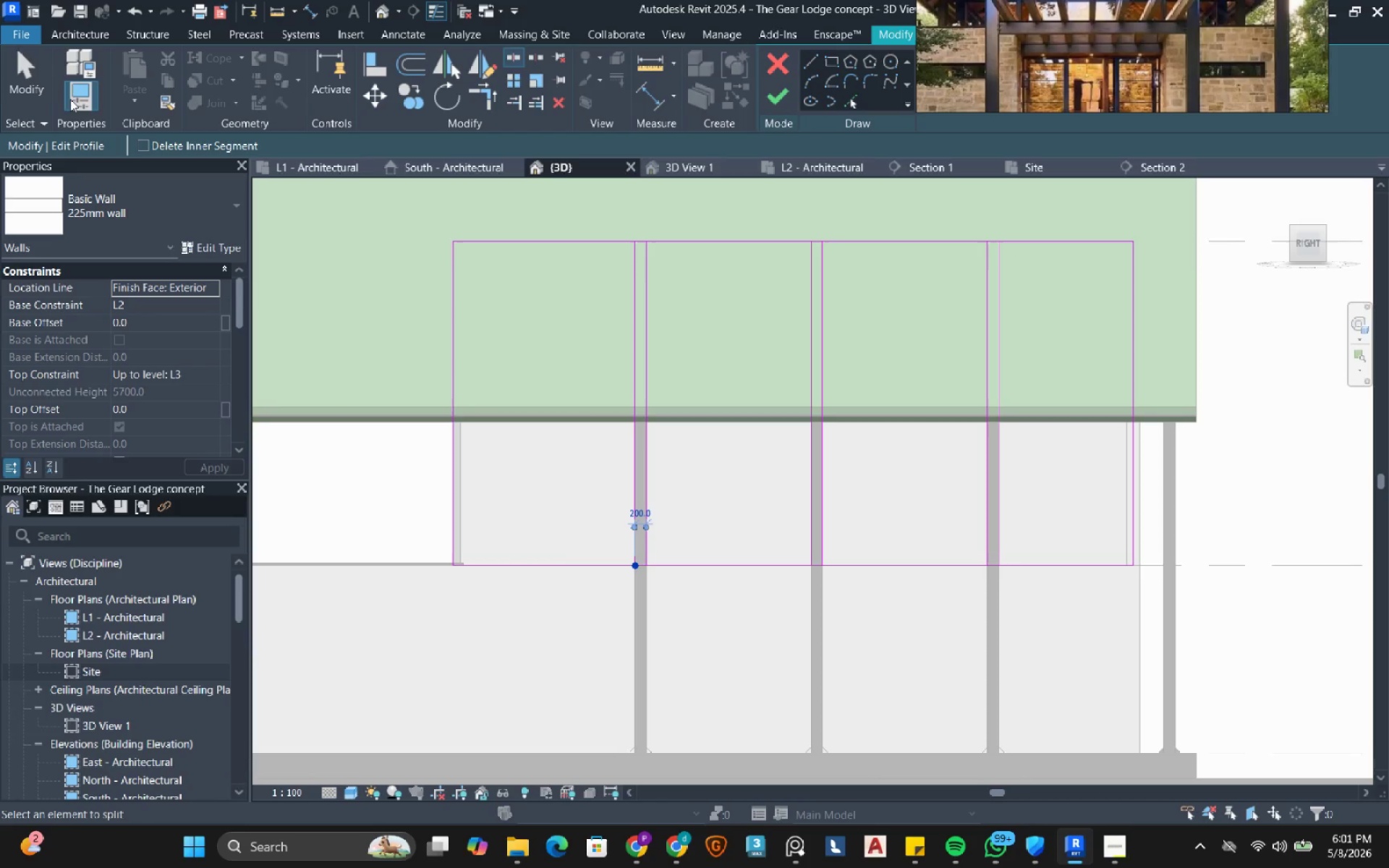 
left_click([27, 85])
 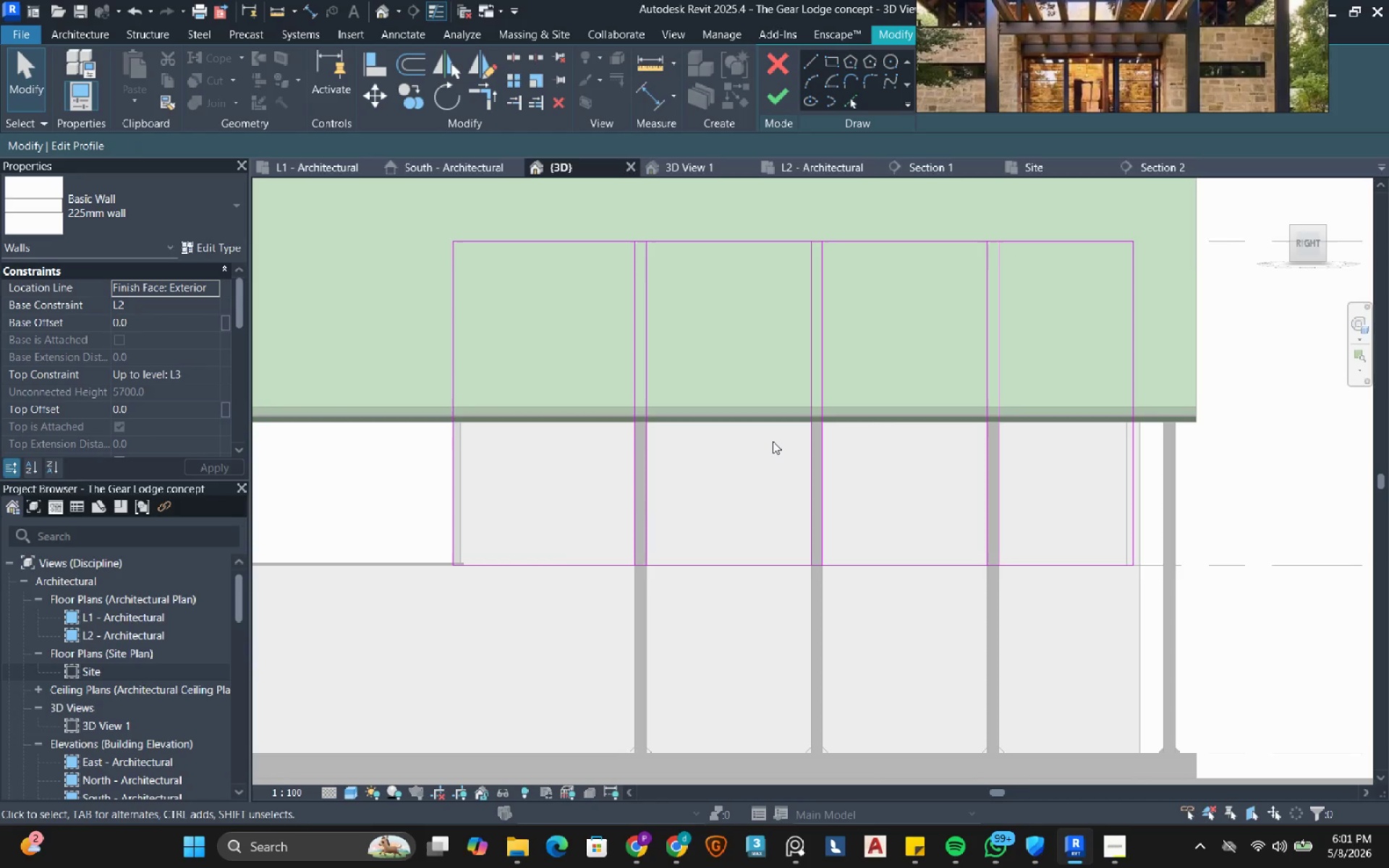 
scroll: coordinate [823, 493], scroll_direction: down, amount: 1.0
 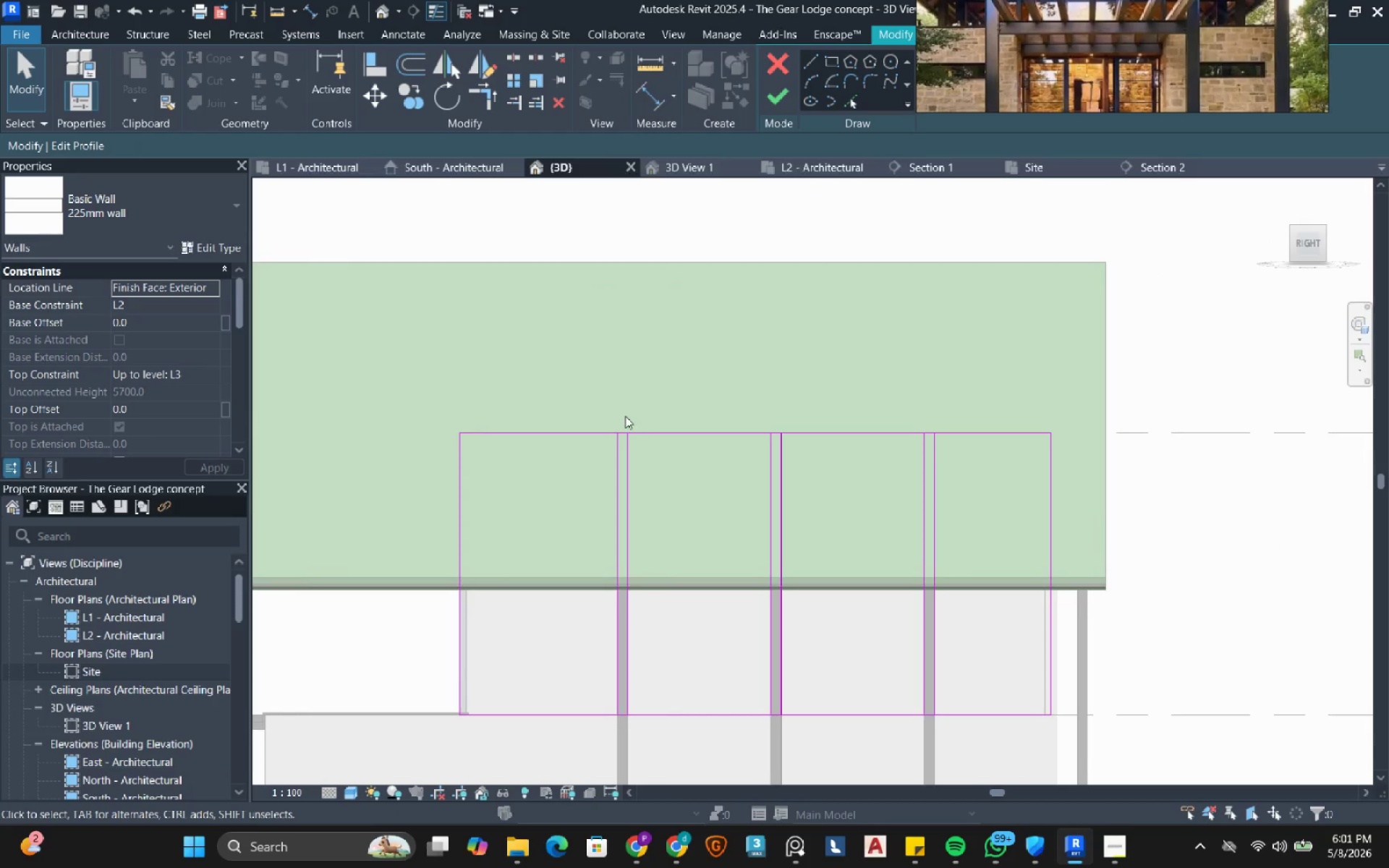 
left_click_drag(start_coordinate=[579, 384], to_coordinate=[694, 471])
 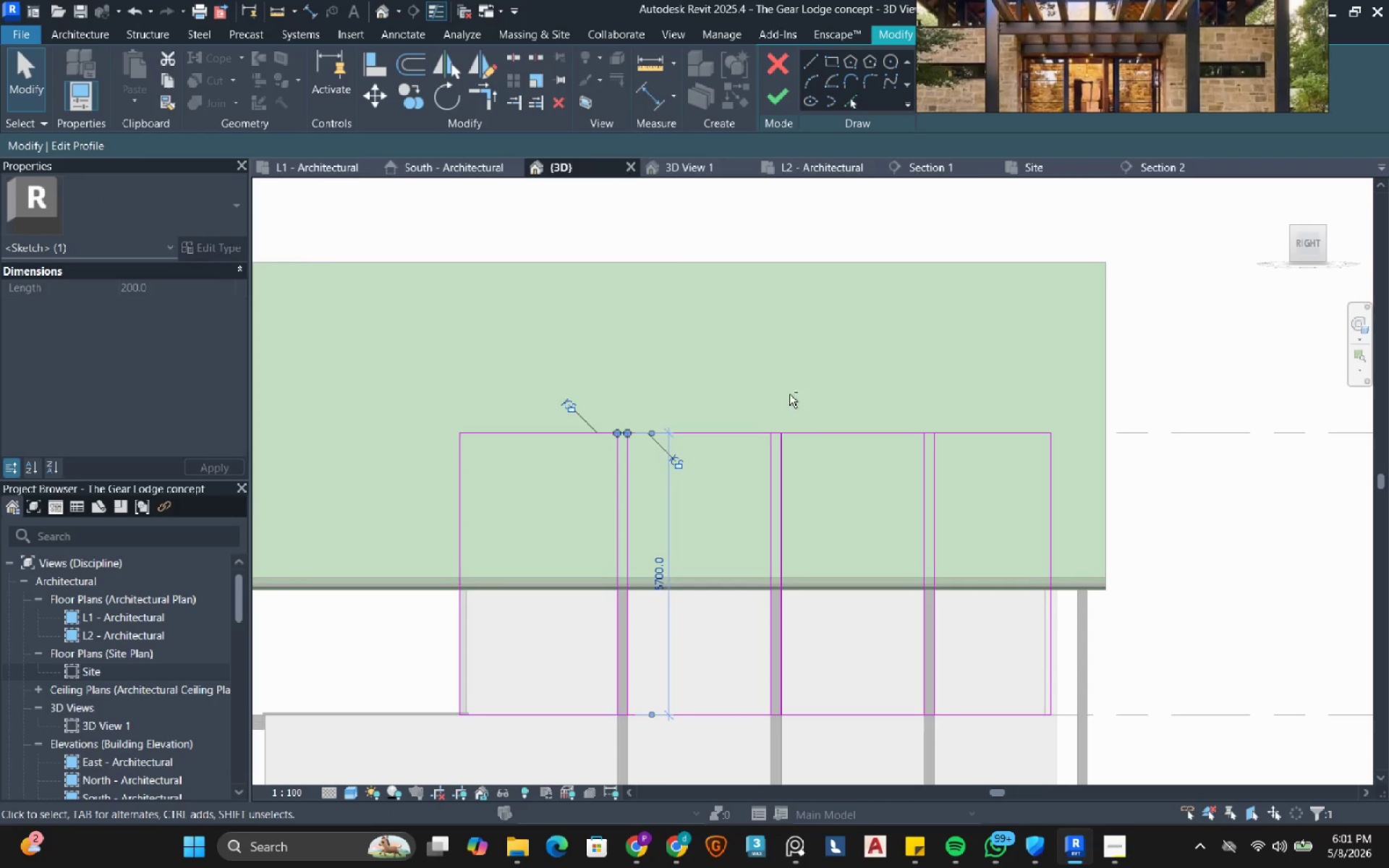 
hold_key(key=ControlLeft, duration=3.52)
left_click_drag(start_coordinate=[726, 388], to_coordinate=[832, 490])
 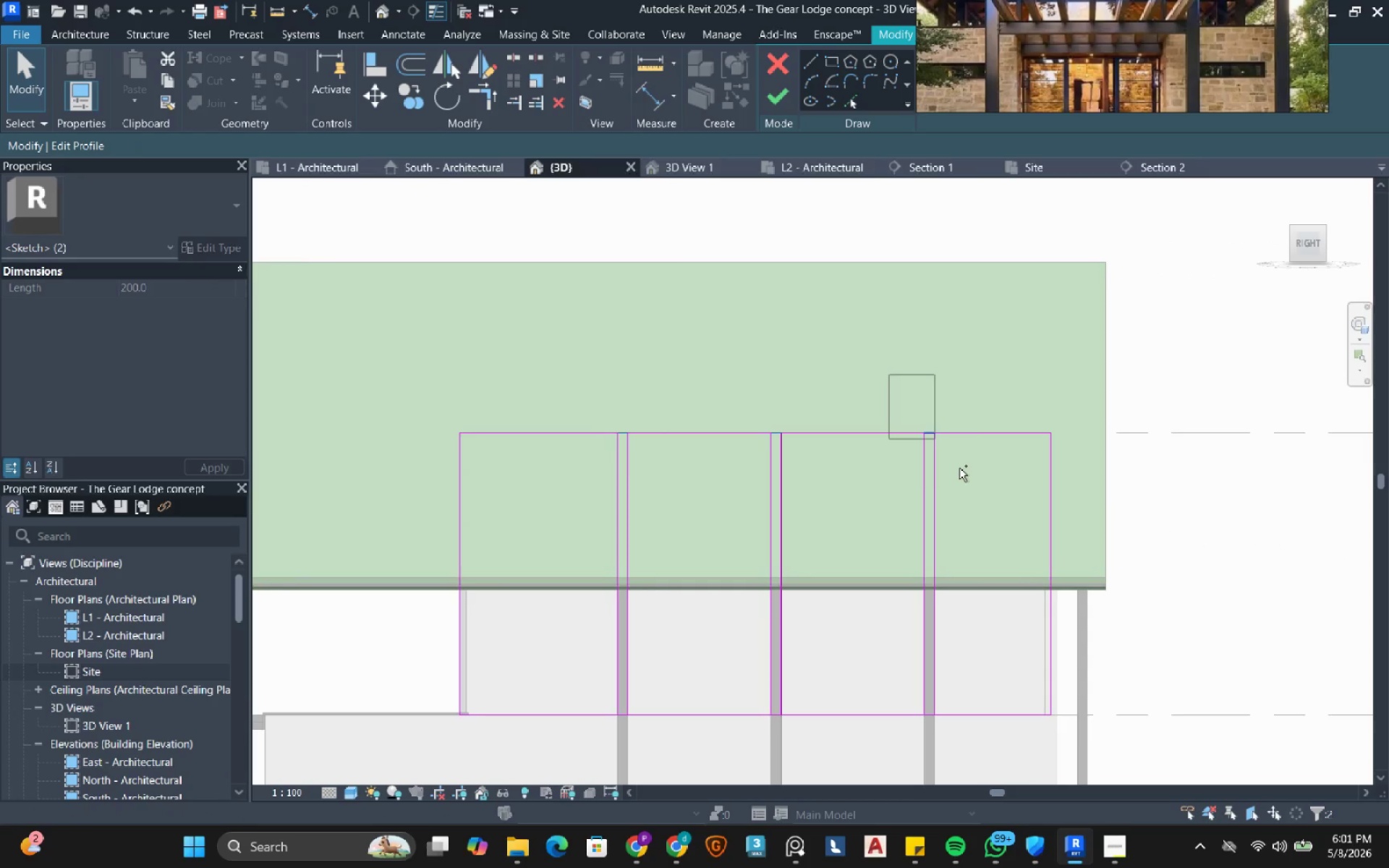 
left_click_drag(start_coordinate=[889, 375], to_coordinate=[977, 488])
 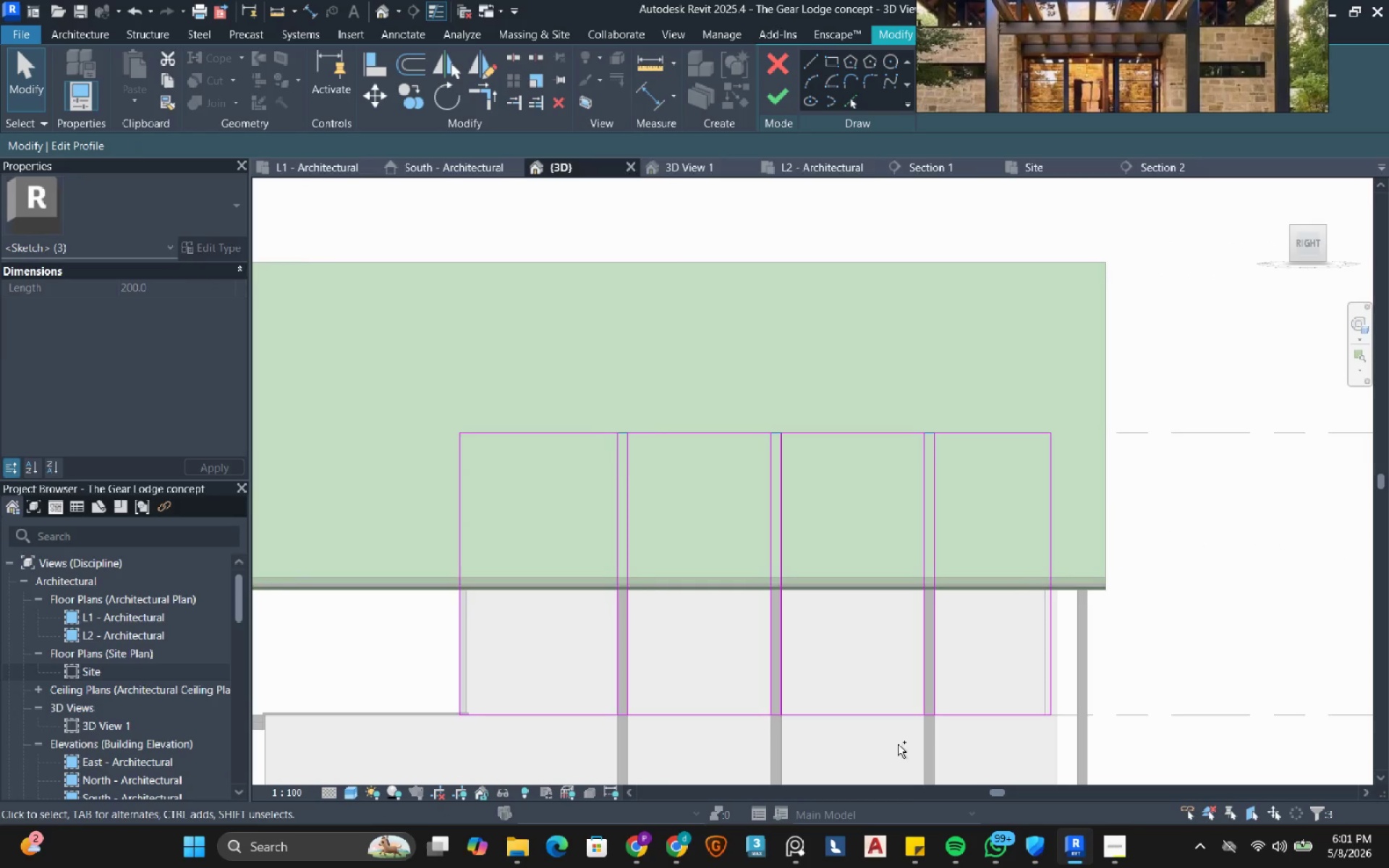 
left_click_drag(start_coordinate=[898, 741], to_coordinate=[959, 685])
 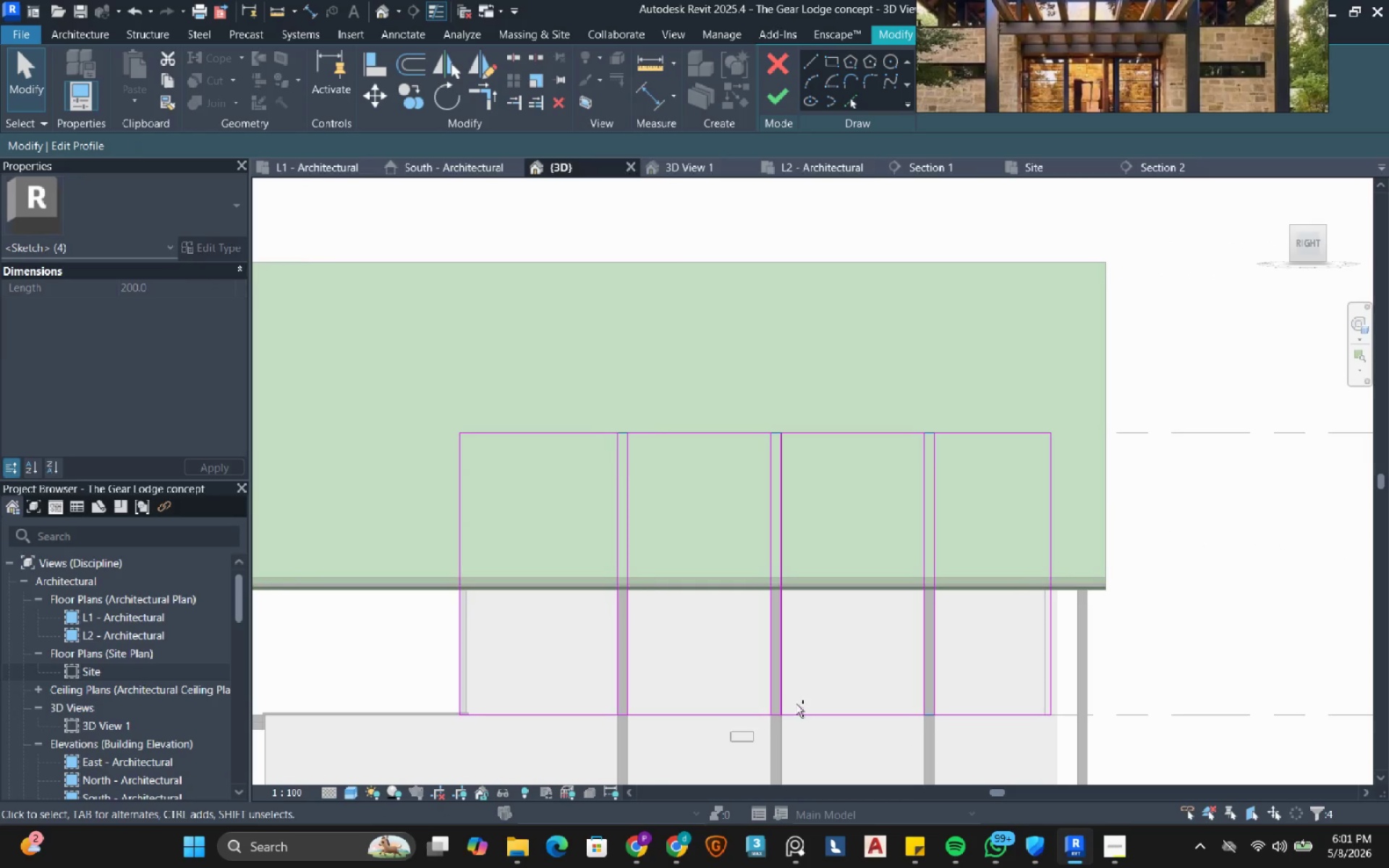 
left_click_drag(start_coordinate=[731, 741], to_coordinate=[844, 671])
 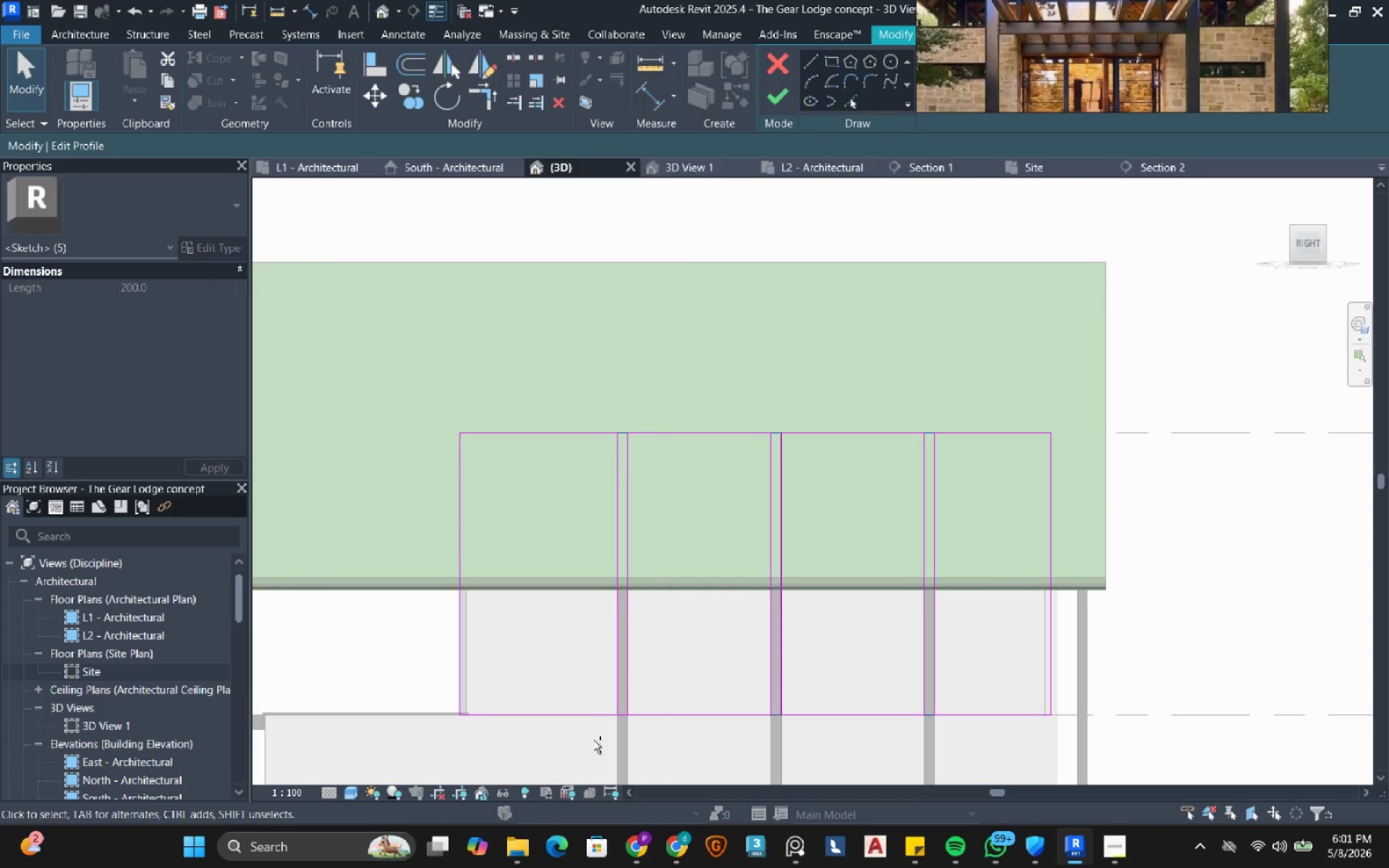 
left_click_drag(start_coordinate=[592, 741], to_coordinate=[697, 674])
 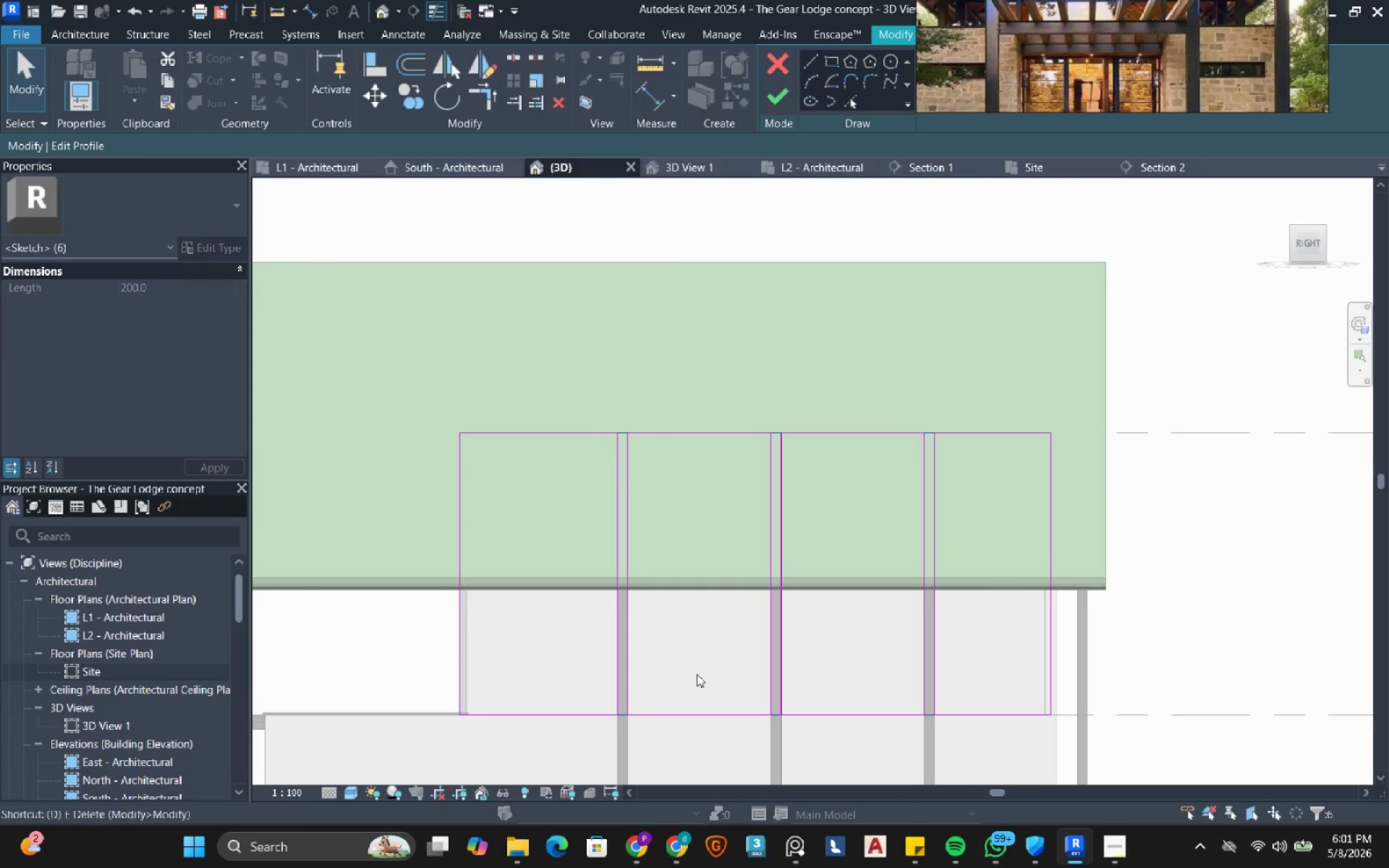 
type(de)
 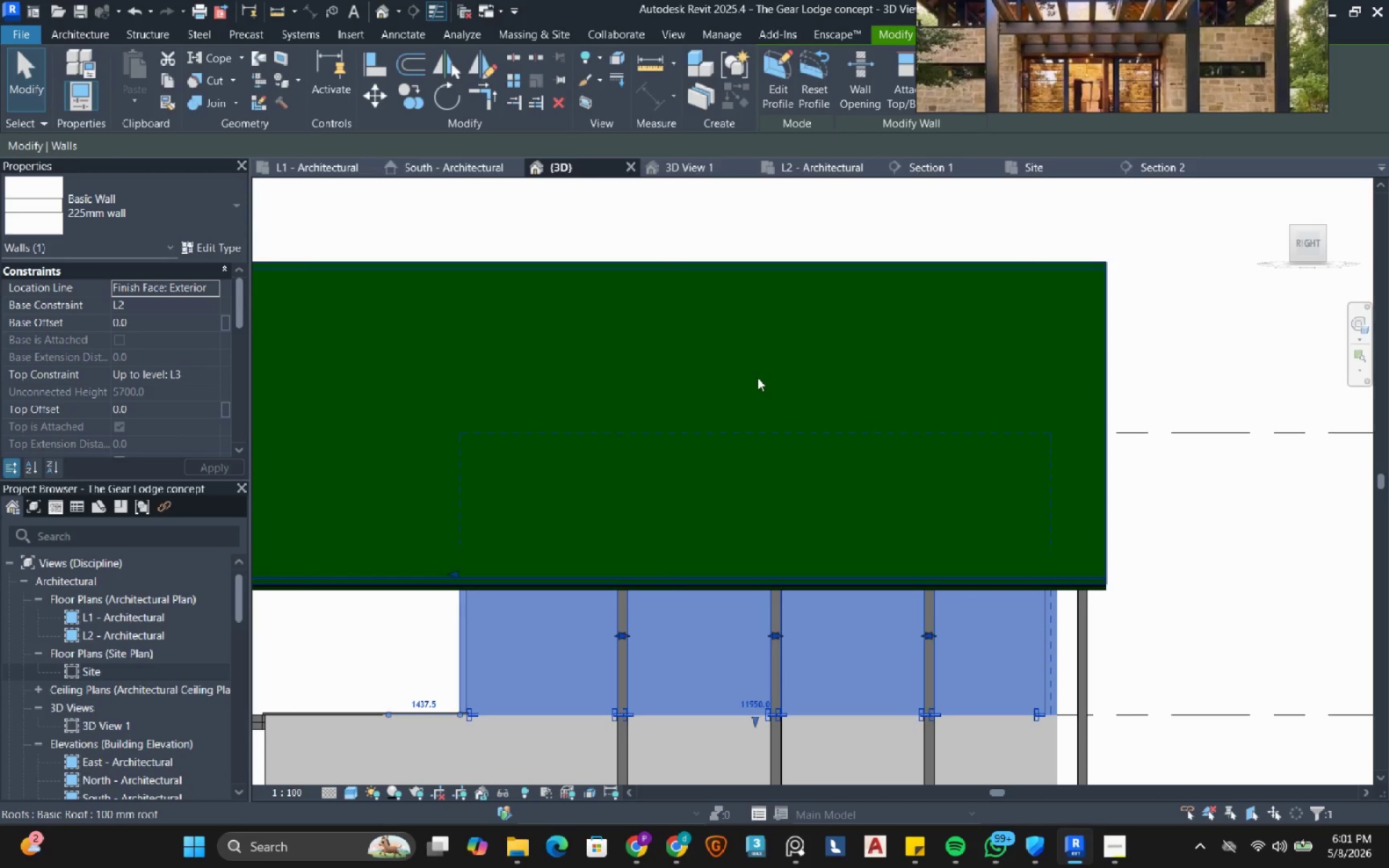 
scroll: coordinate [742, 427], scroll_direction: down, amount: 2.0
 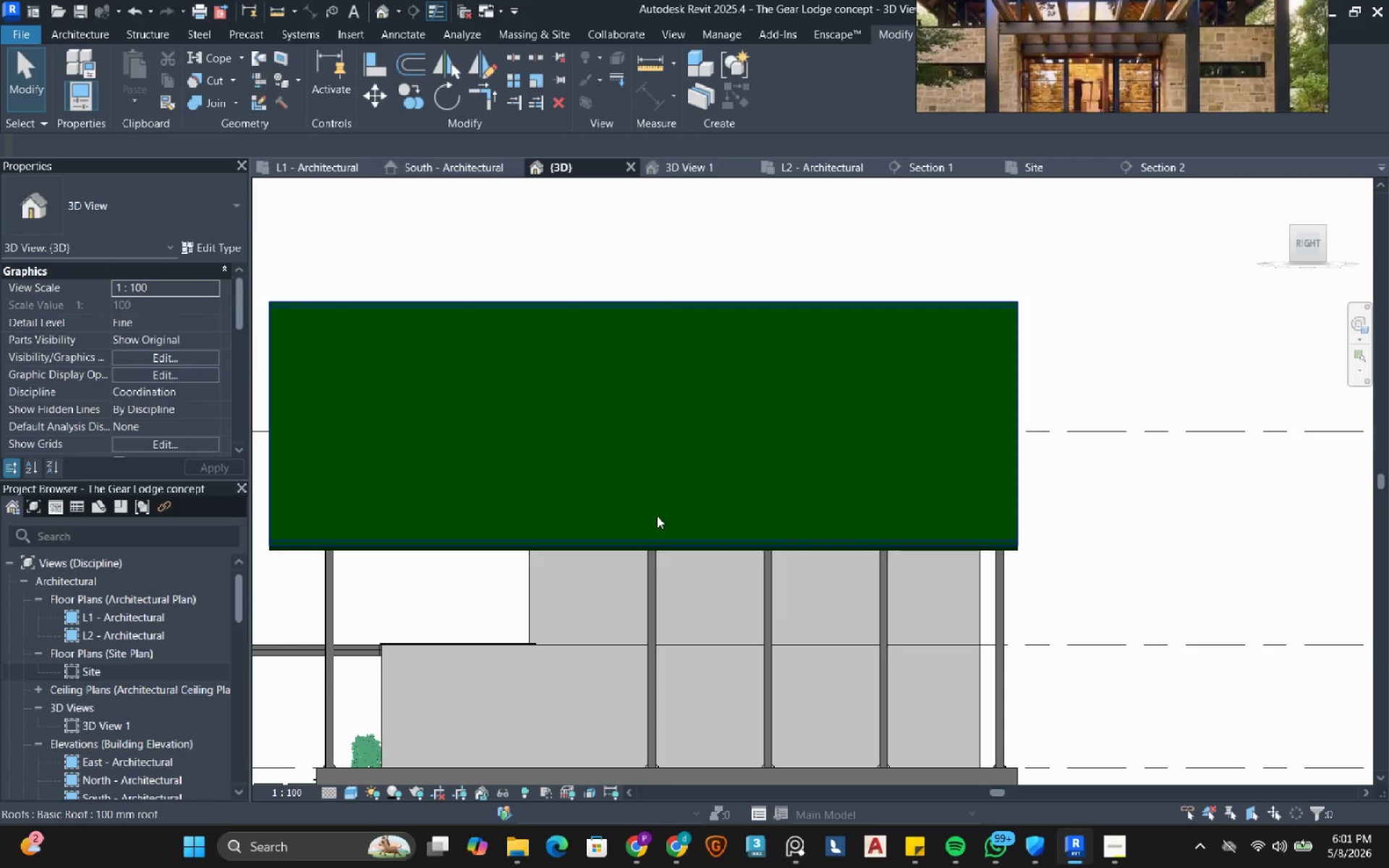 
scroll: coordinate [499, 644], scroll_direction: up, amount: 5.0
 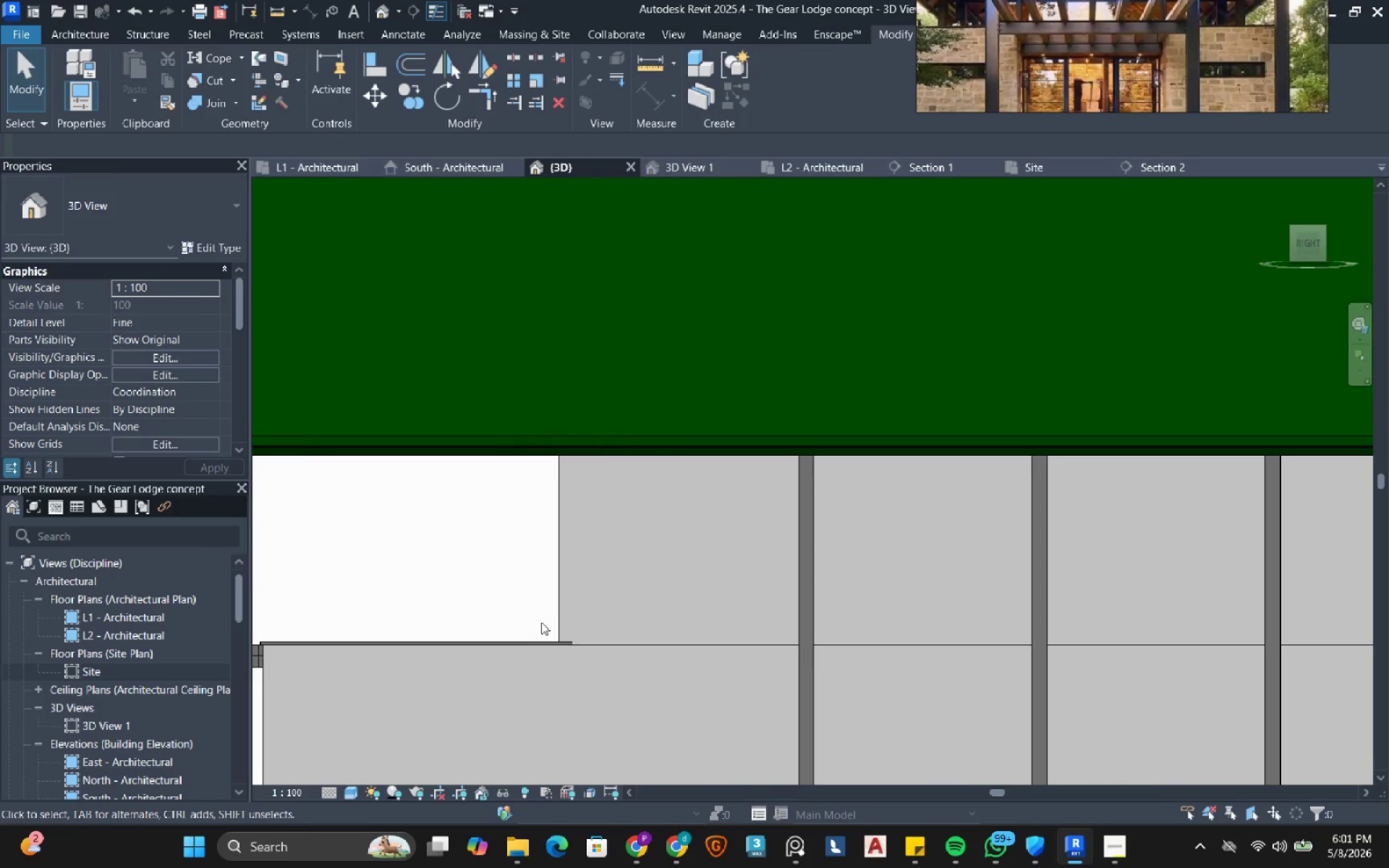 
hold_key(key=ShiftLeft, duration=0.83)
 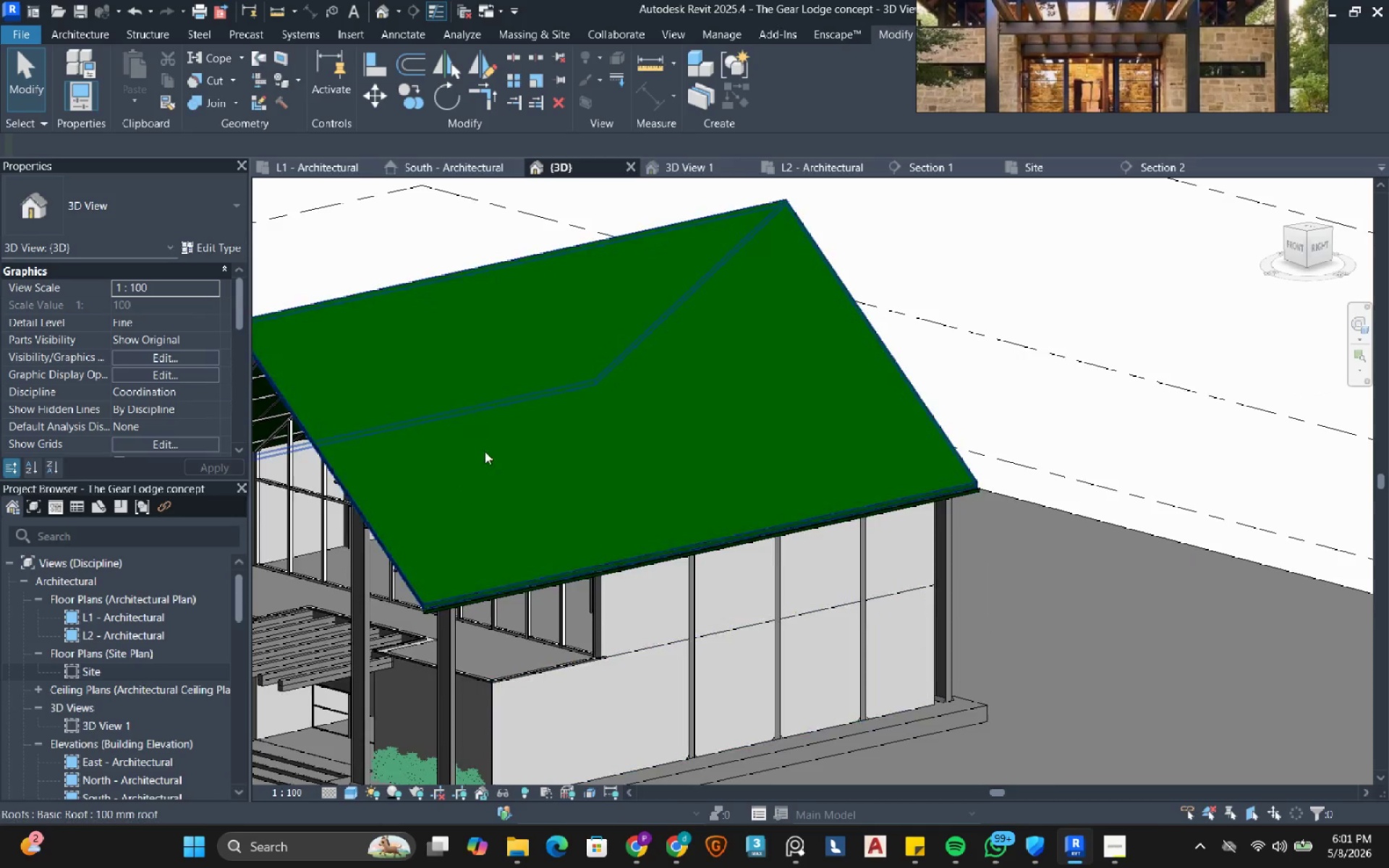 
scroll: coordinate [556, 617], scroll_direction: down, amount: 5.0
 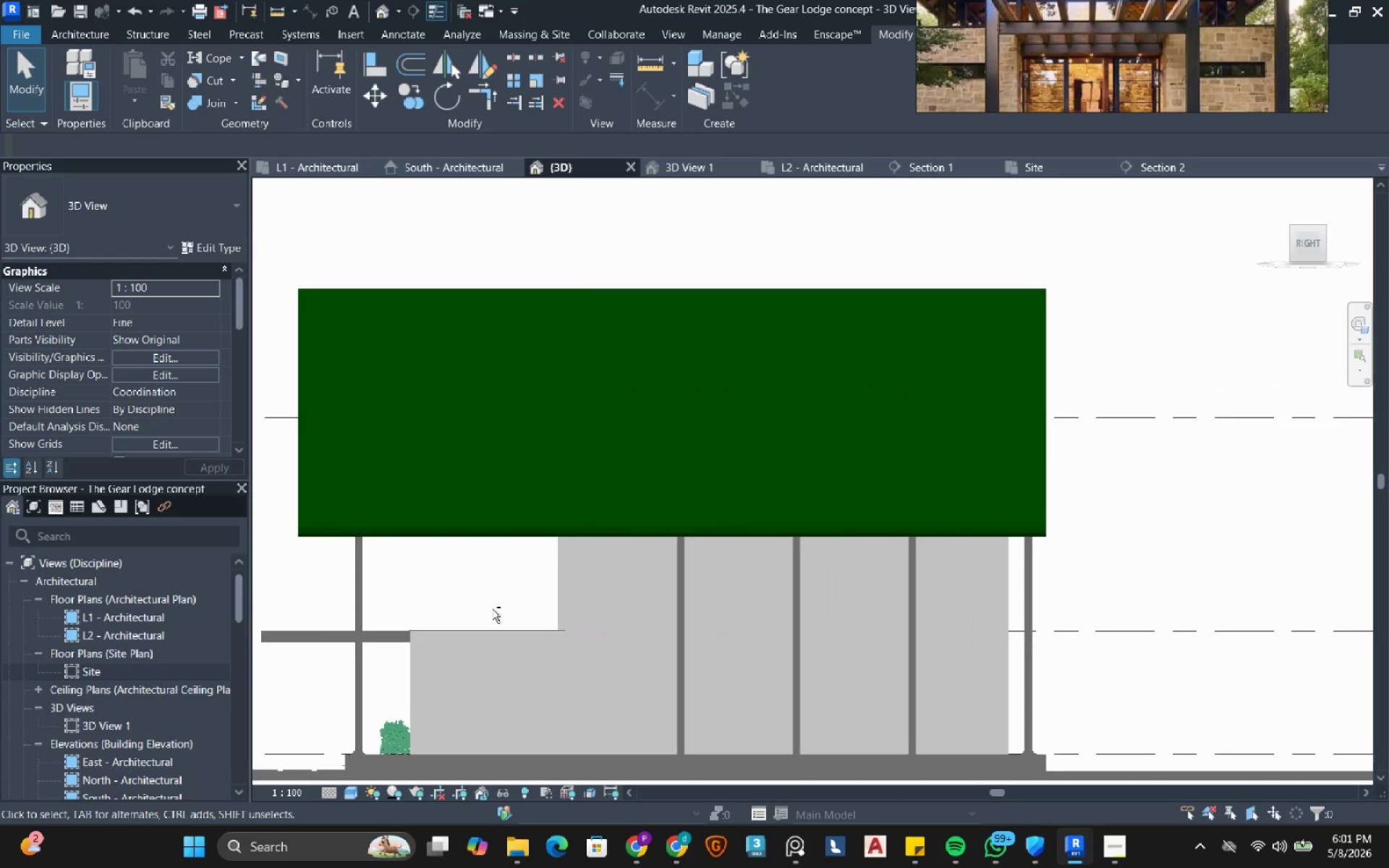 
hold_key(key=ShiftLeft, duration=1.2)
 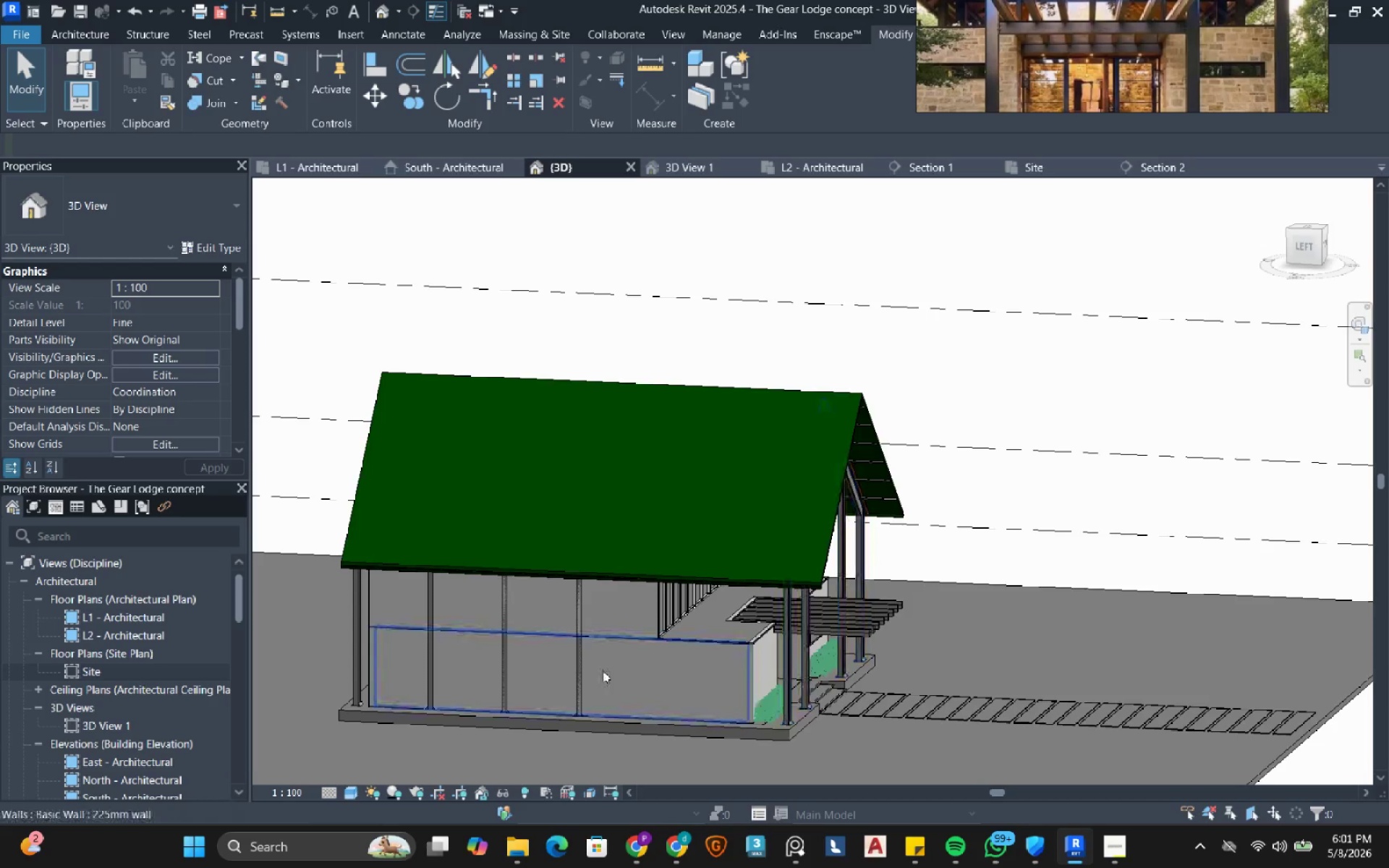 
scroll: coordinate [485, 451], scroll_direction: down, amount: 3.0
 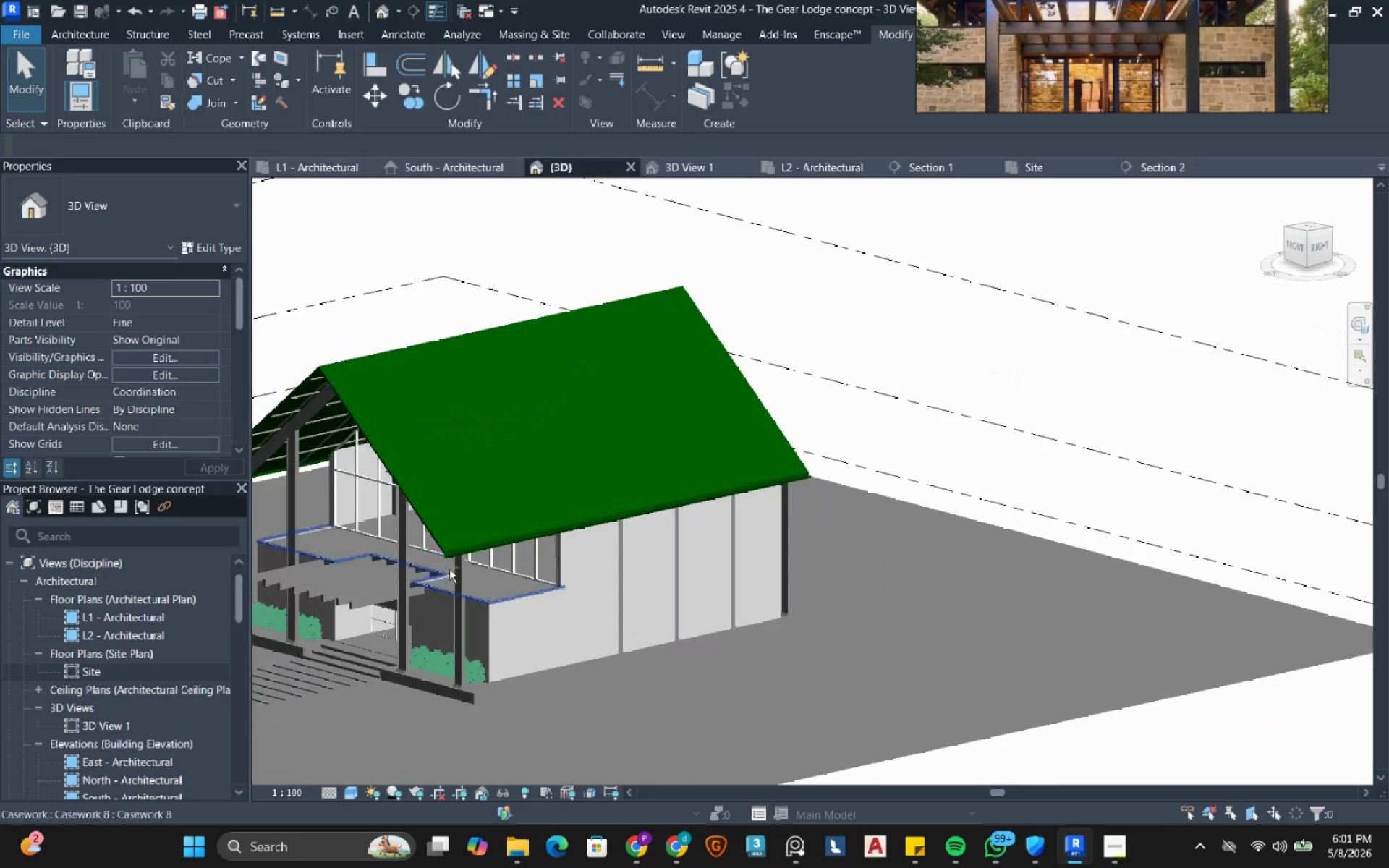 
left_click([603, 671])
 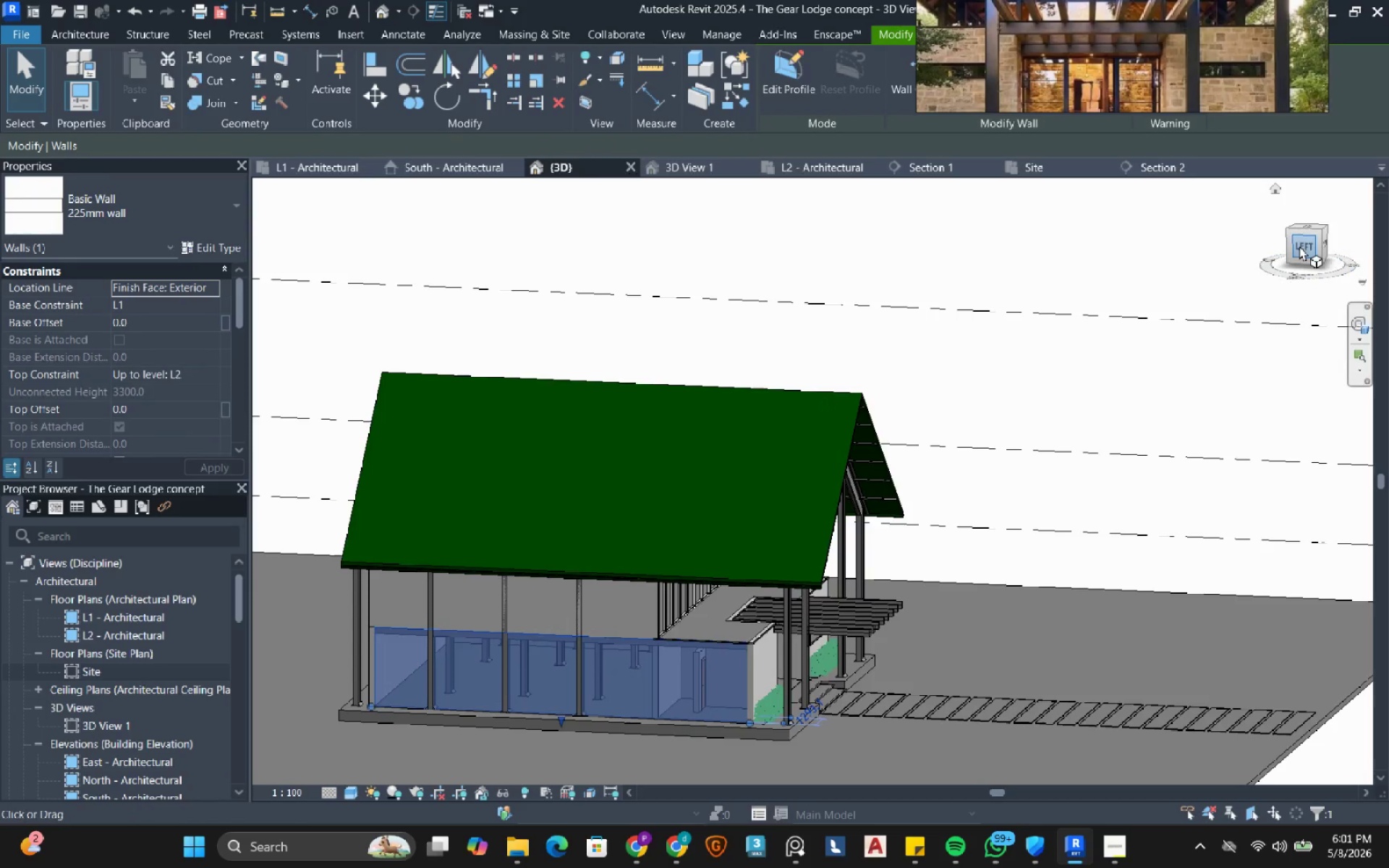 
left_click([1306, 244])
 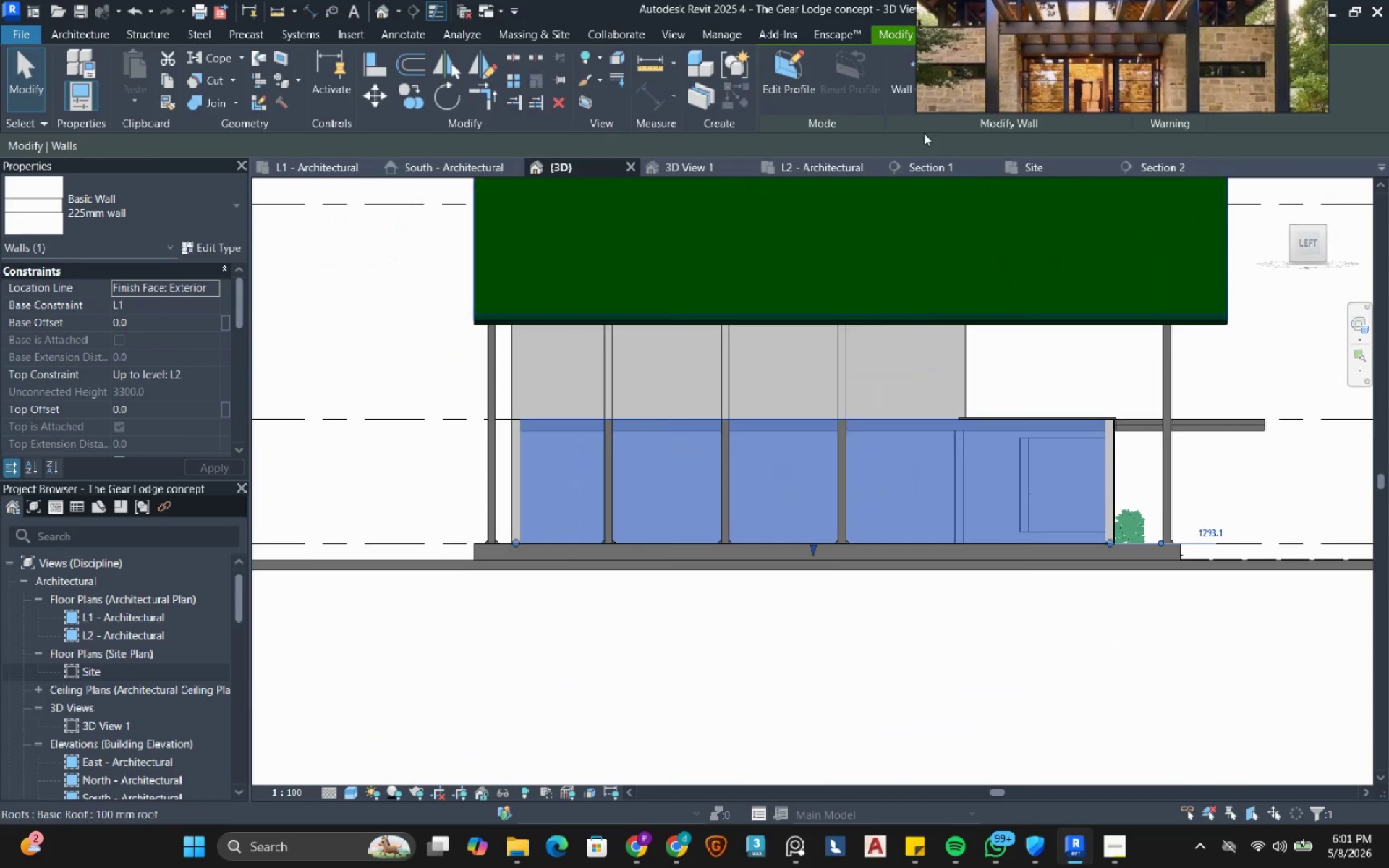 
left_click([781, 69])
 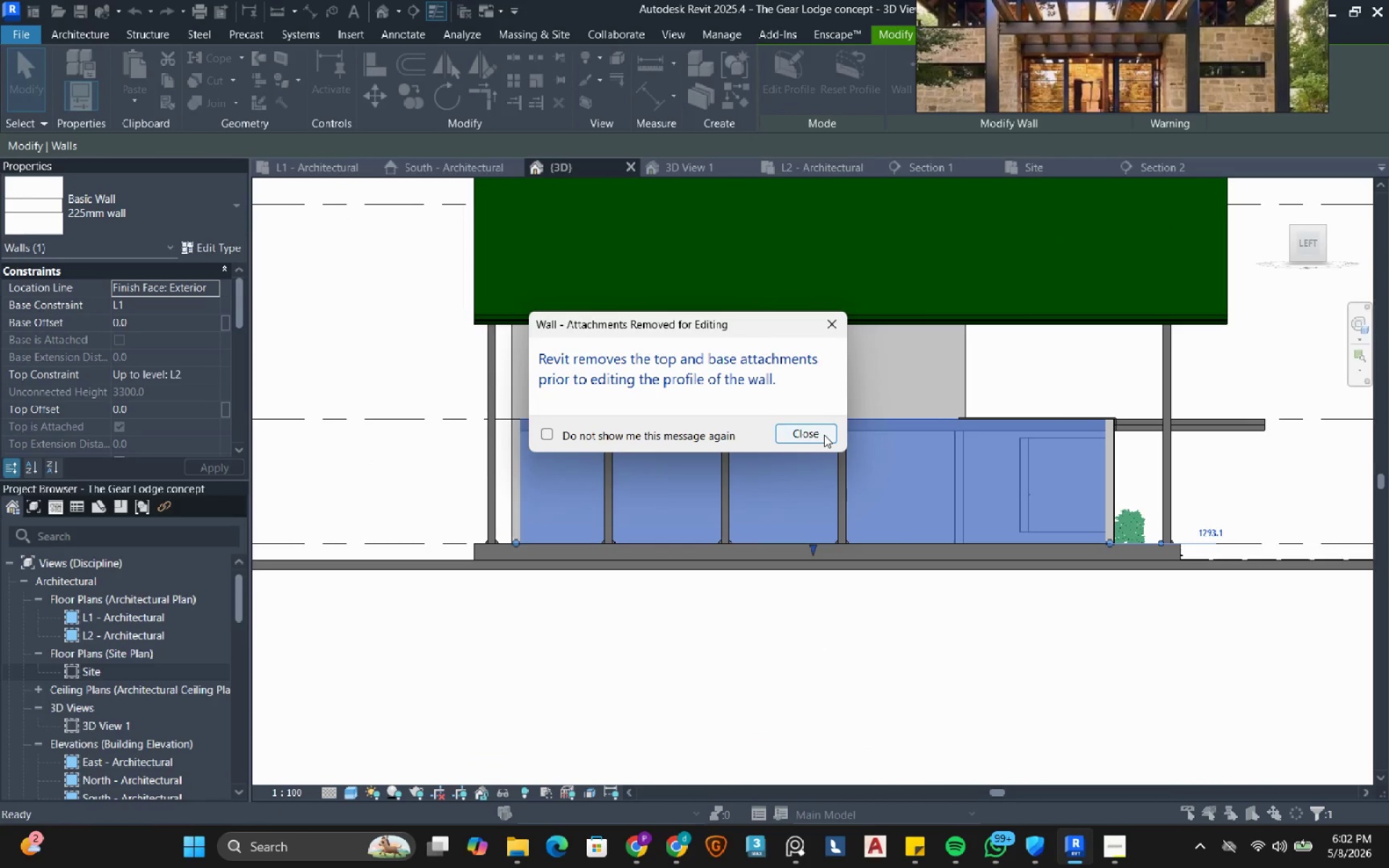 
left_click([822, 436])
 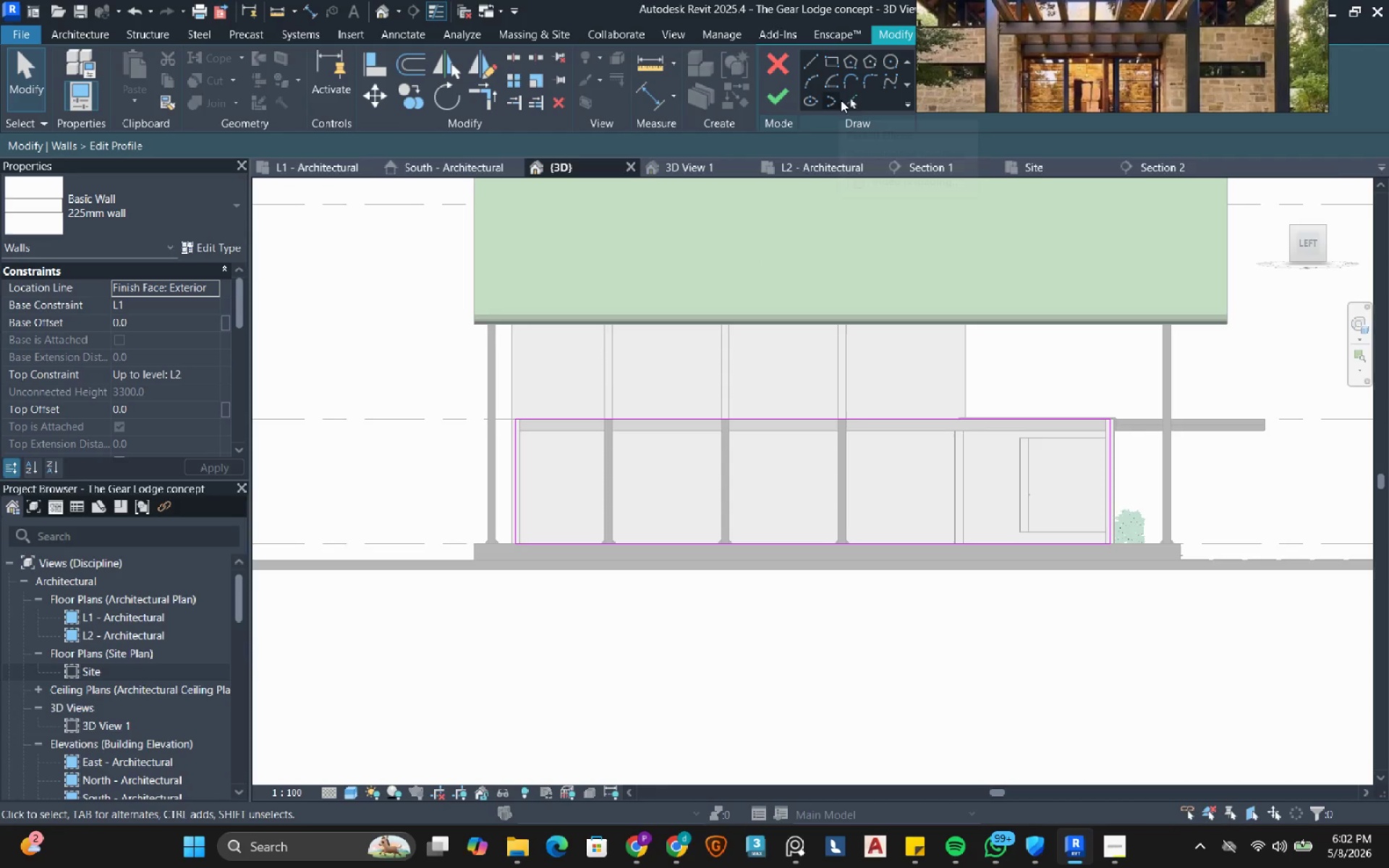 
left_click([856, 104])
 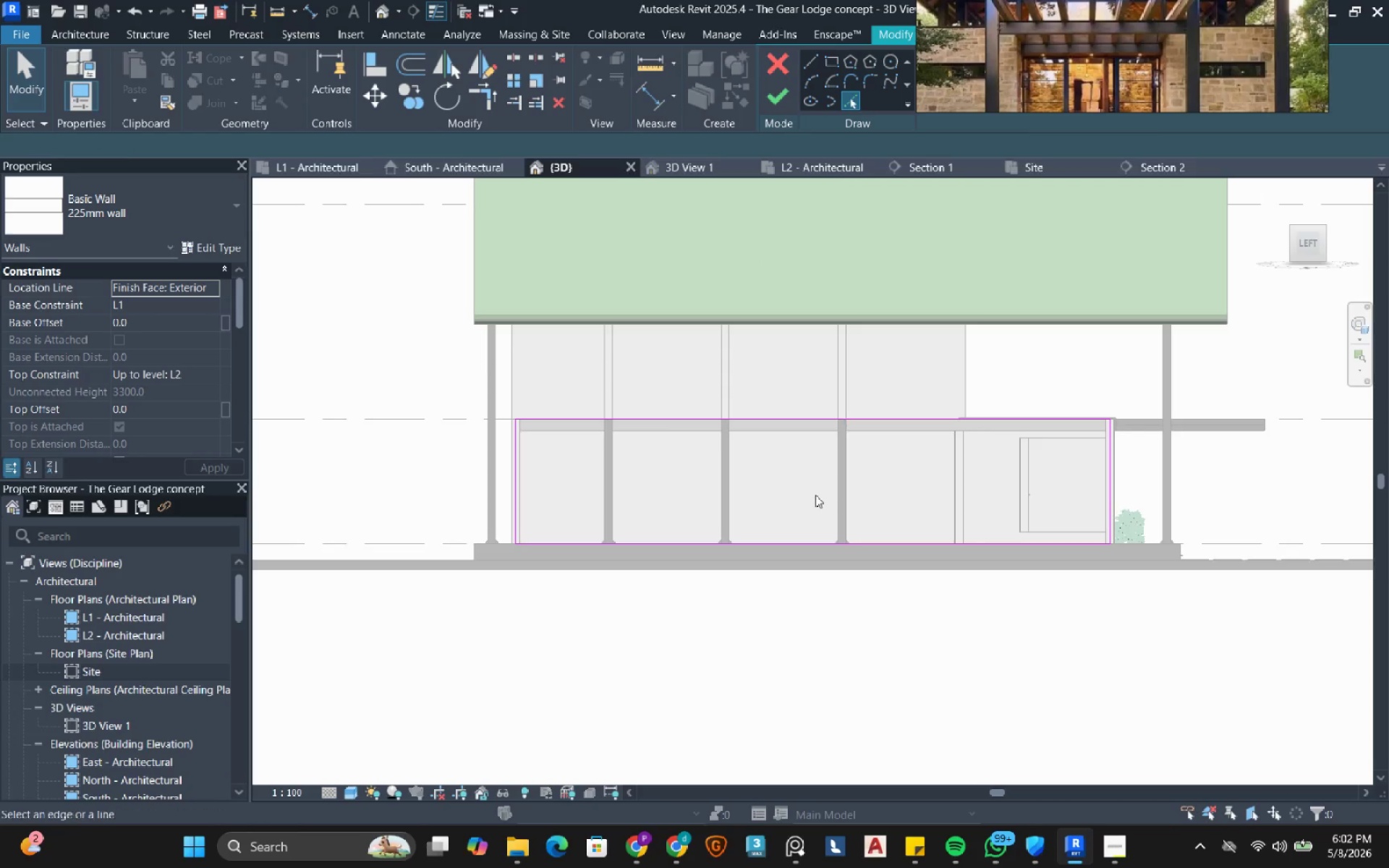 
scroll: coordinate [815, 495], scroll_direction: up, amount: 2.0
 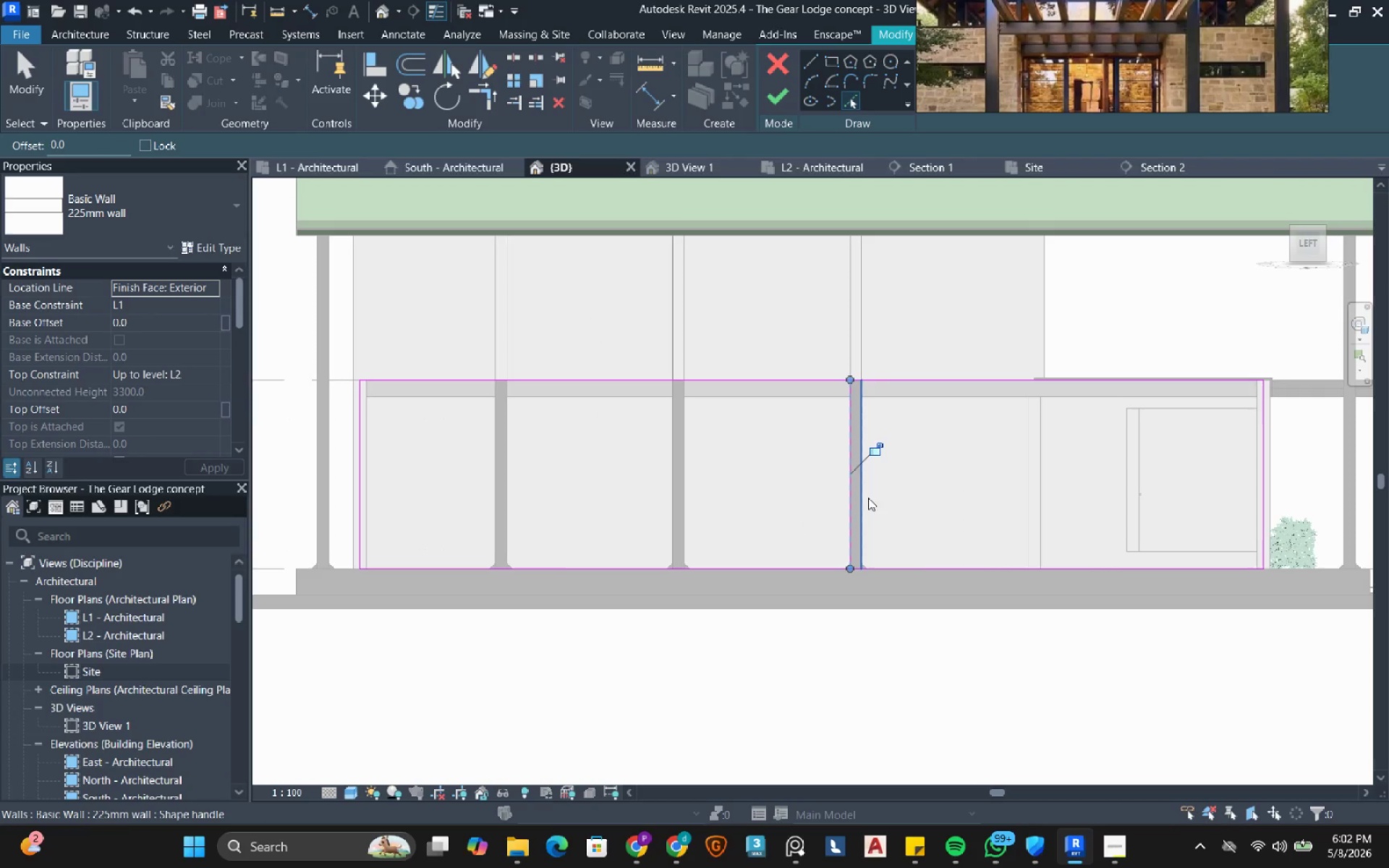 
left_click([862, 508])
 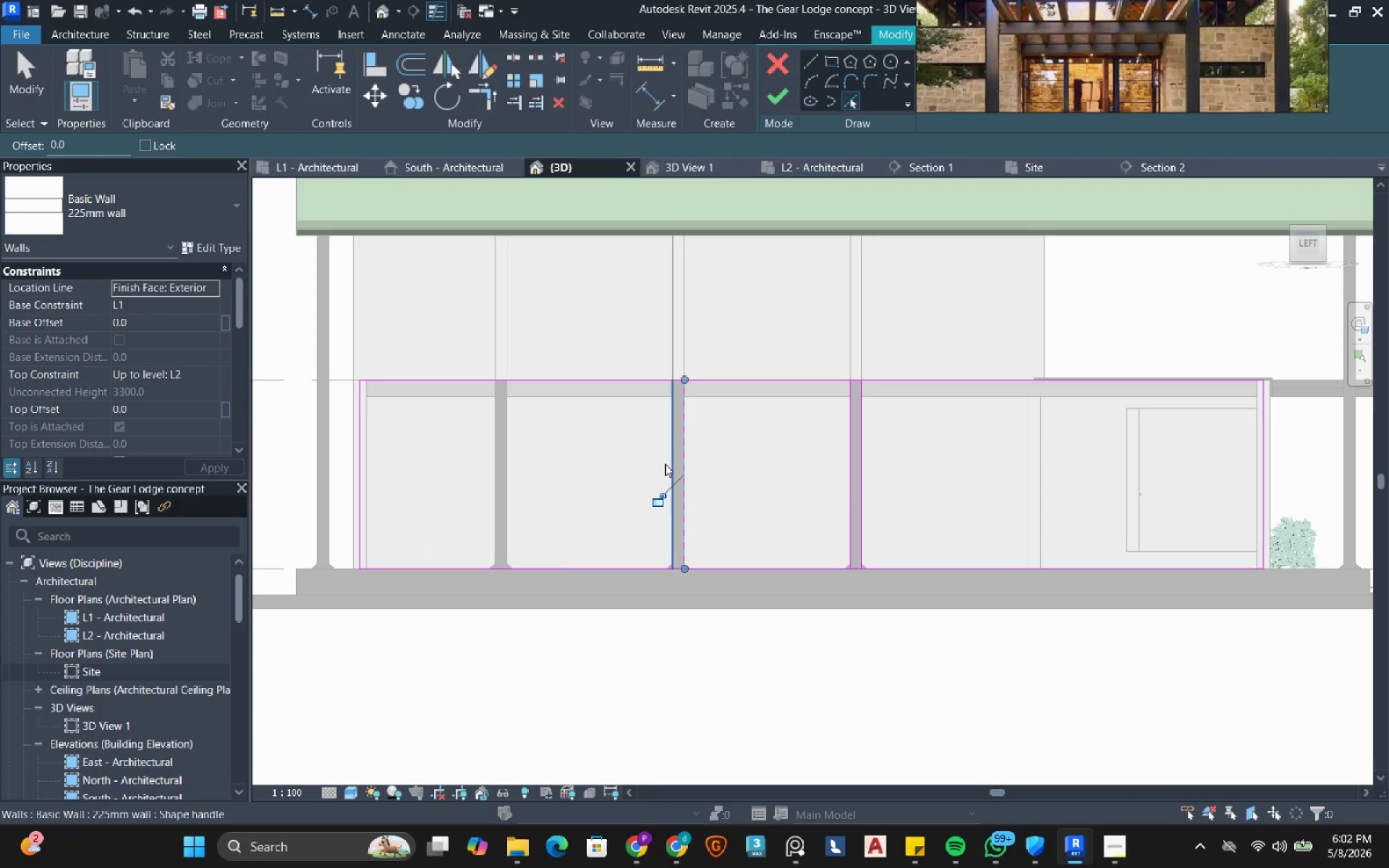 
left_click([666, 463])
 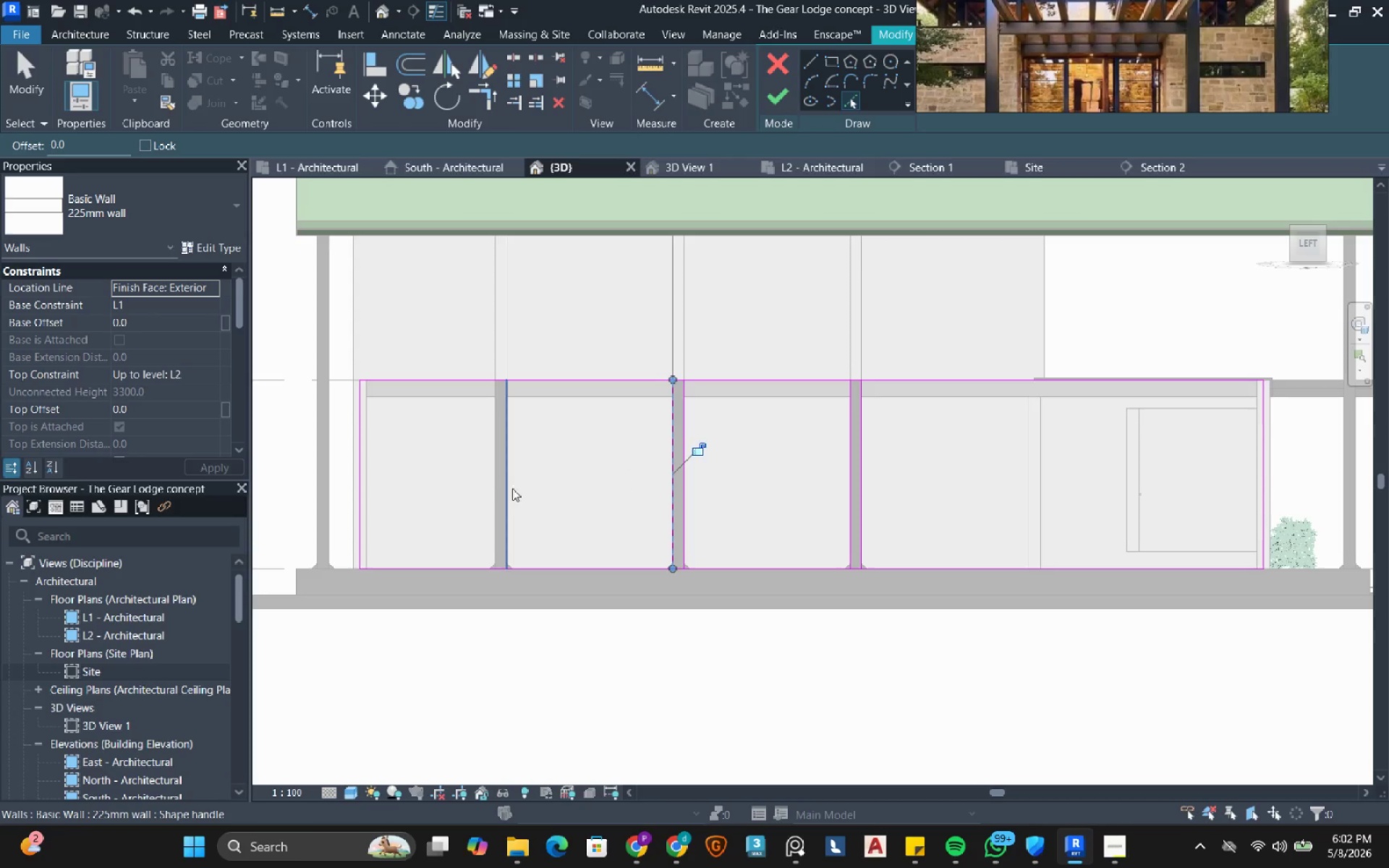 
left_click([512, 488])
 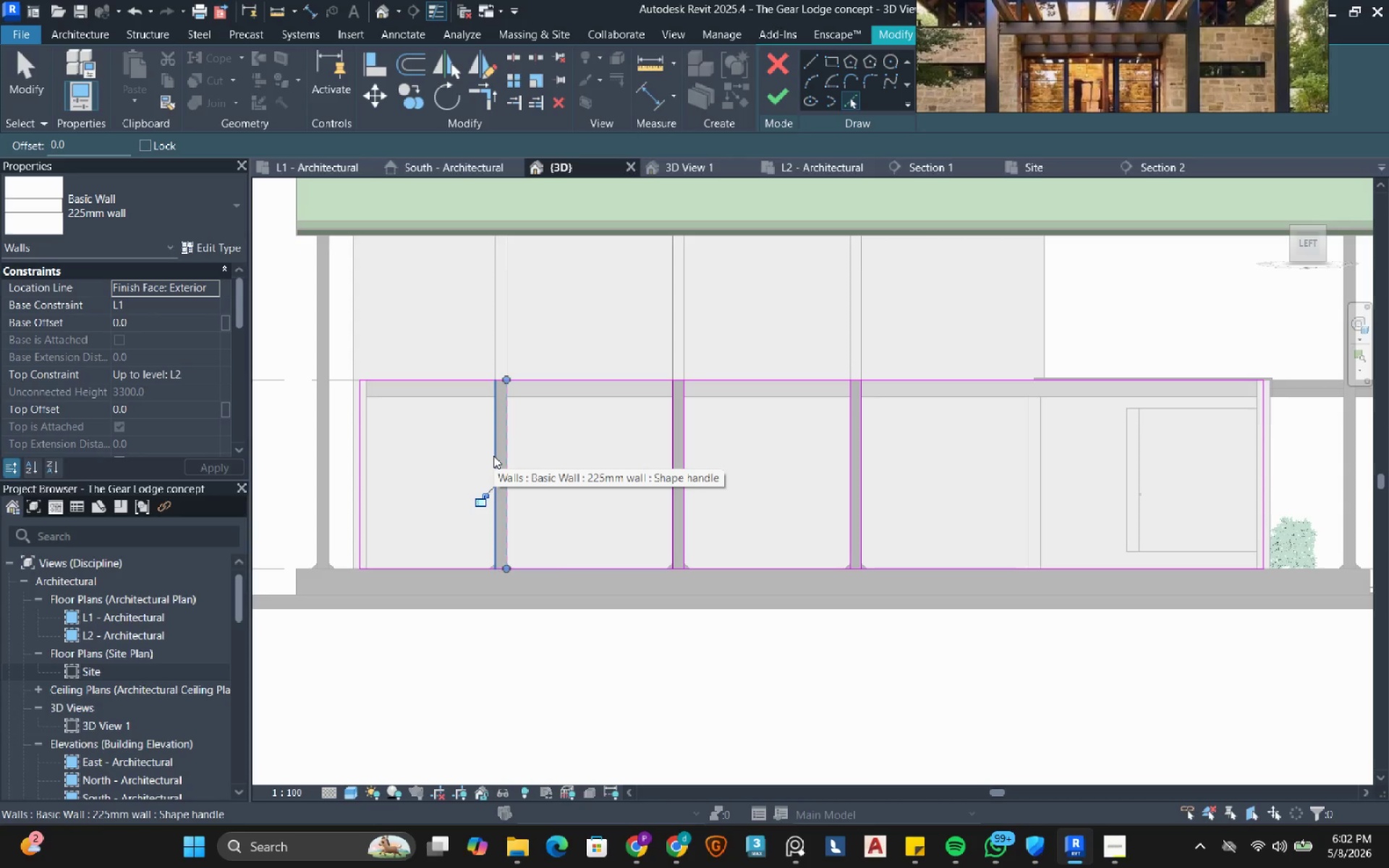 
left_click([493, 456])
 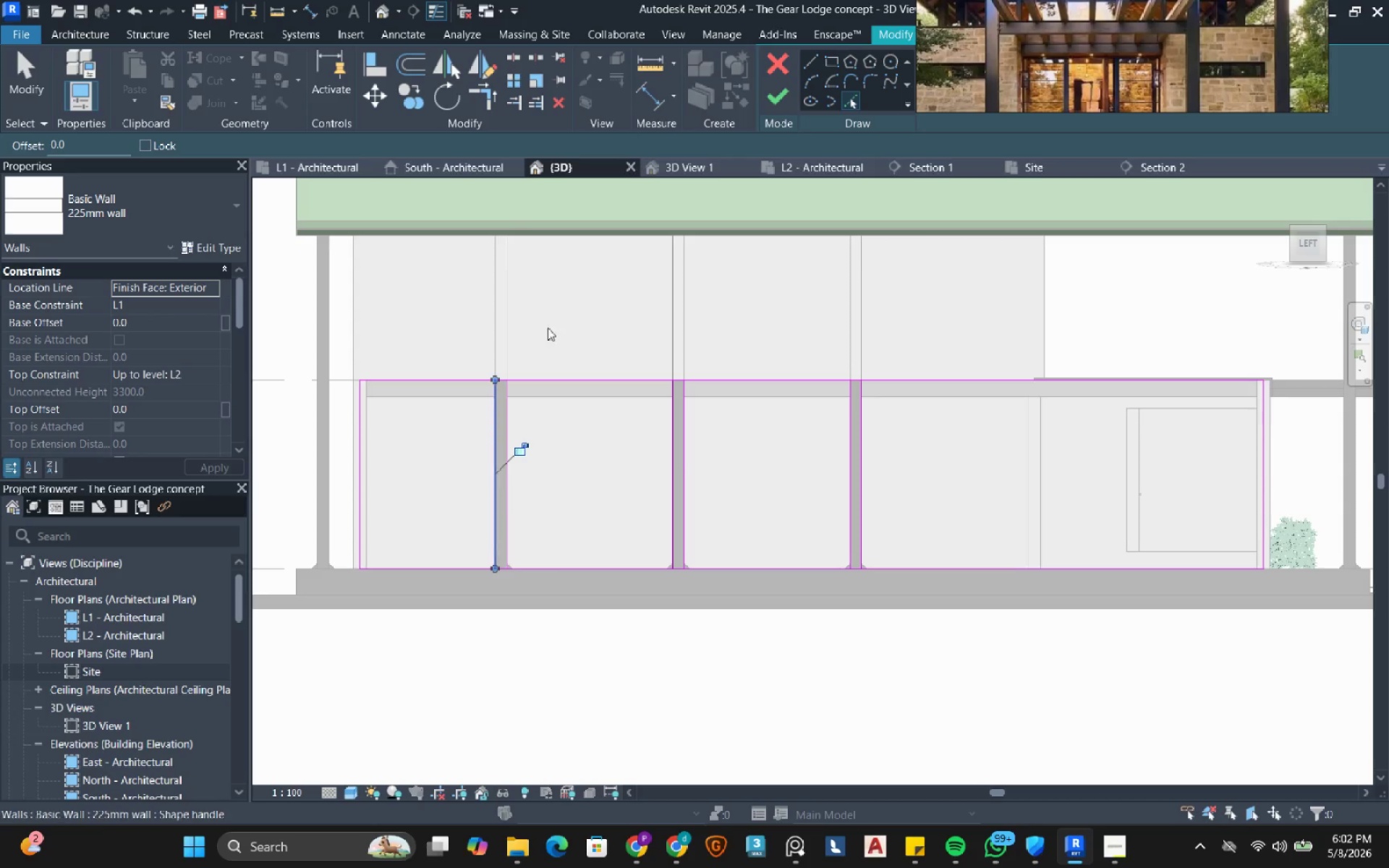 
wait(5.06)
 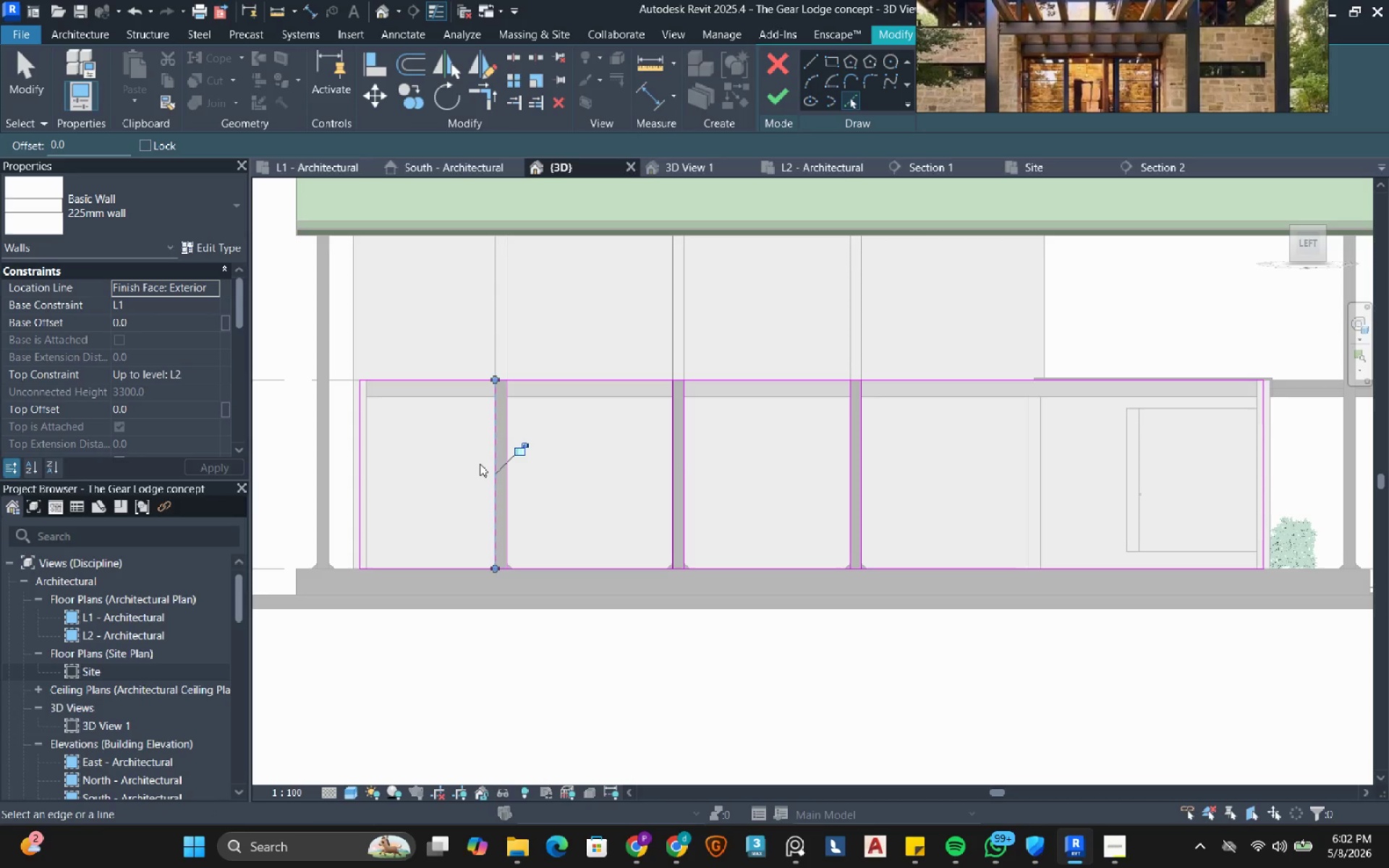 
left_click([516, 57])
 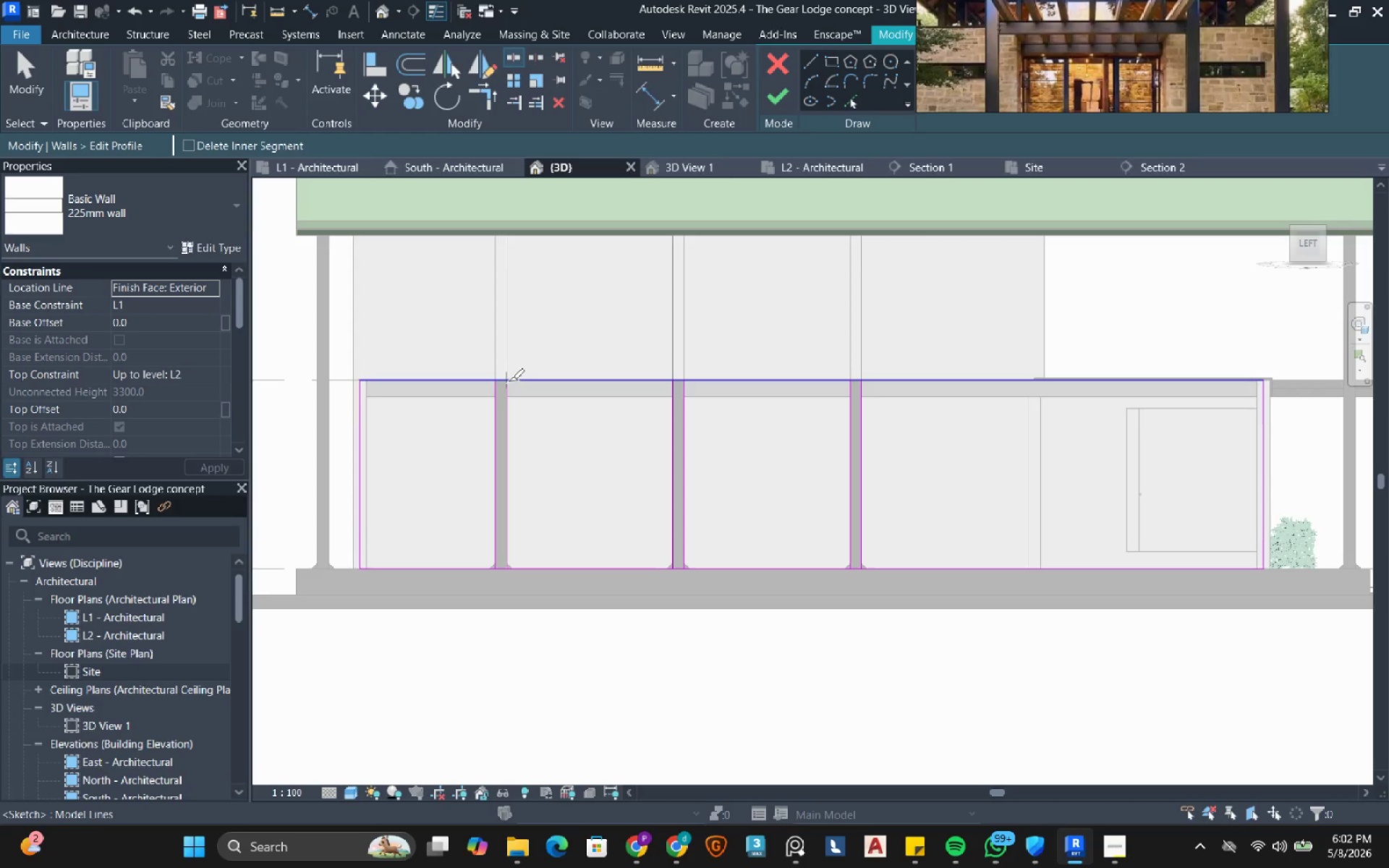 
left_click([509, 380])
 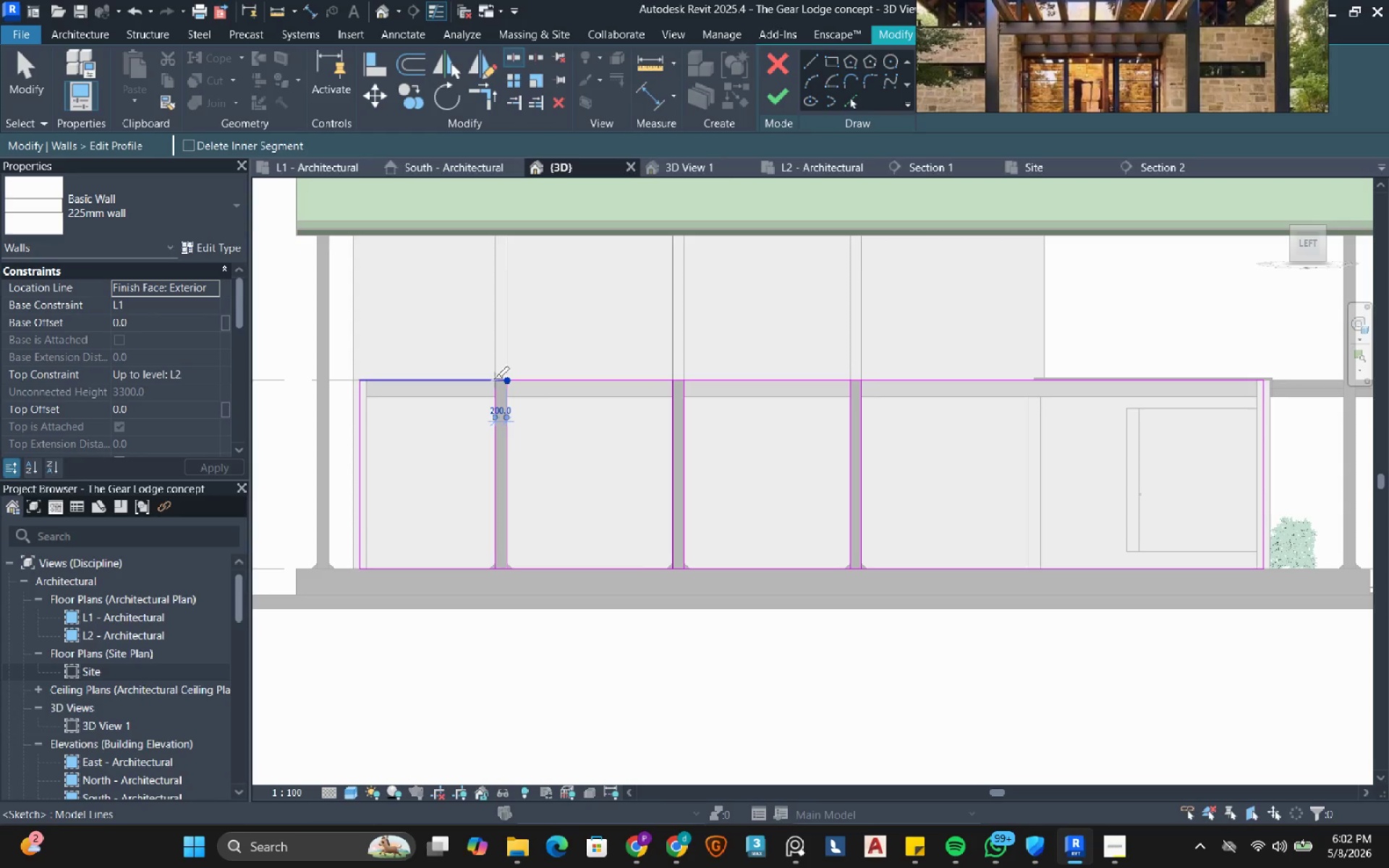 
left_click_drag(start_coordinate=[492, 379], to_coordinate=[498, 379])
 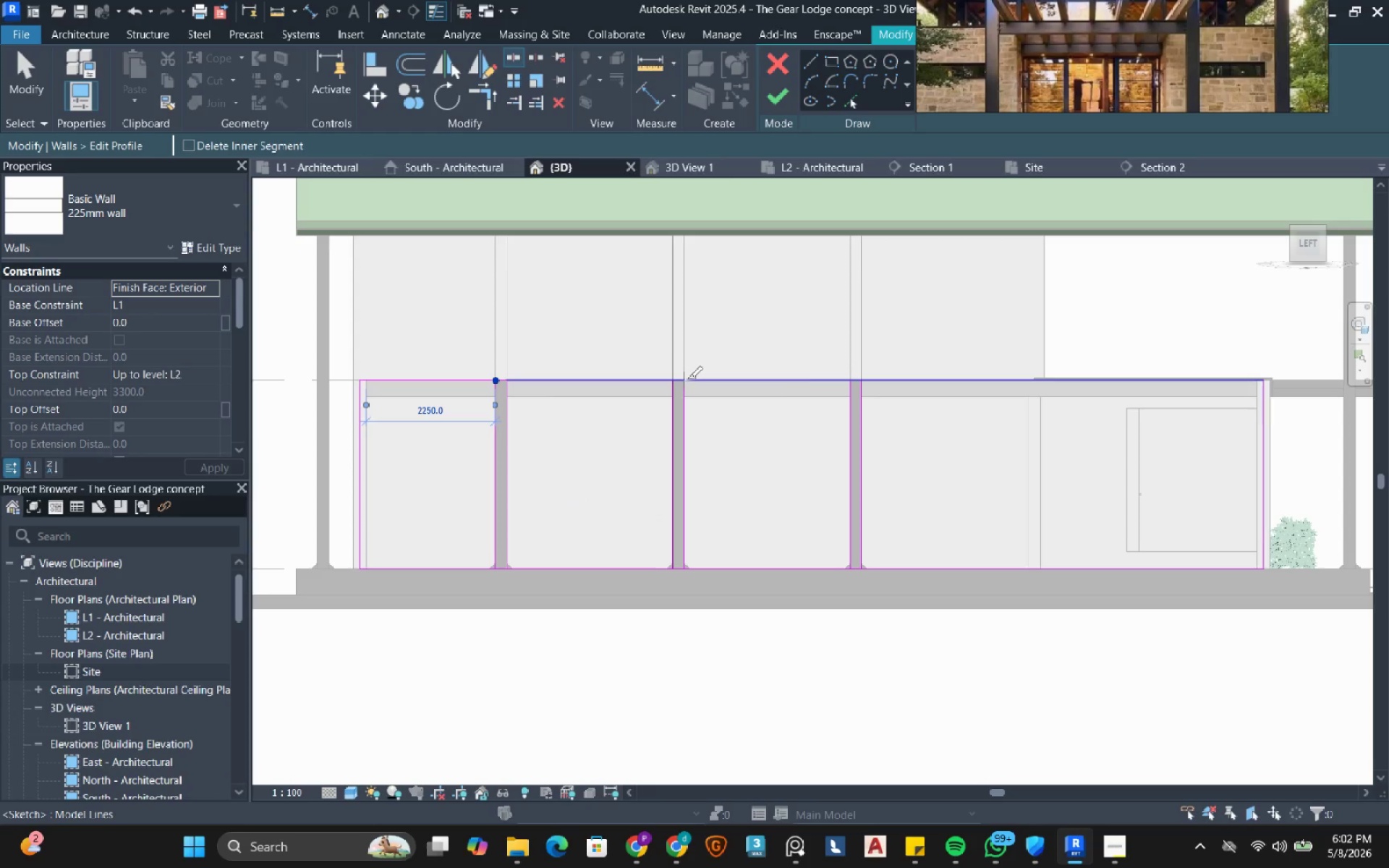 
left_click([687, 379])
 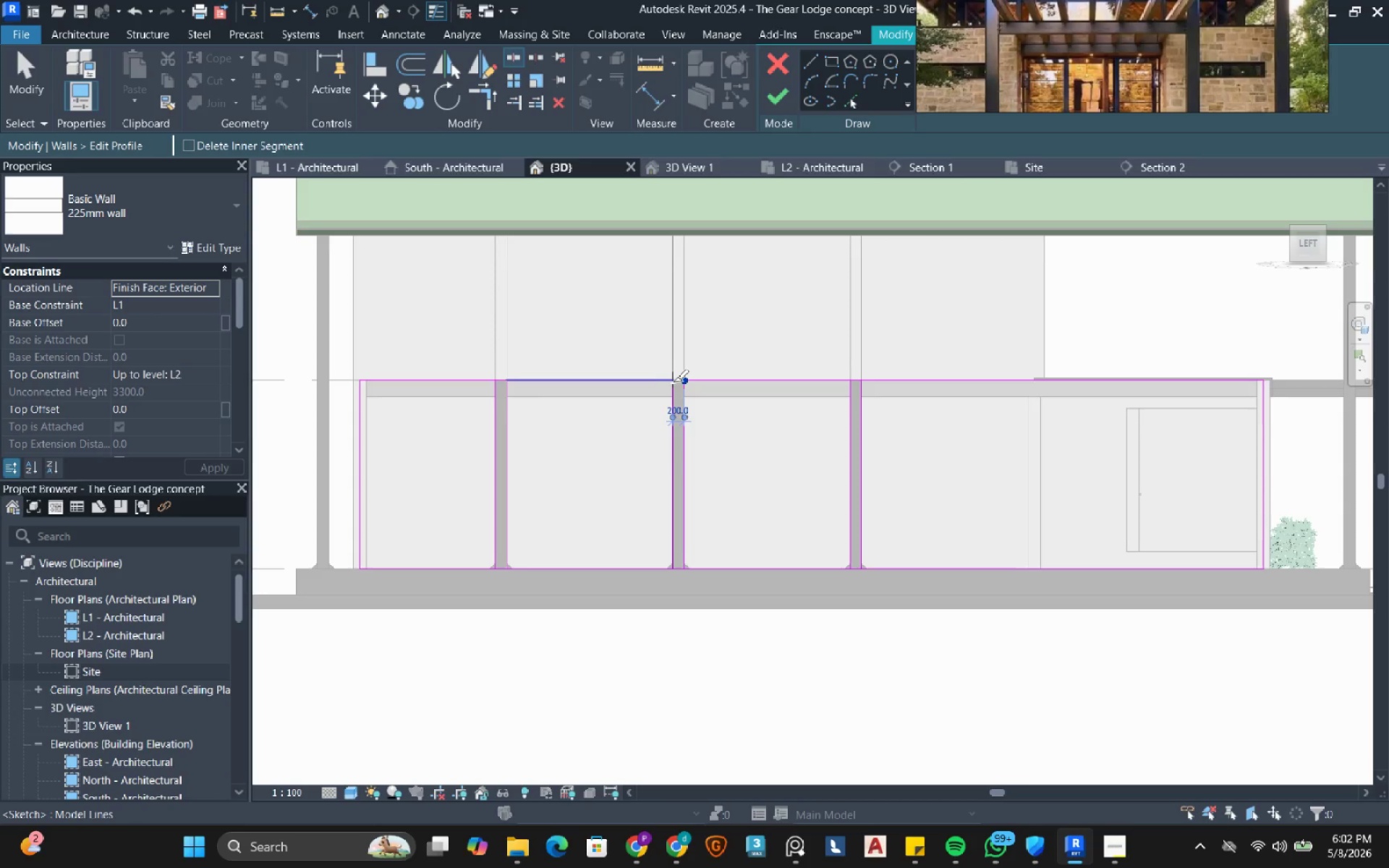 
left_click([673, 382])
 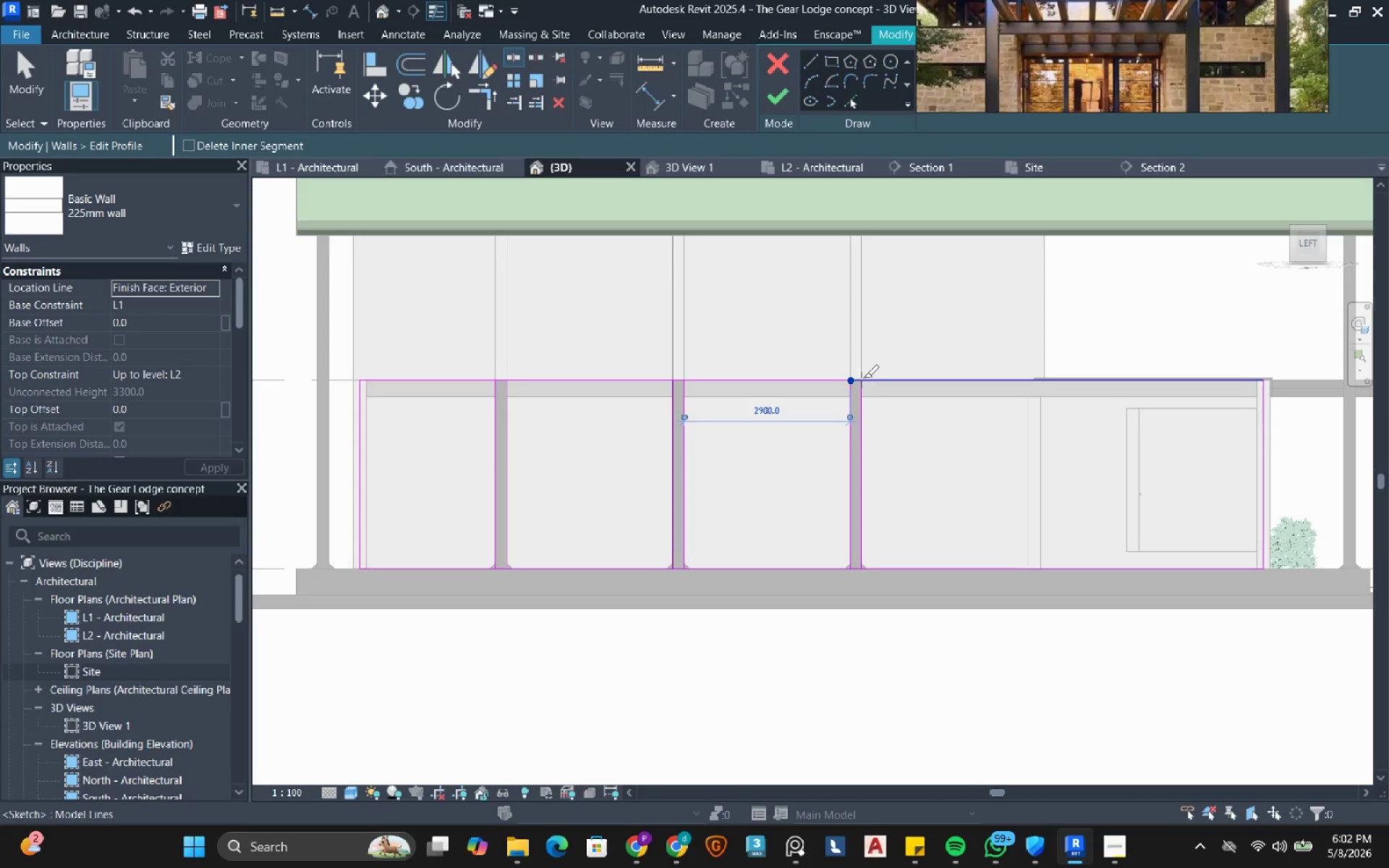 
left_click([863, 381])
 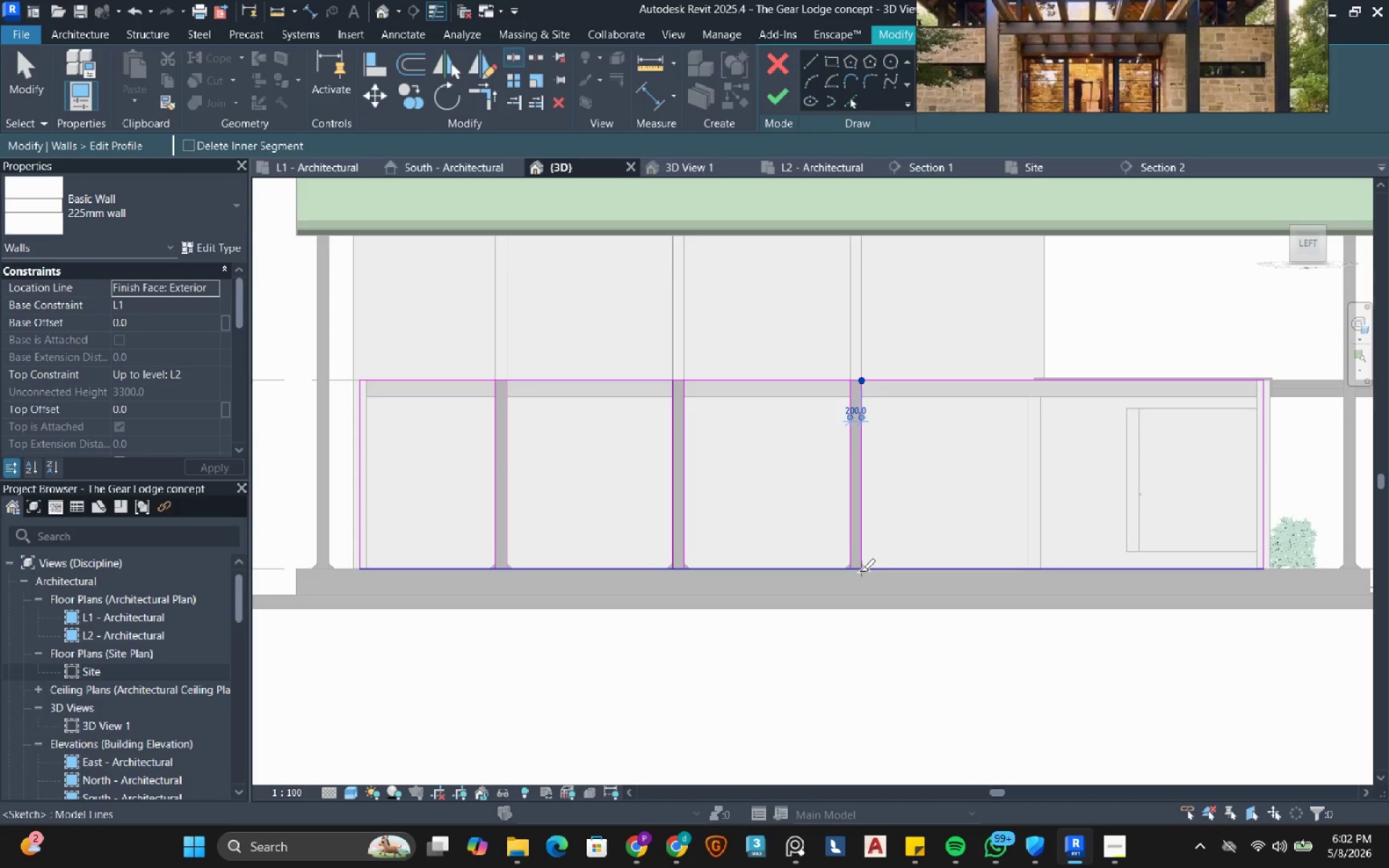 
left_click([859, 571])
 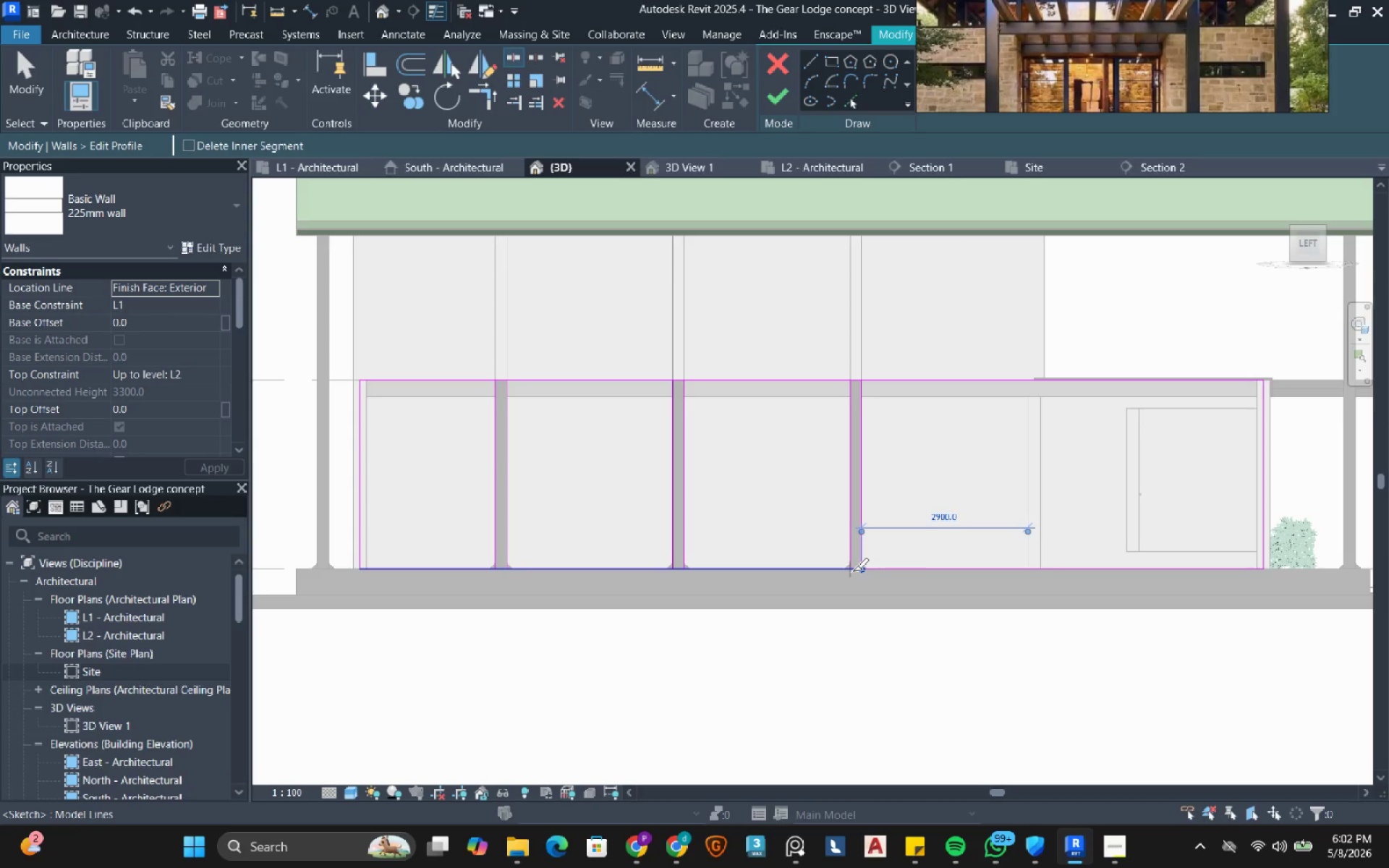 
left_click([853, 571])
 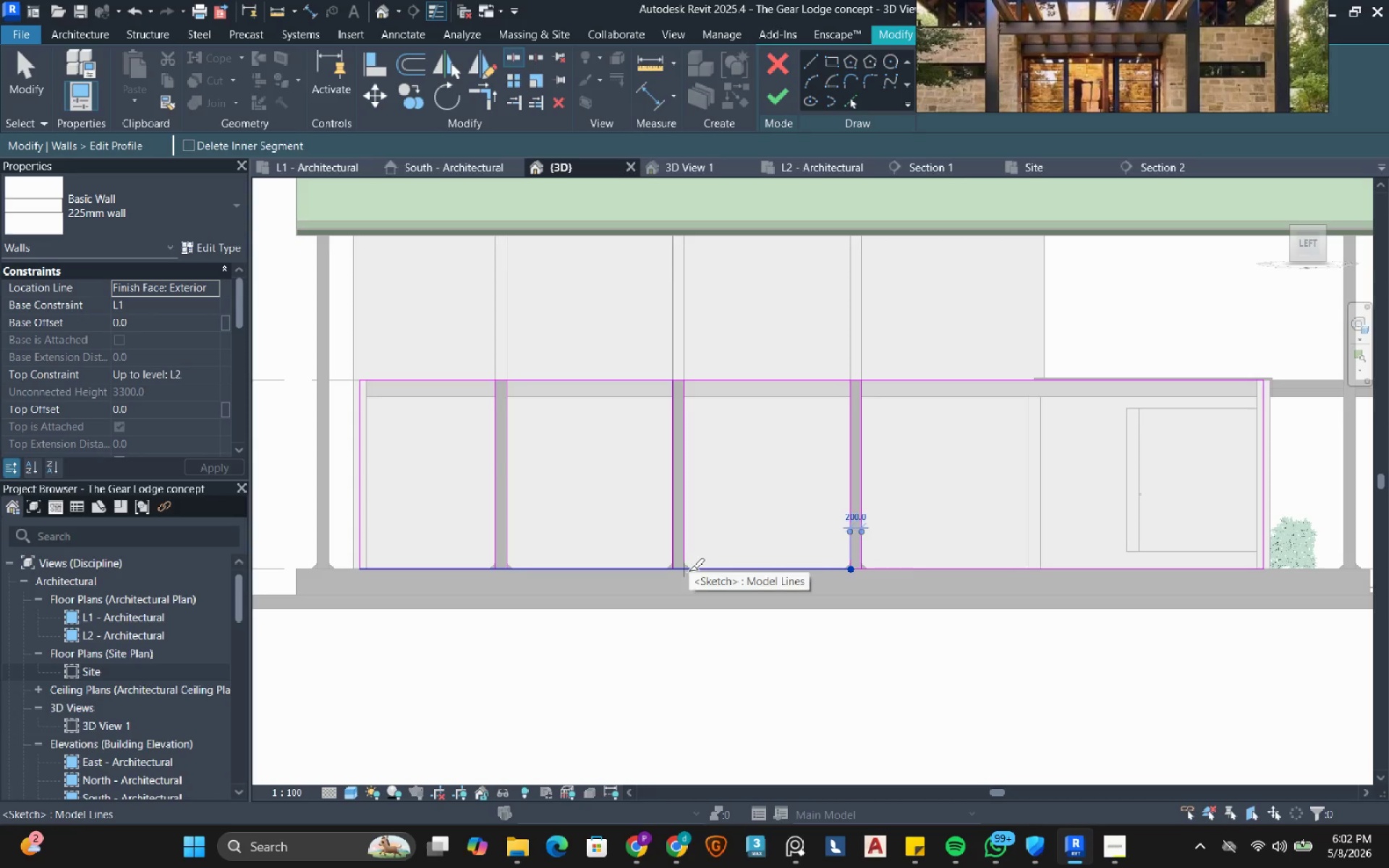 
left_click([689, 571])
 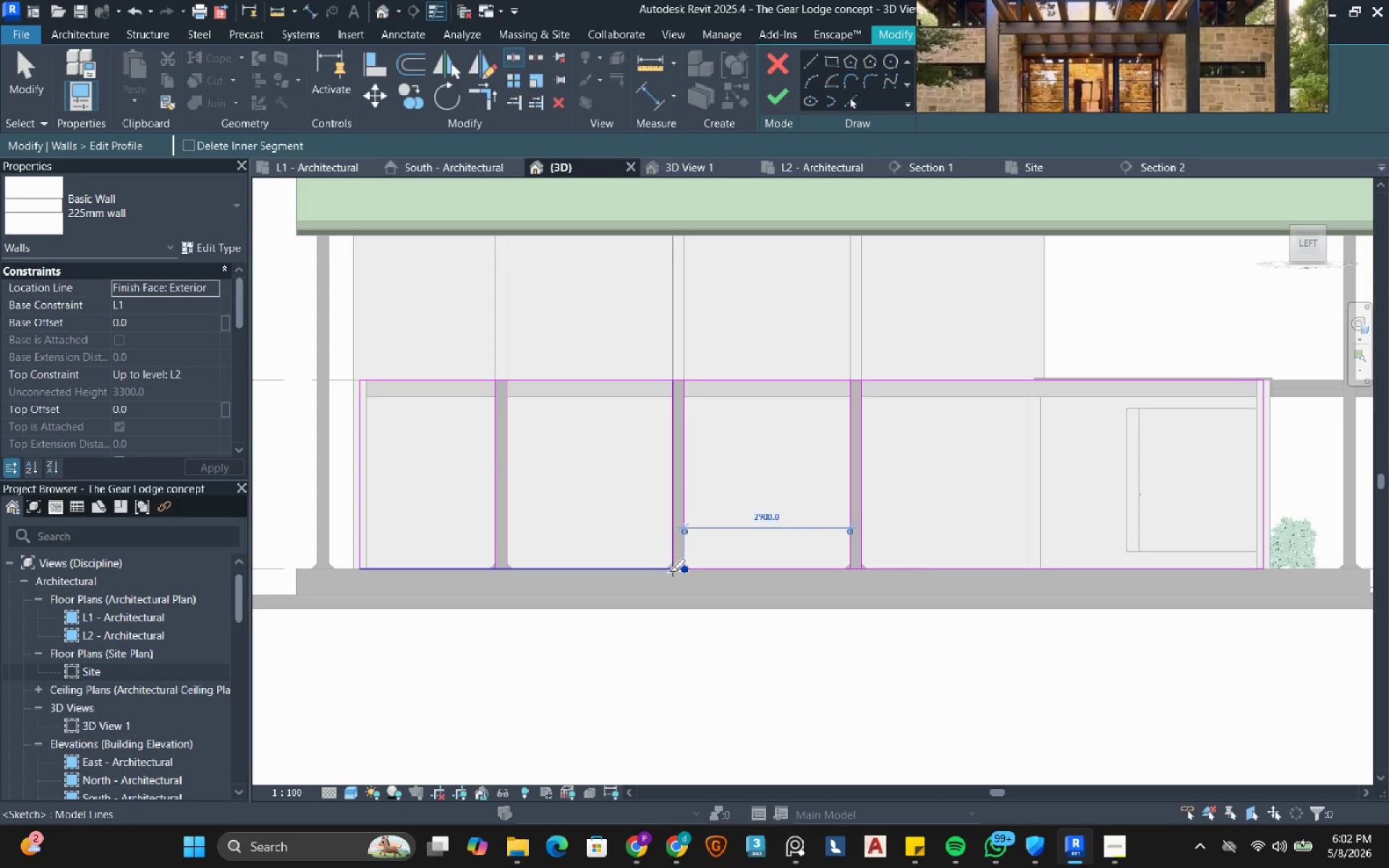 
left_click([669, 571])
 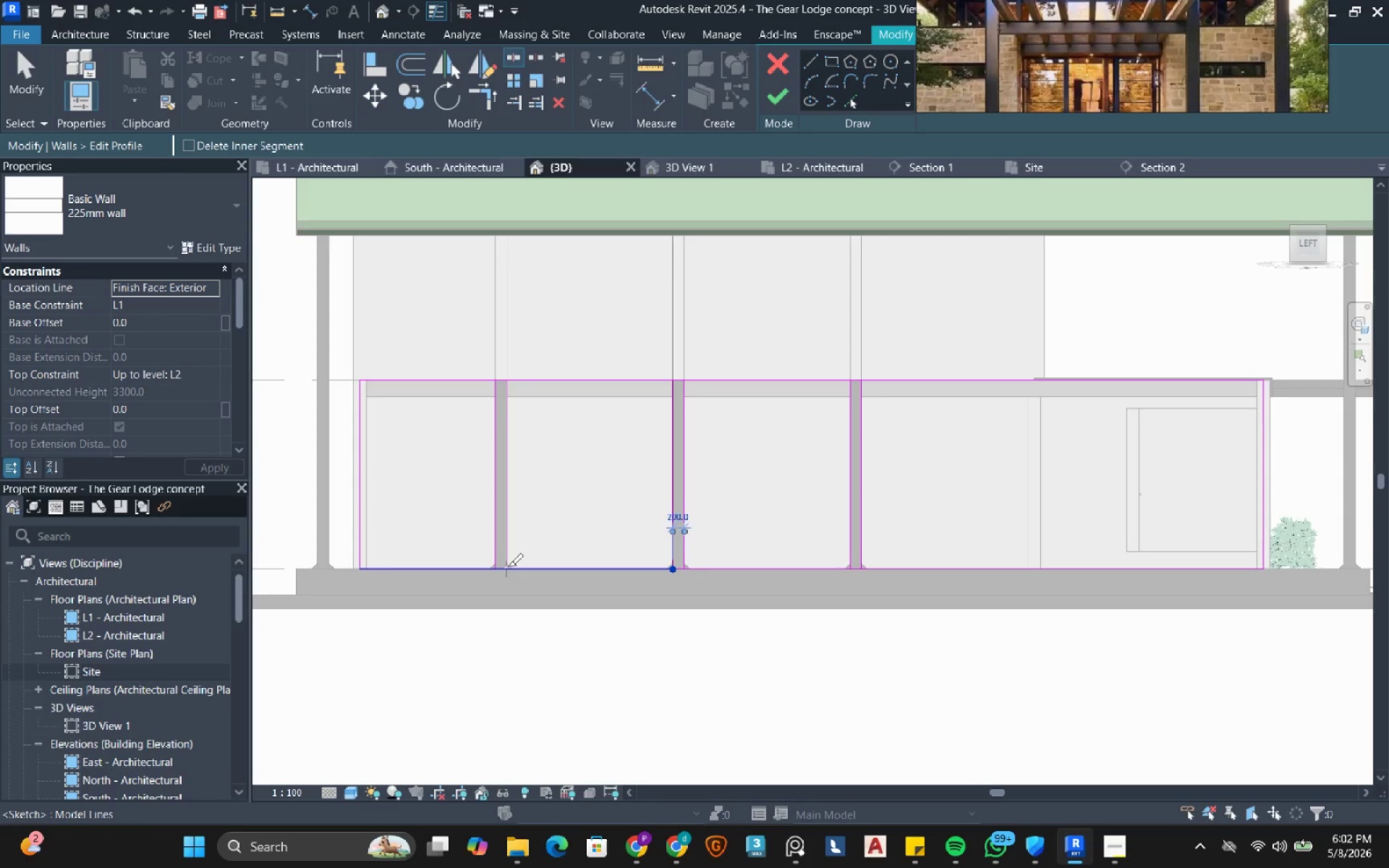 
left_click([507, 566])
 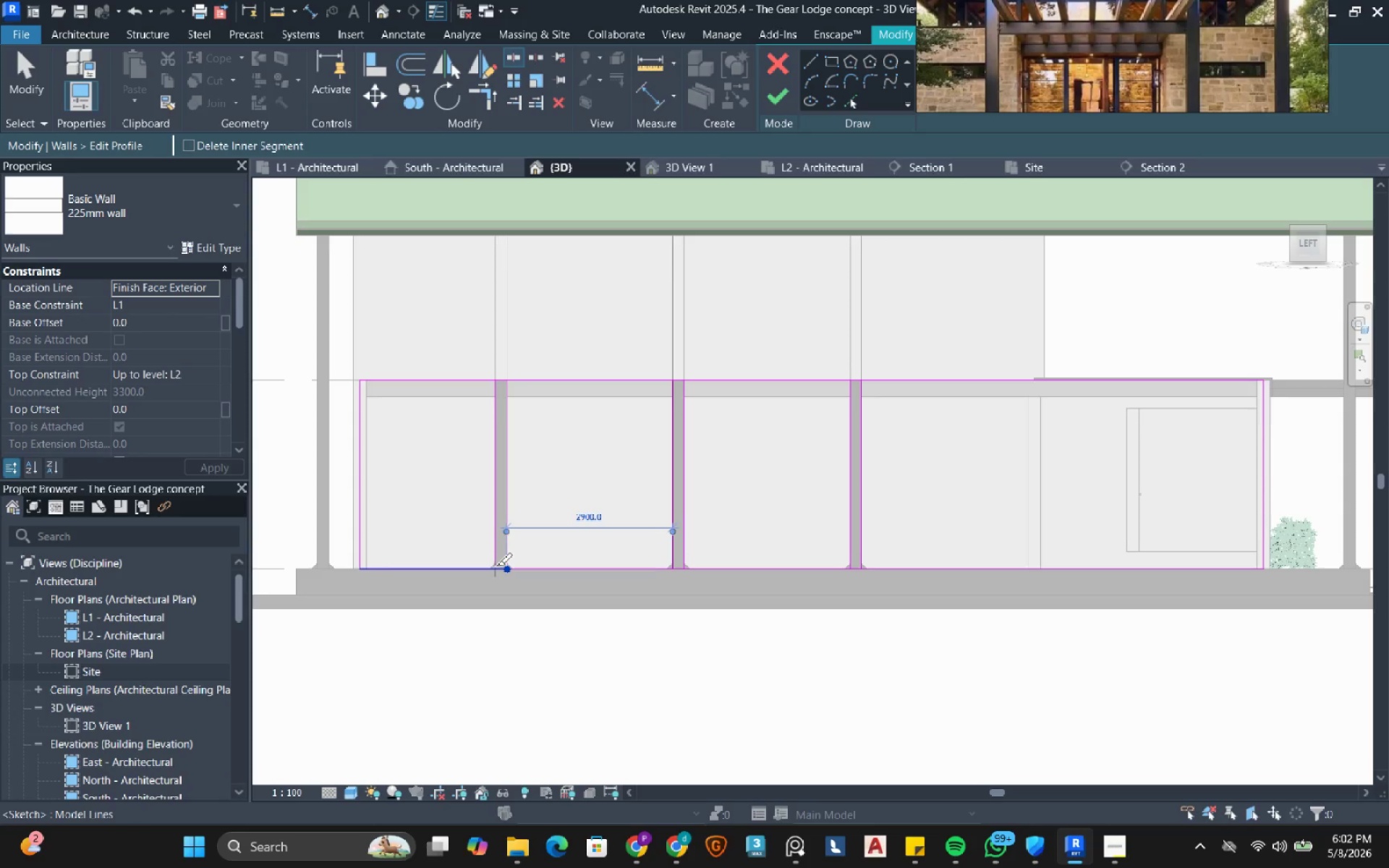 
left_click([496, 566])
 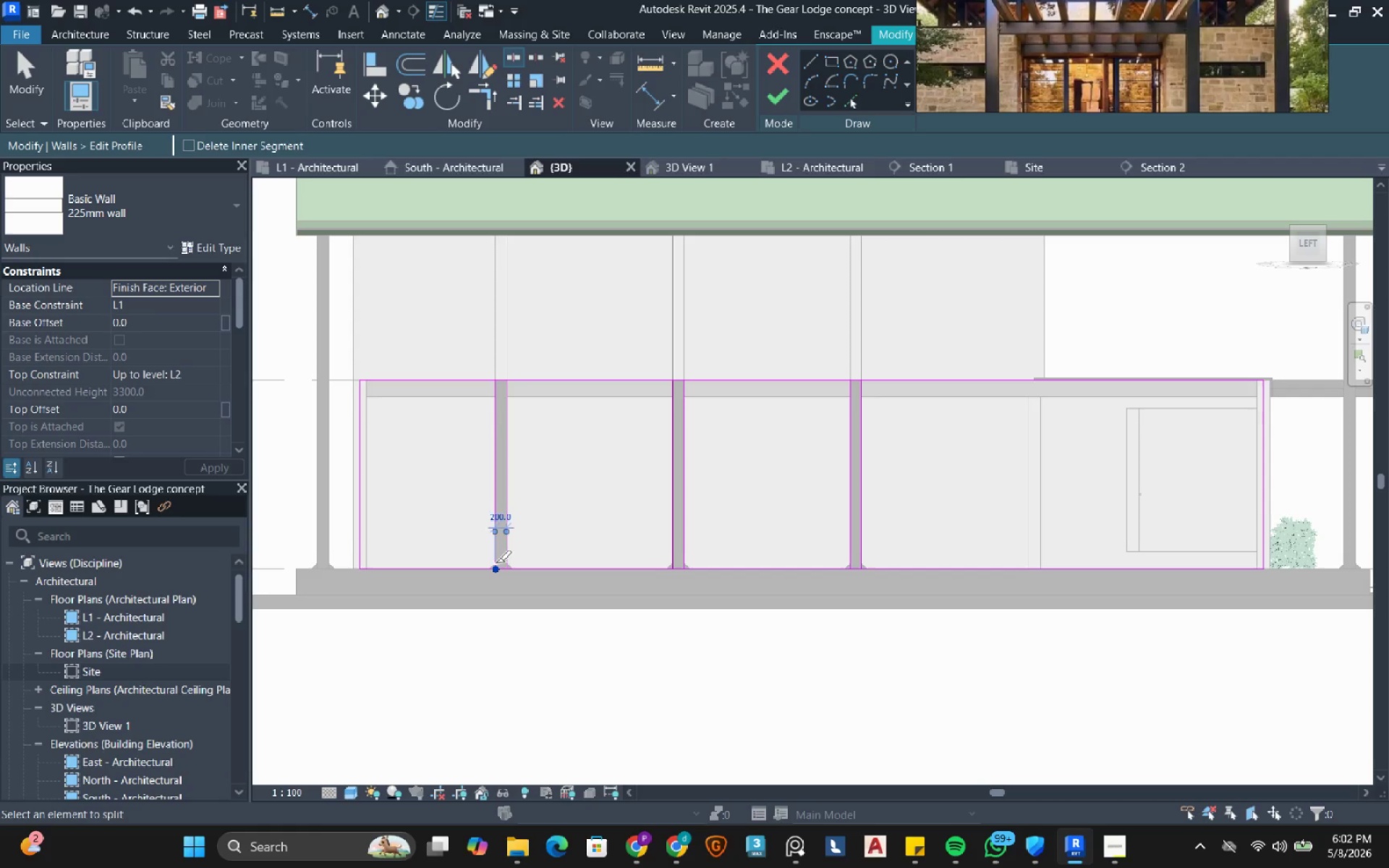 
wait(5.14)
 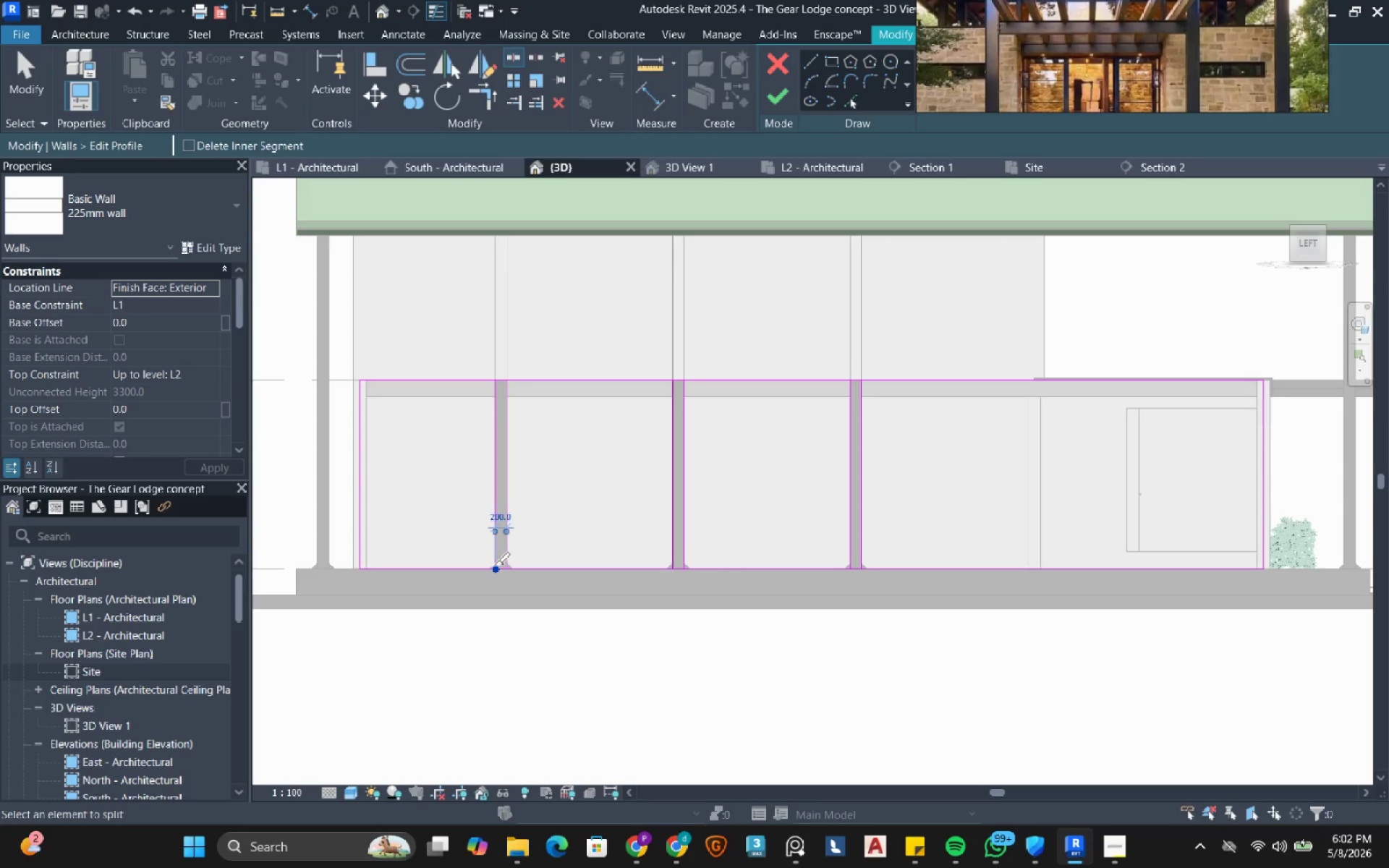 
key(Escape)
 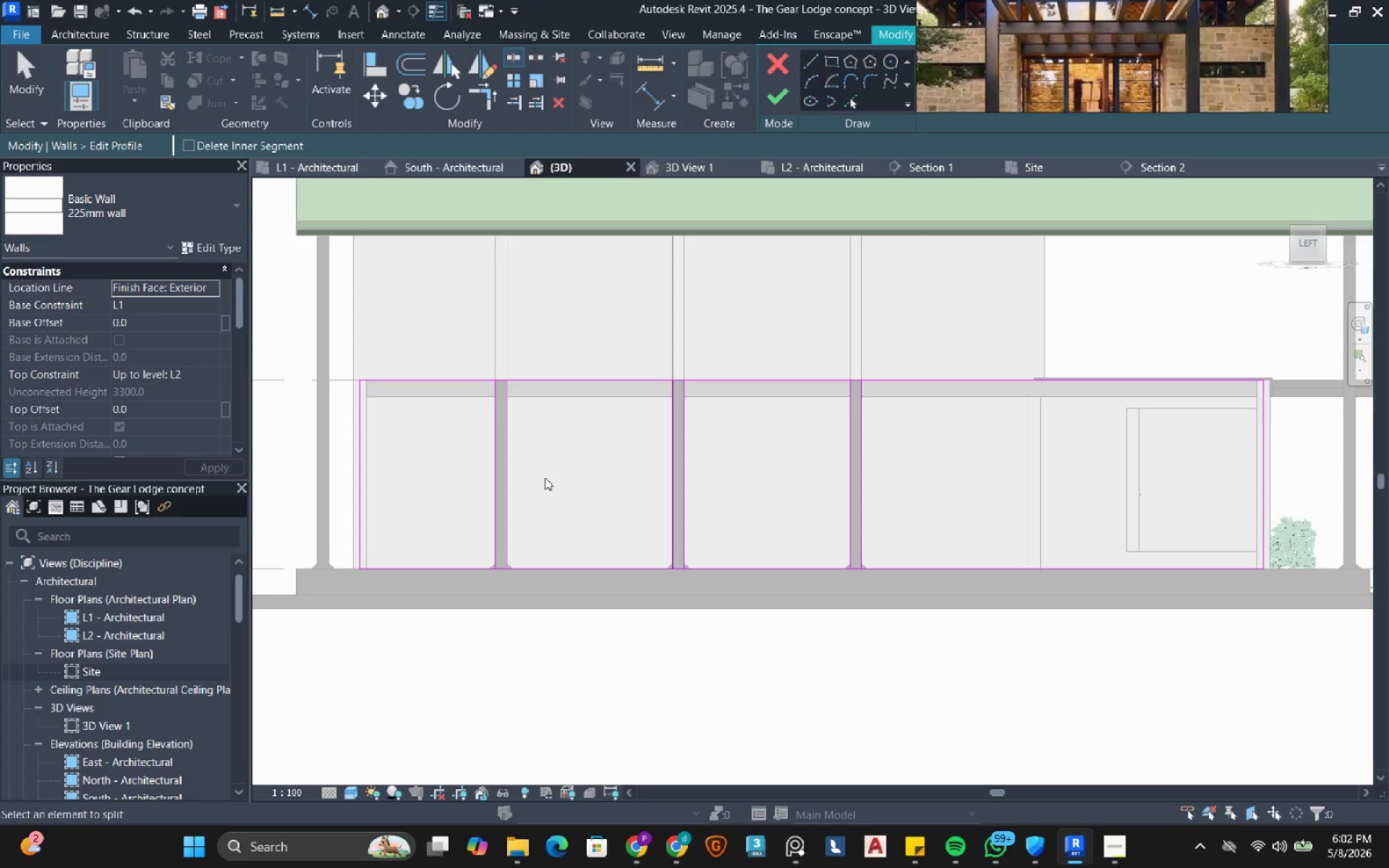 
key(Escape)
 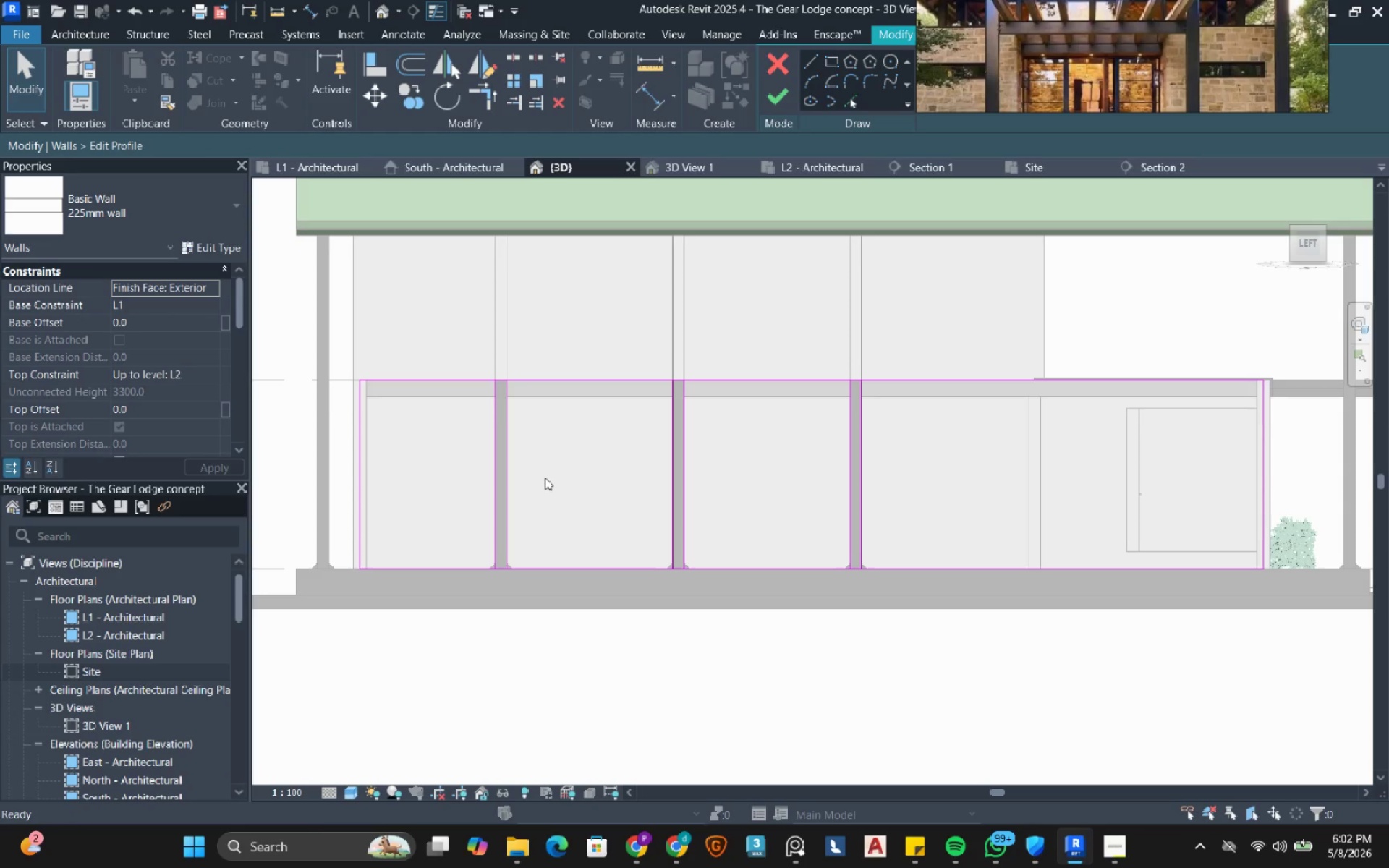 
left_click_drag(start_coordinate=[472, 331], to_coordinate=[540, 409])
 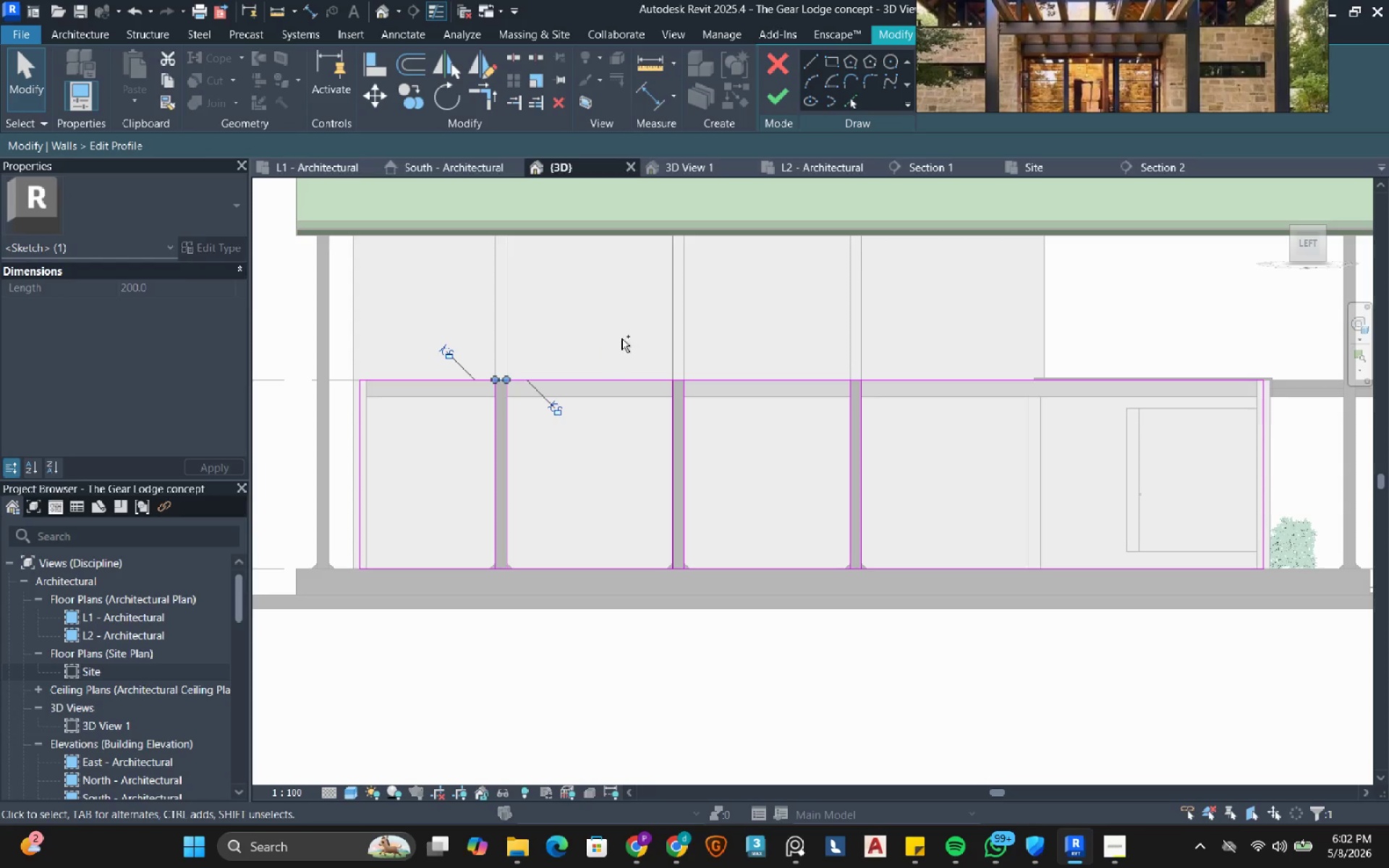 
hold_key(key=ControlLeft, duration=2.64)
left_click_drag(start_coordinate=[643, 329], to_coordinate=[711, 412])
 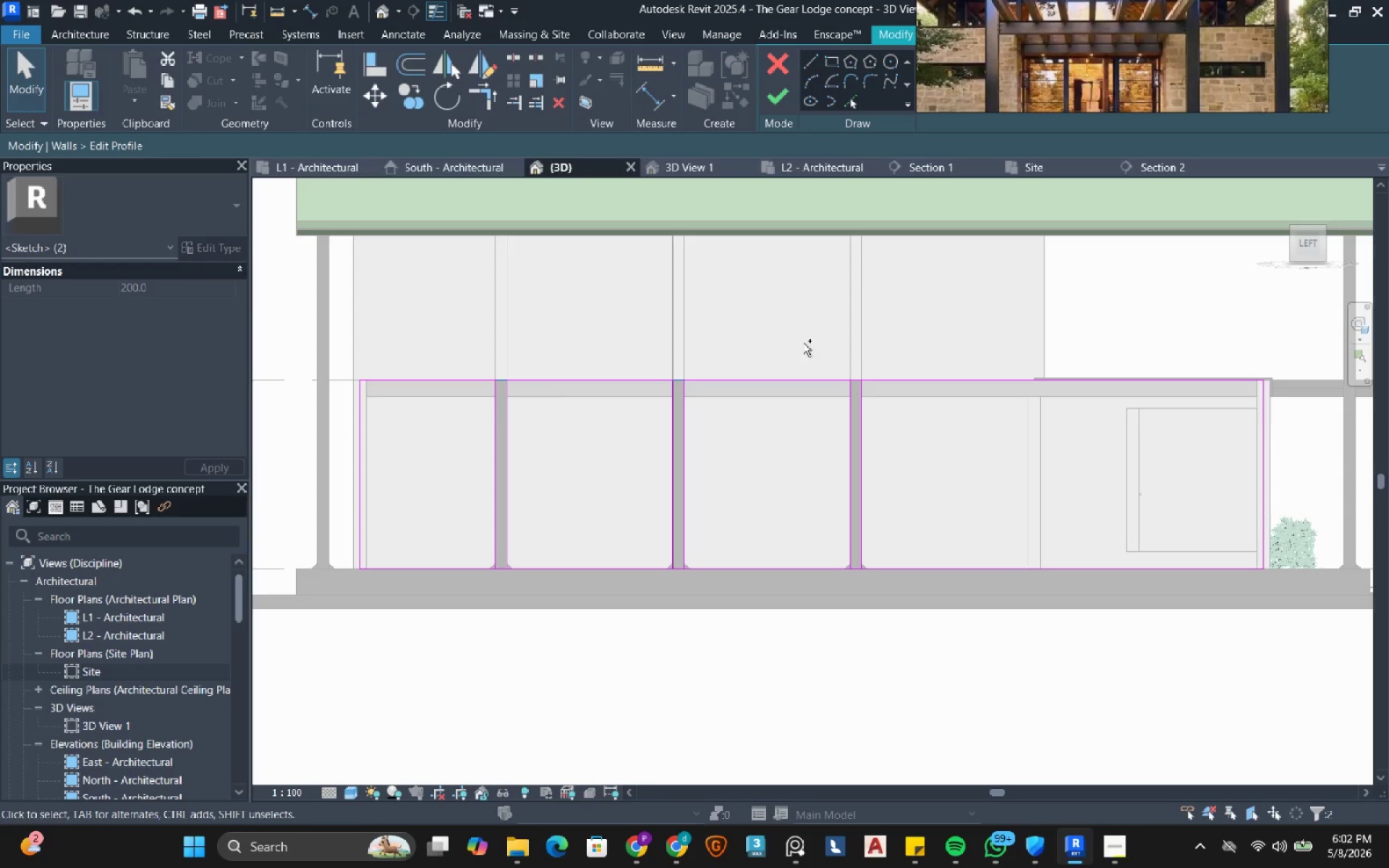 
left_click_drag(start_coordinate=[789, 331], to_coordinate=[880, 413])
 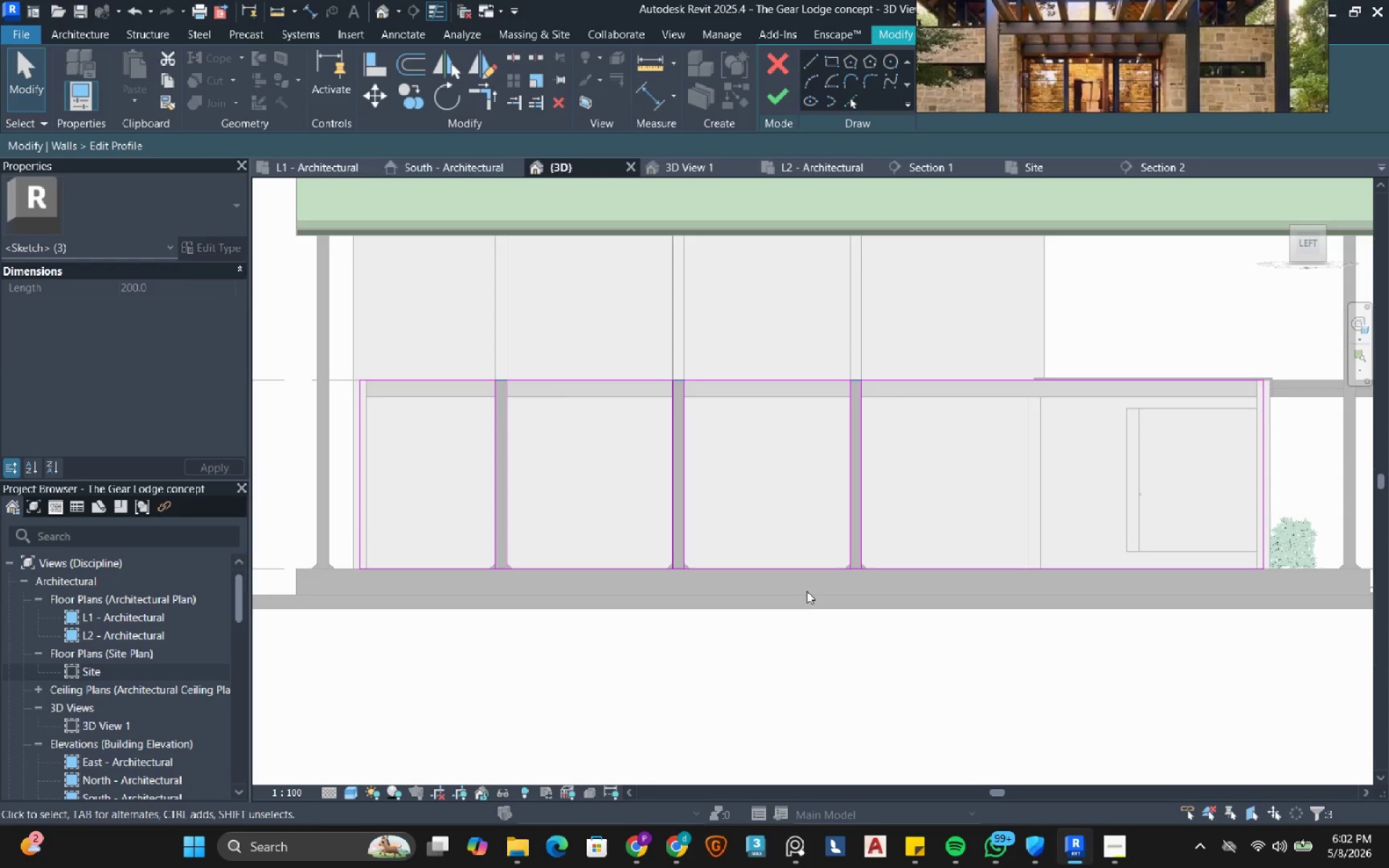 
type(de)
 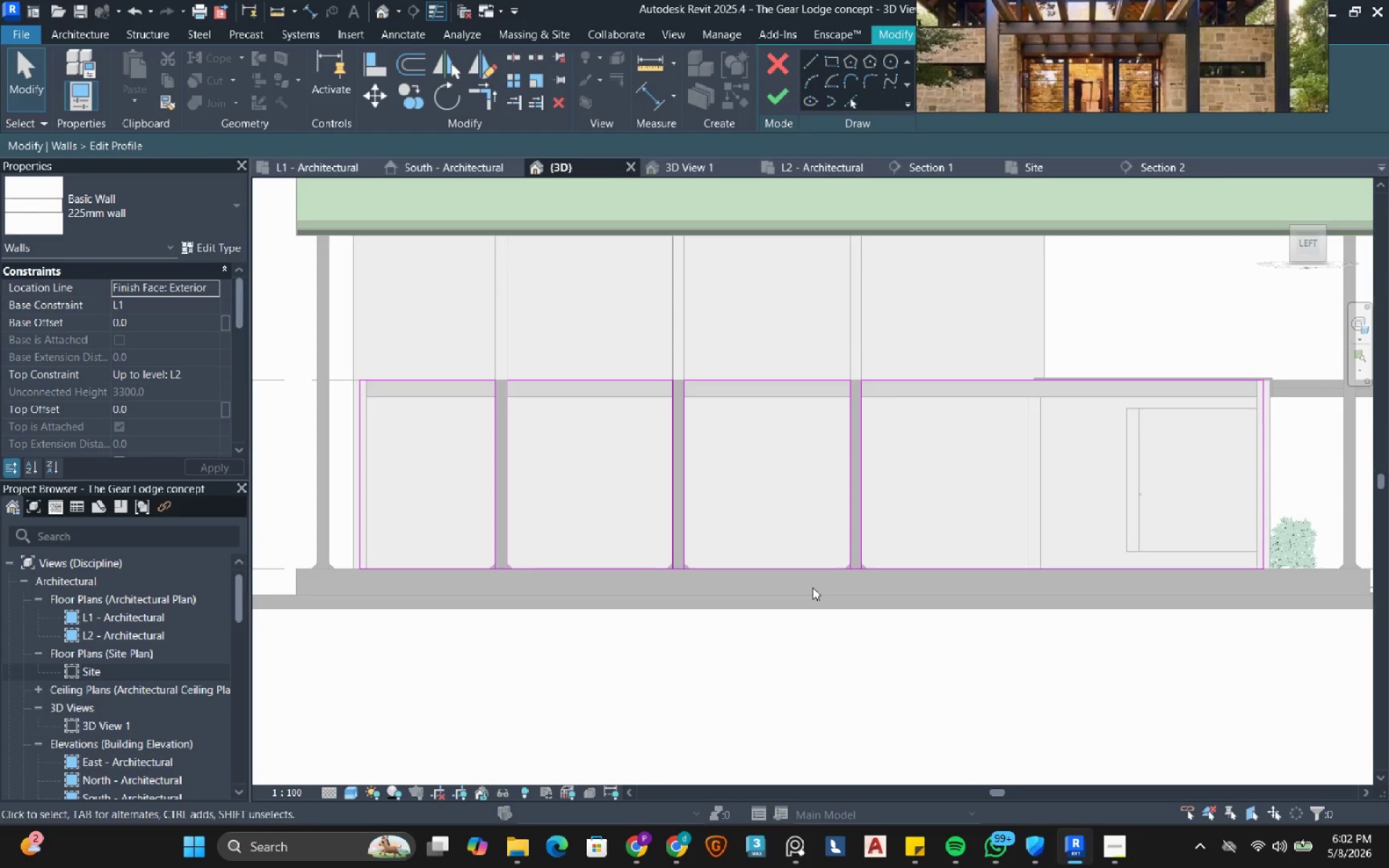 
left_click_drag(start_coordinate=[795, 603], to_coordinate=[863, 527])
 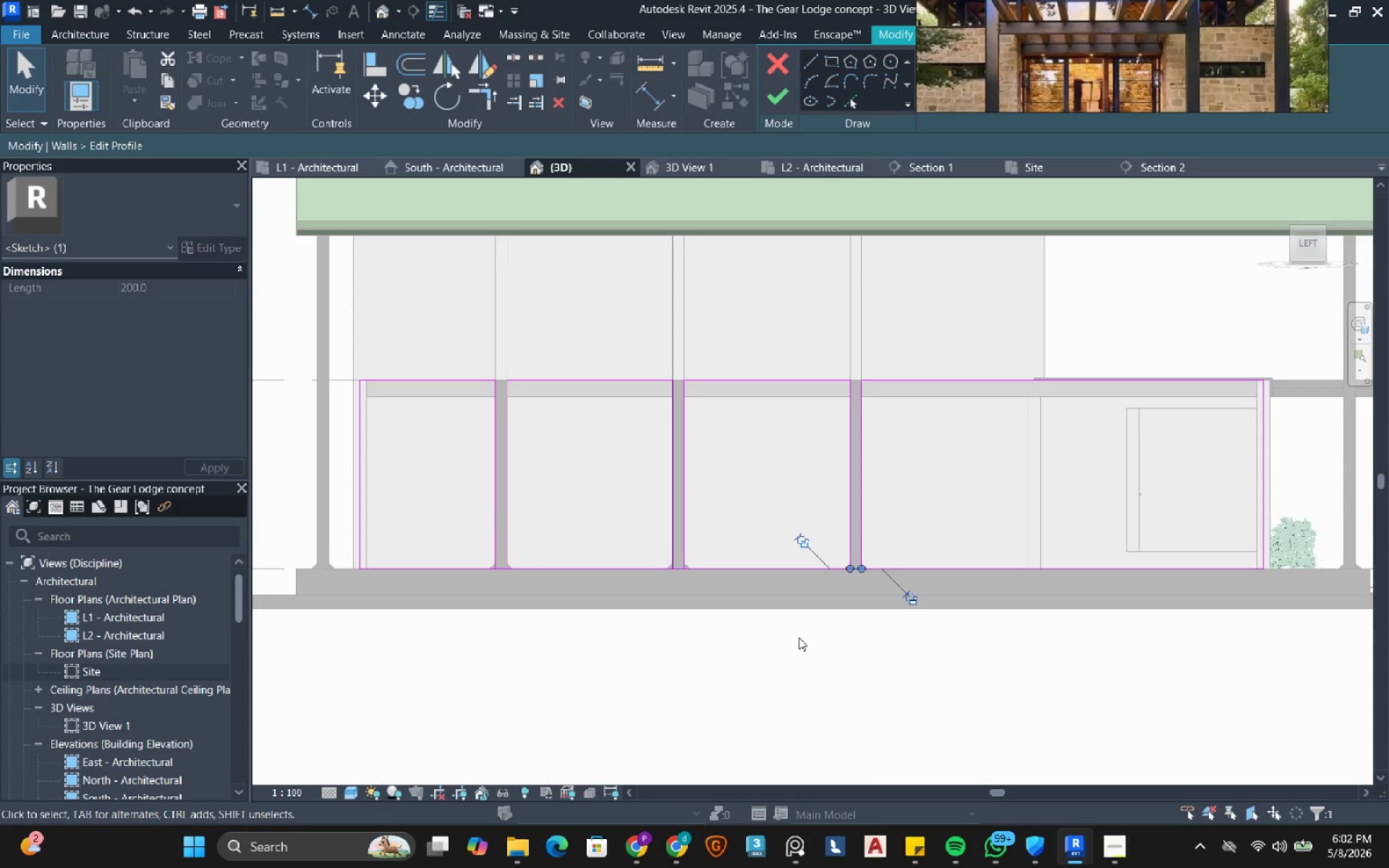 
left_click_drag(start_coordinate=[791, 644], to_coordinate=[928, 499])
 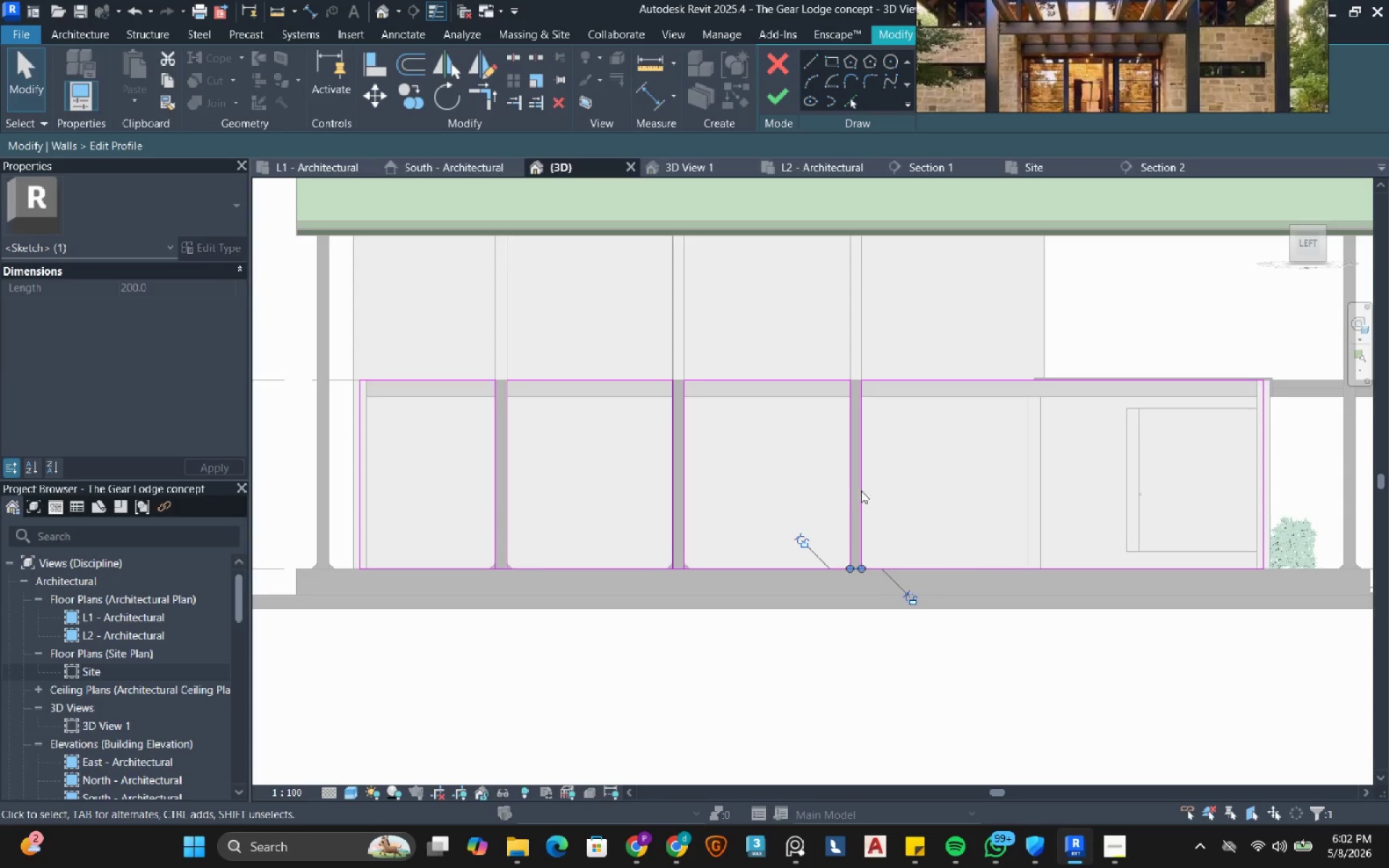 
hold_key(key=ControlLeft, duration=1.58)
left_click_drag(start_coordinate=[571, 637], to_coordinate=[705, 515])
 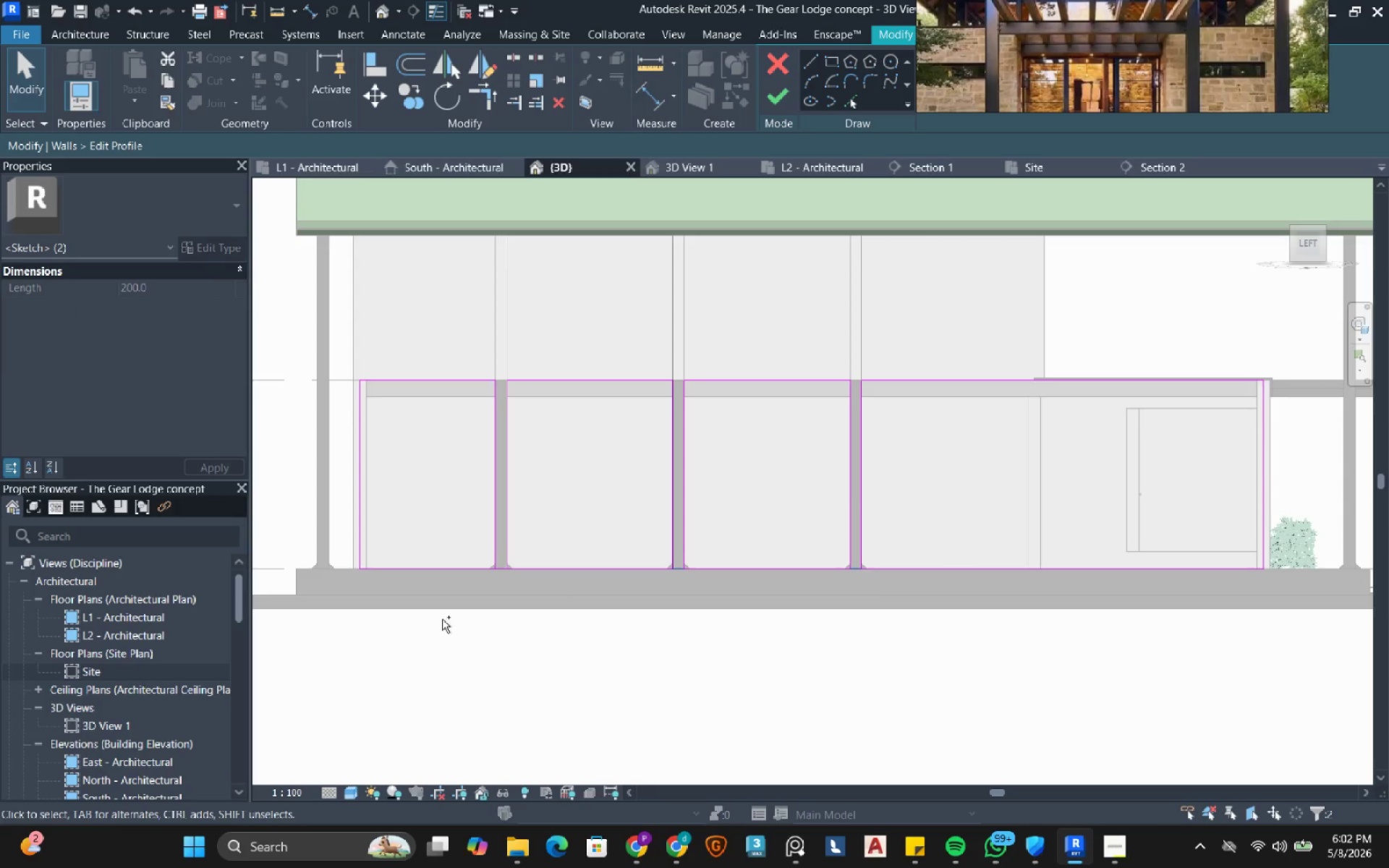 
left_click_drag(start_coordinate=[451, 608], to_coordinate=[543, 499])
 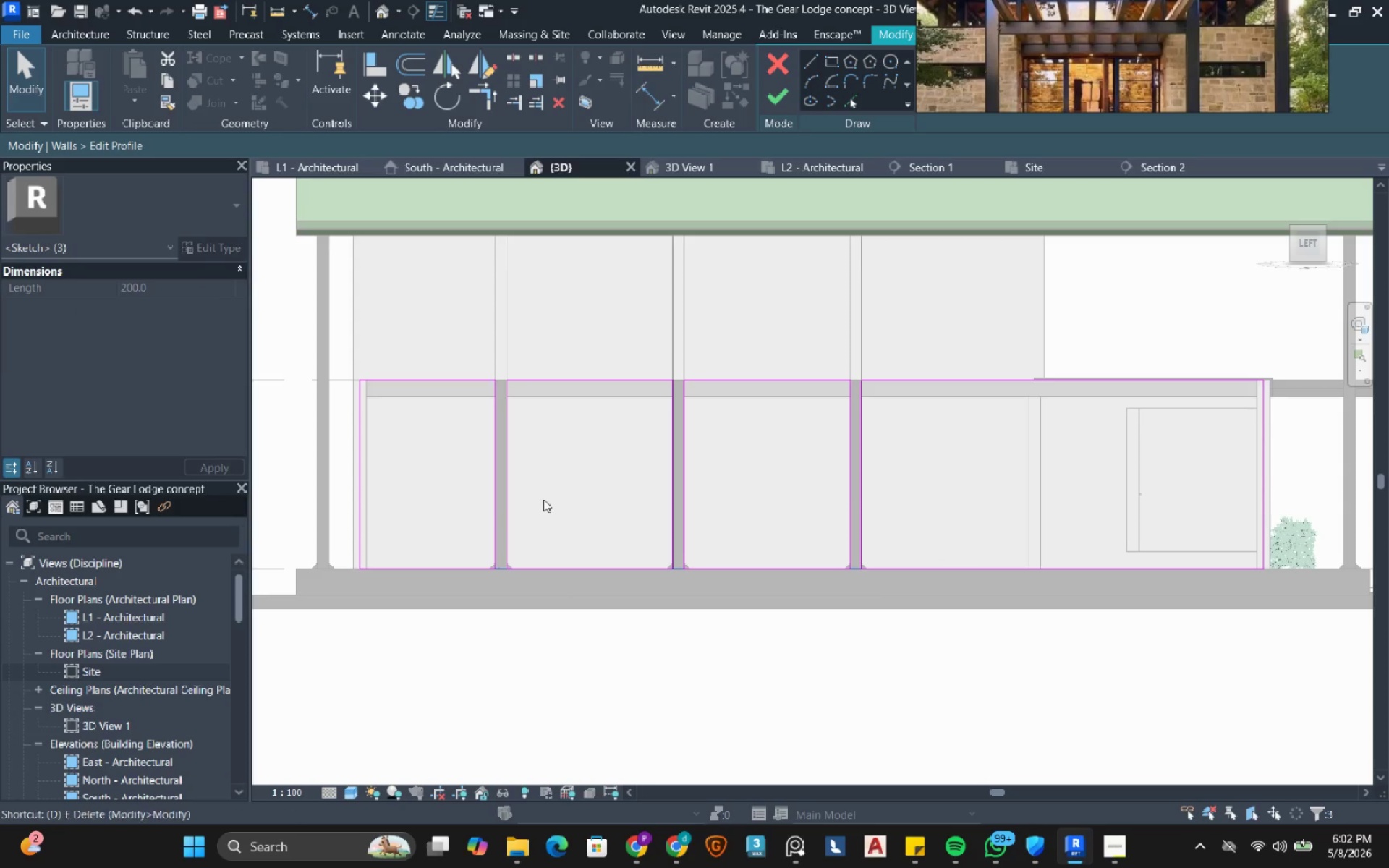 
type(de)
 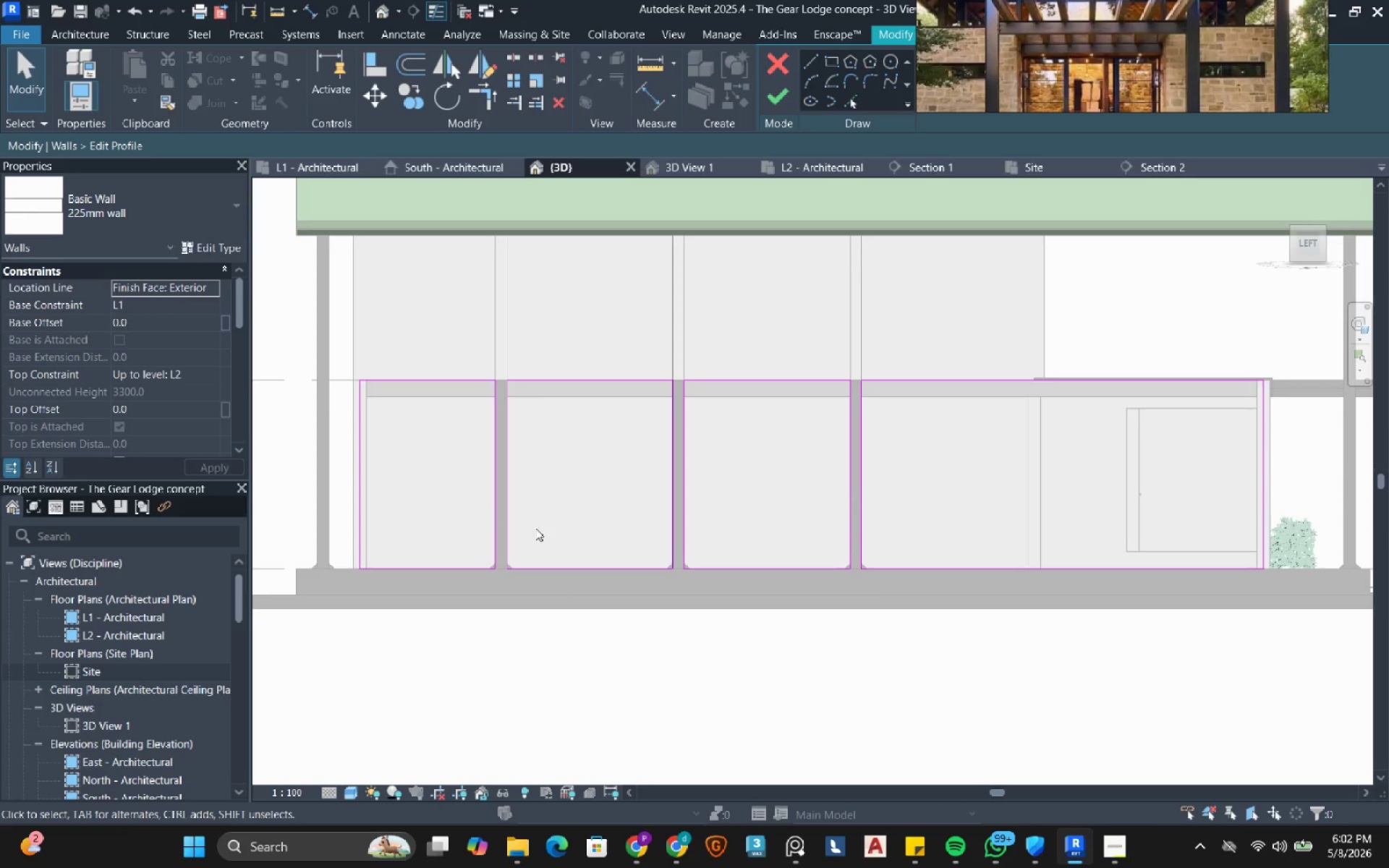 
left_click([772, 99])
 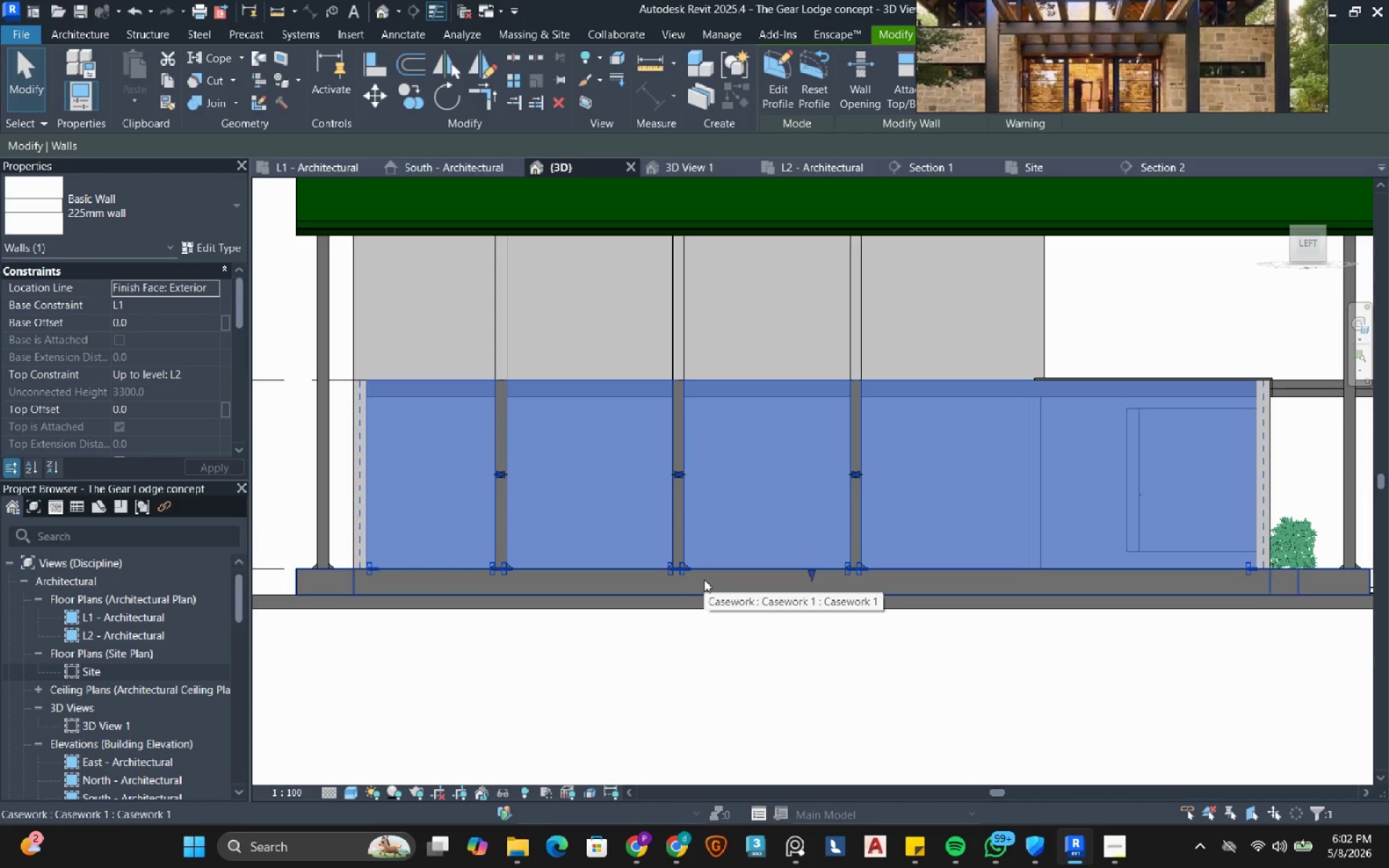 
wait(8.25)
 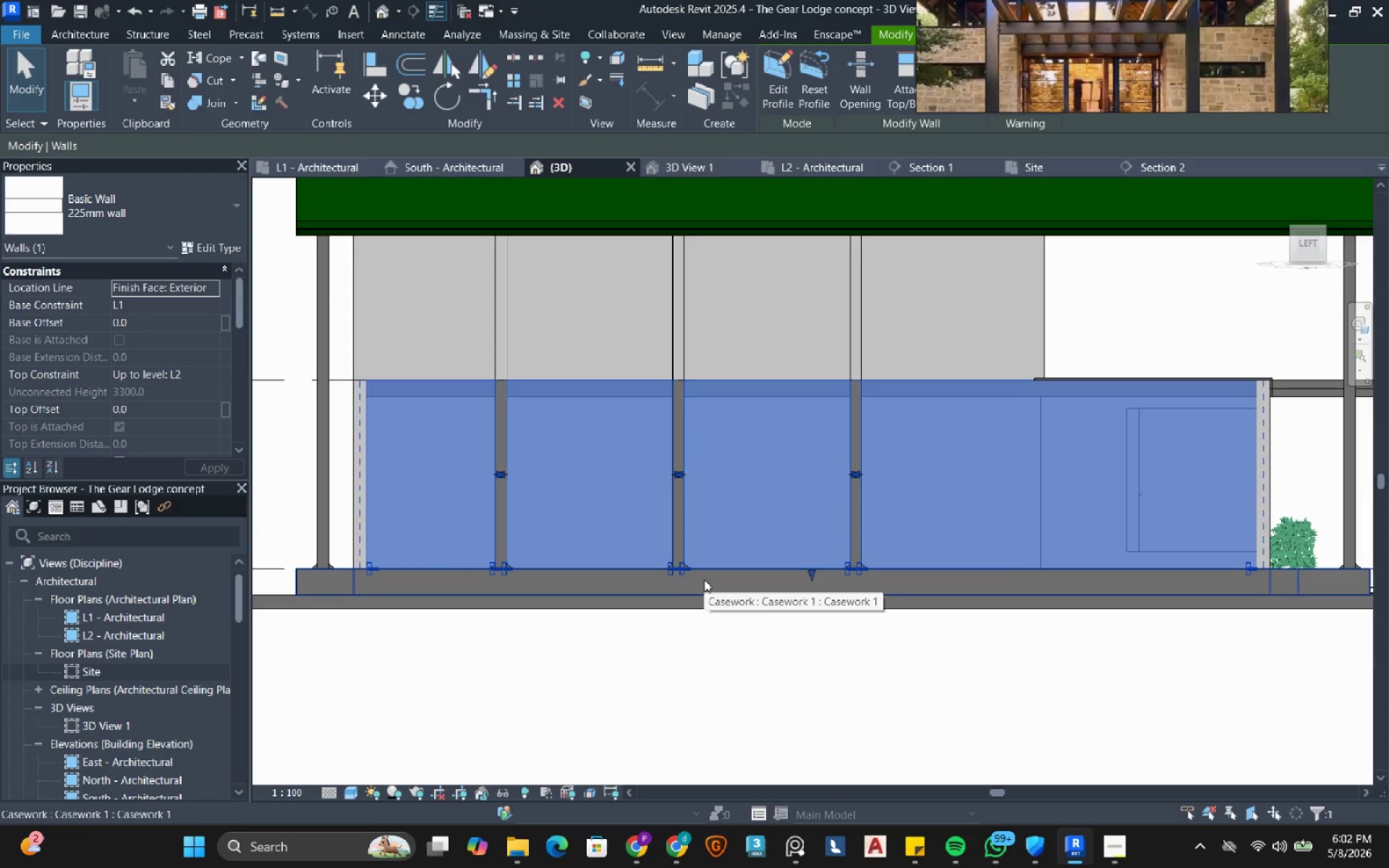 
left_click_drag(start_coordinate=[781, 684], to_coordinate=[738, 259])
 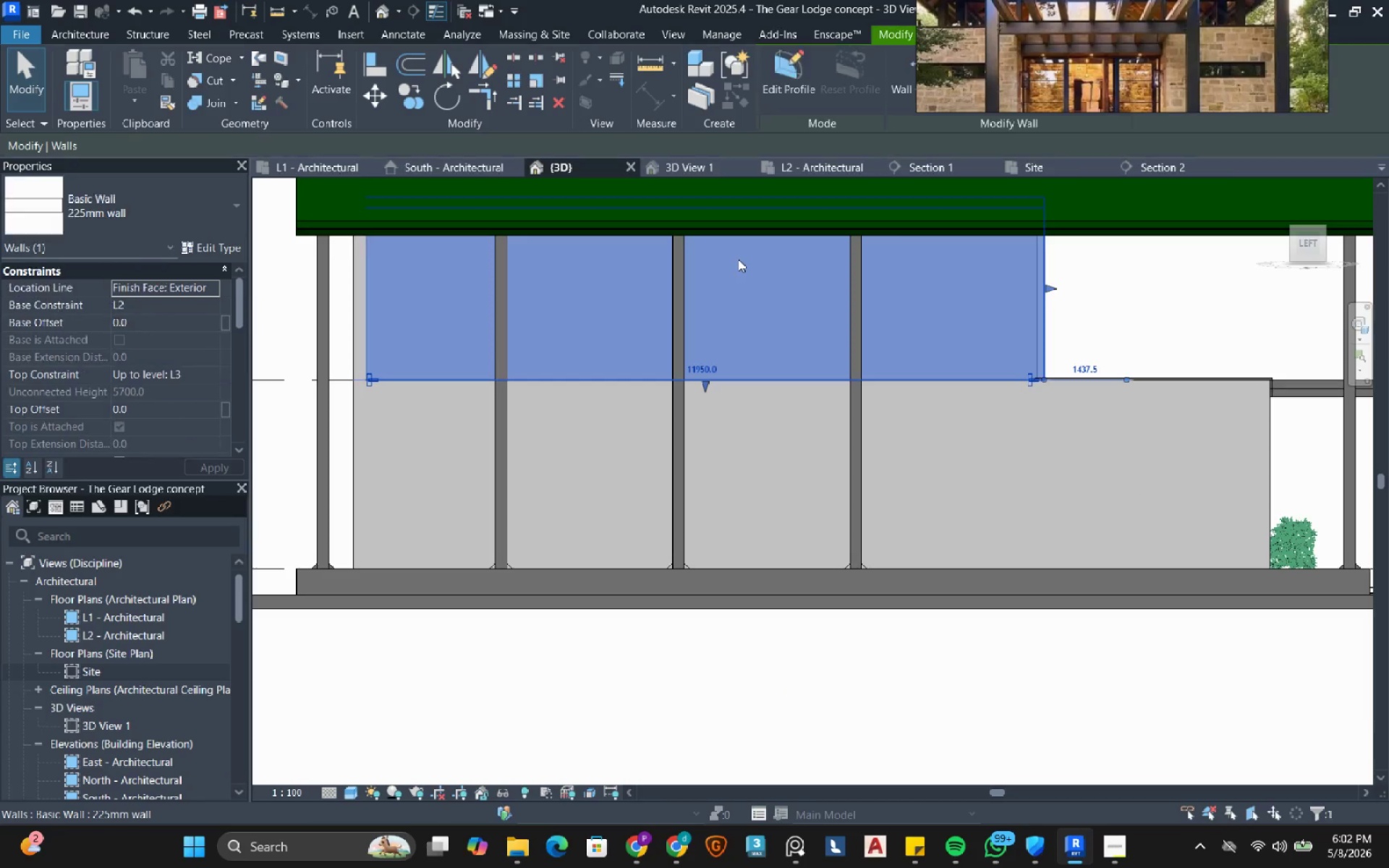 
double_click([738, 259])
 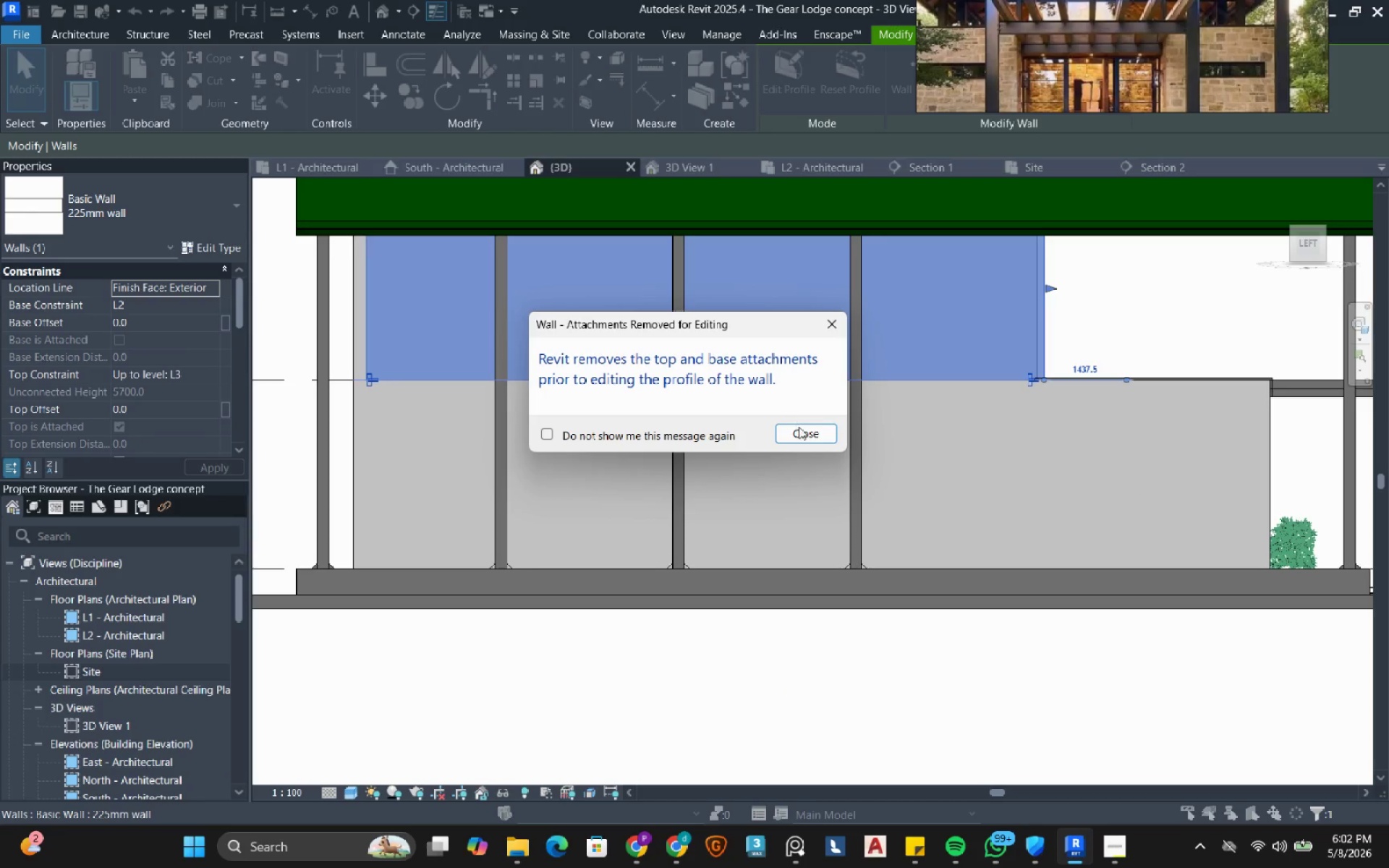 
left_click([799, 430])
 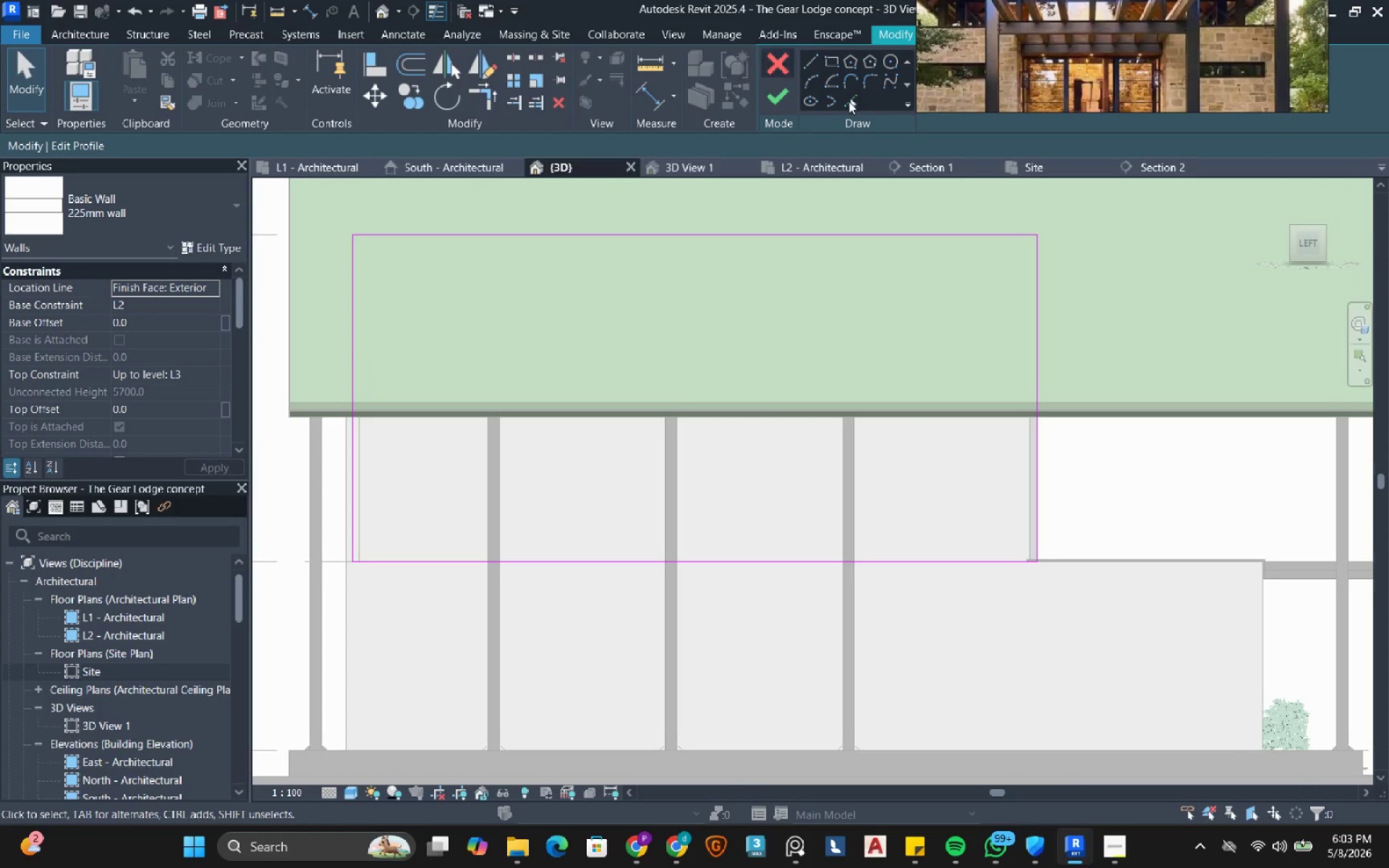 
left_click([848, 107])
 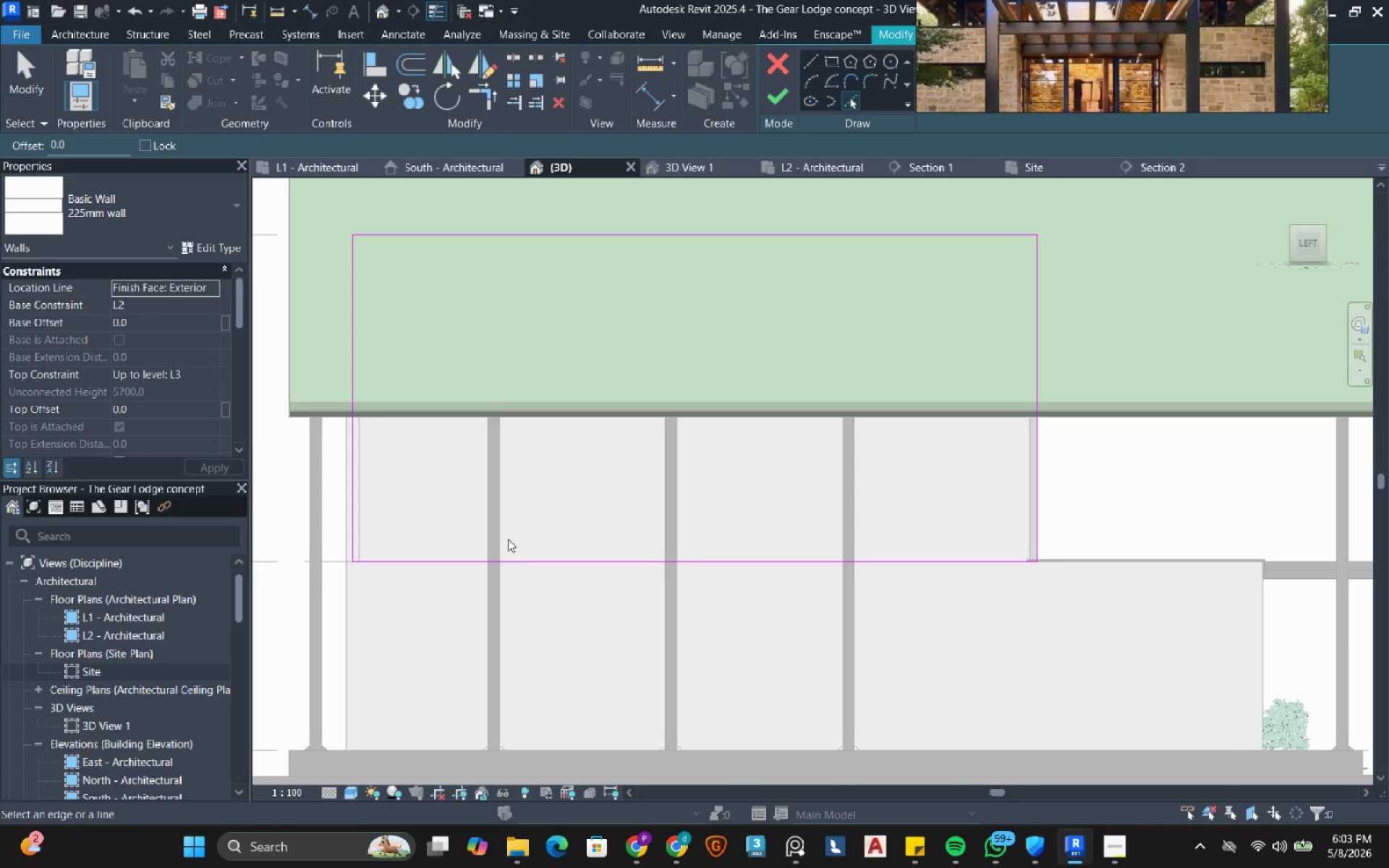 
left_click([501, 490])
 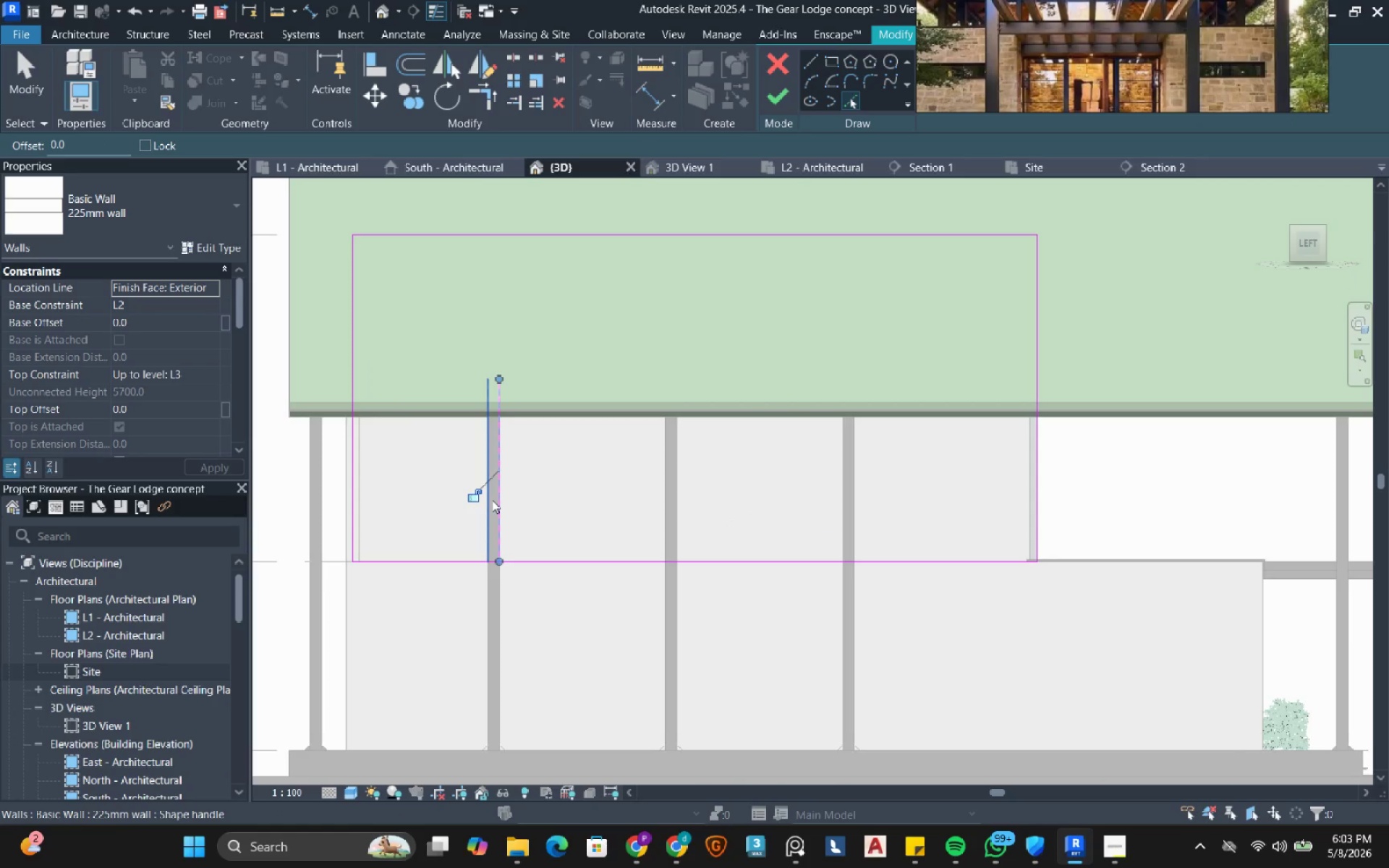 
left_click([492, 500])
 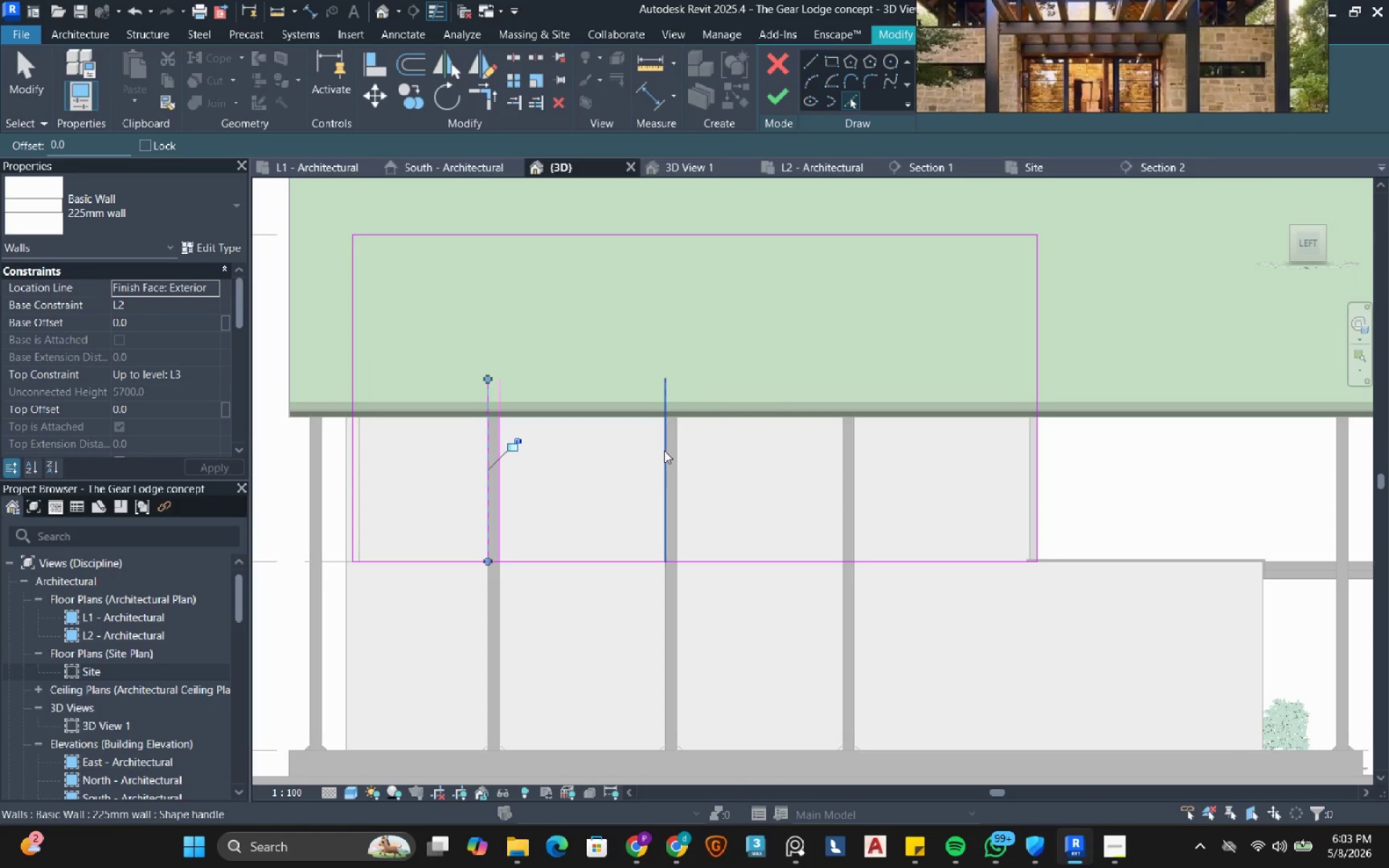 
left_click([664, 451])
 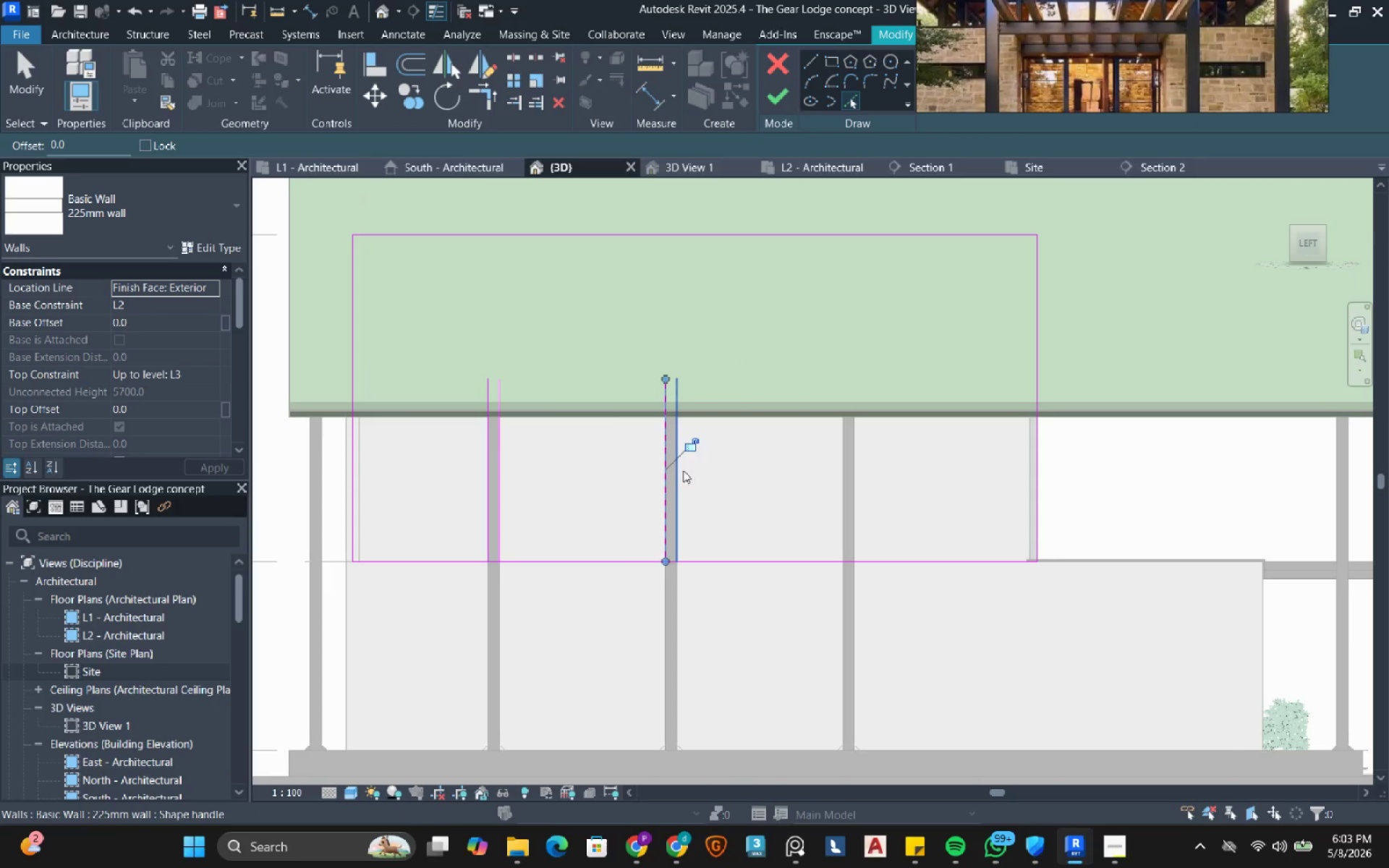 
left_click([683, 470])
 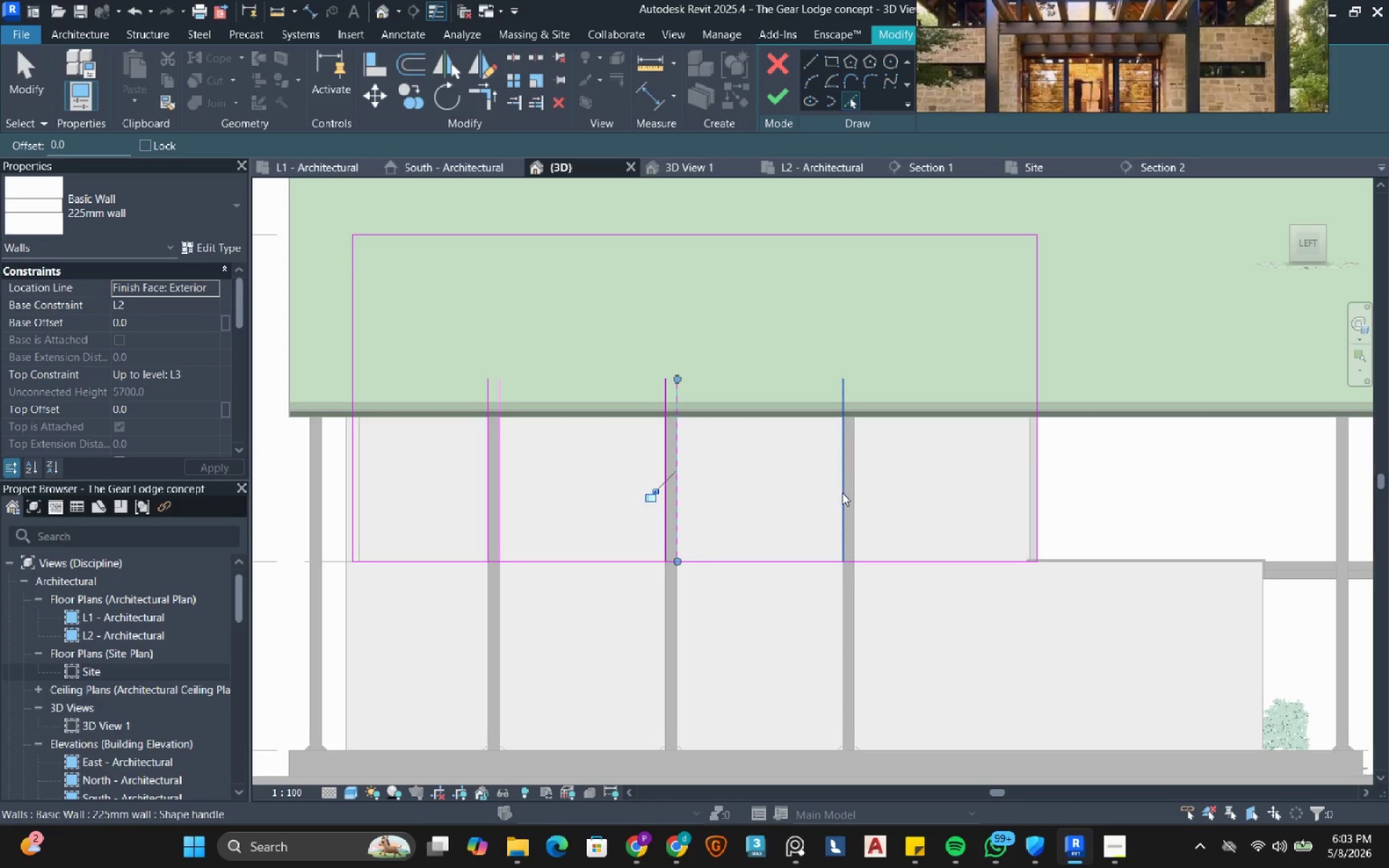 
left_click([843, 493])
 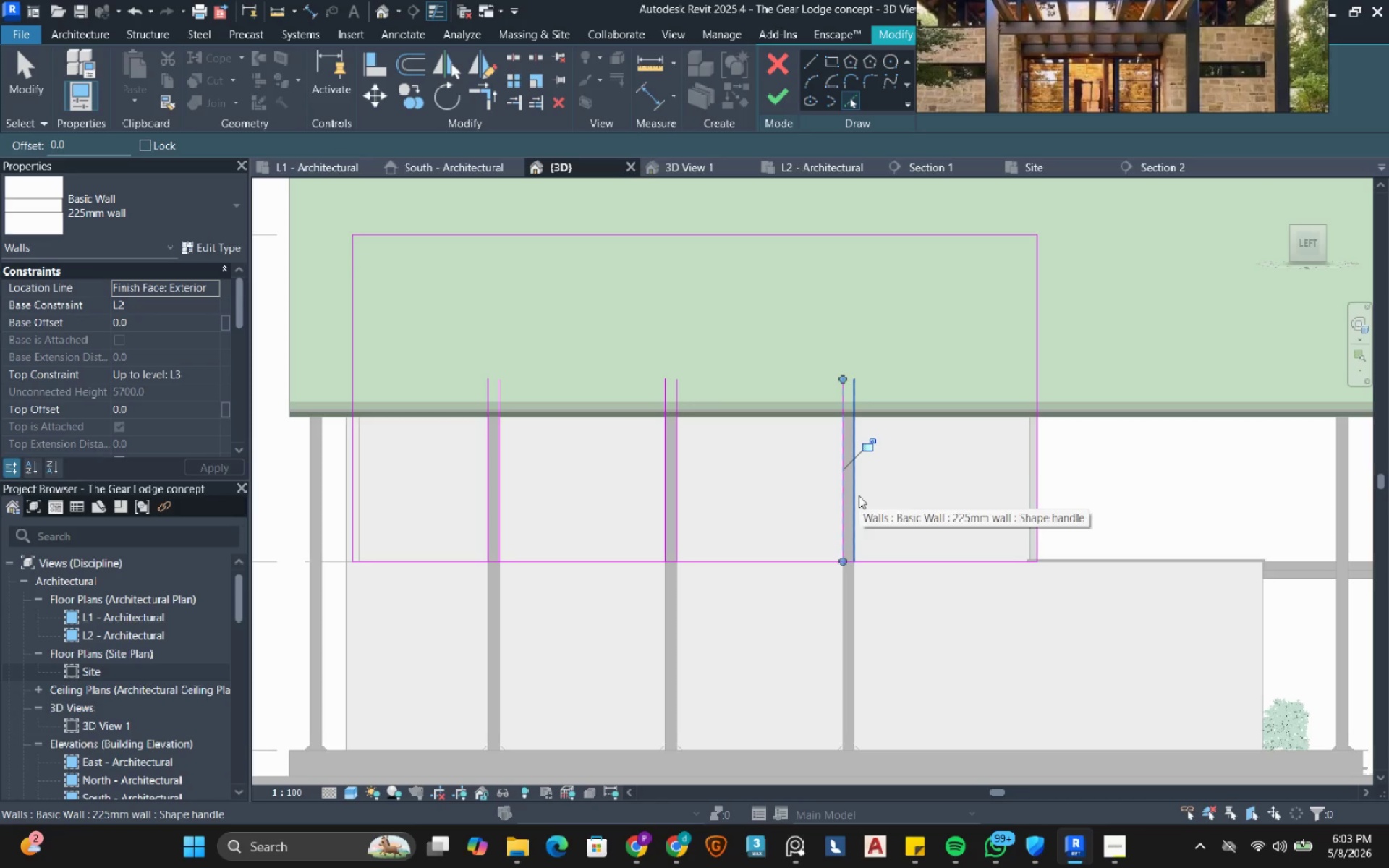 
left_click([859, 495])
 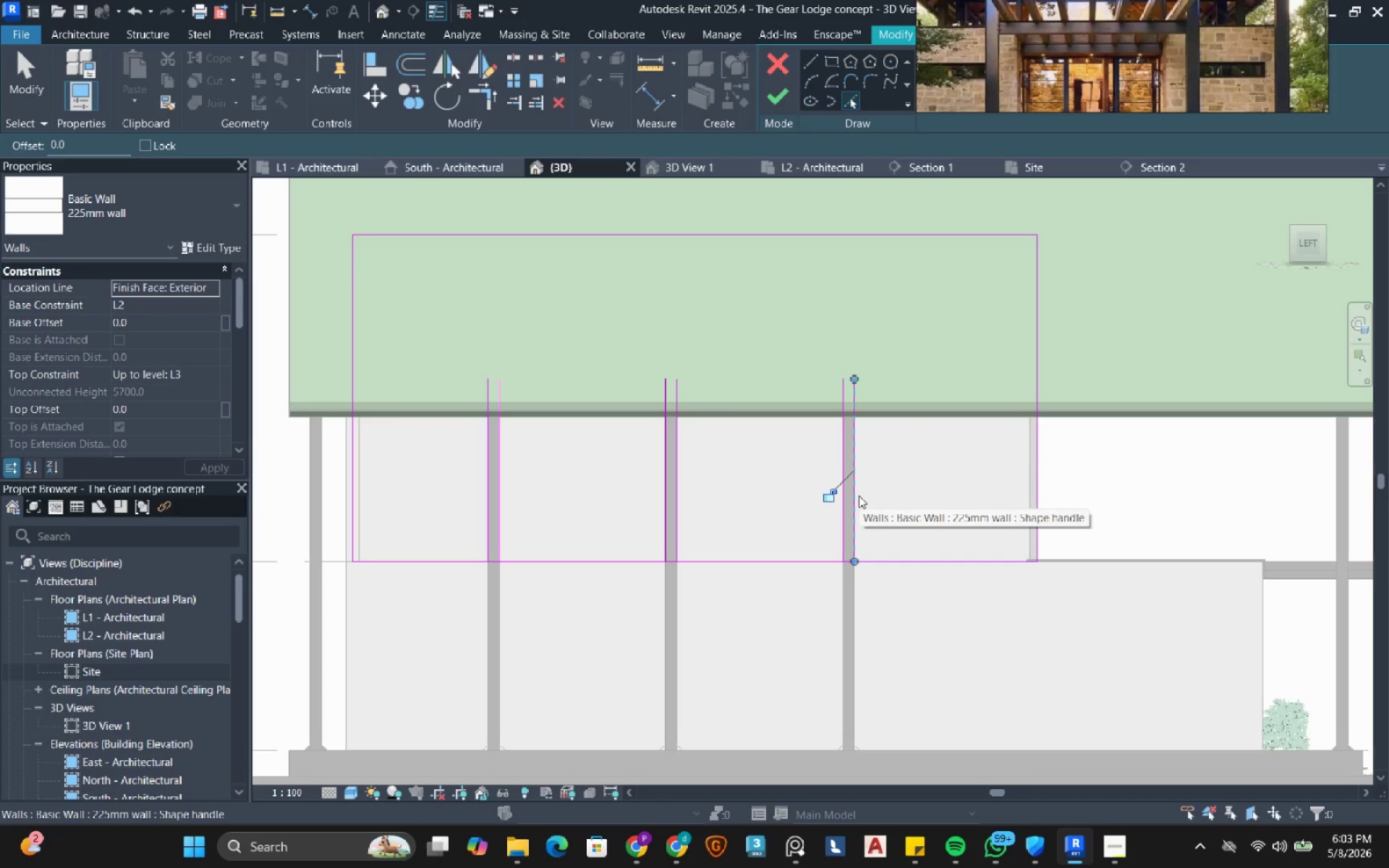 
scroll: coordinate [789, 514], scroll_direction: down, amount: 3.0
 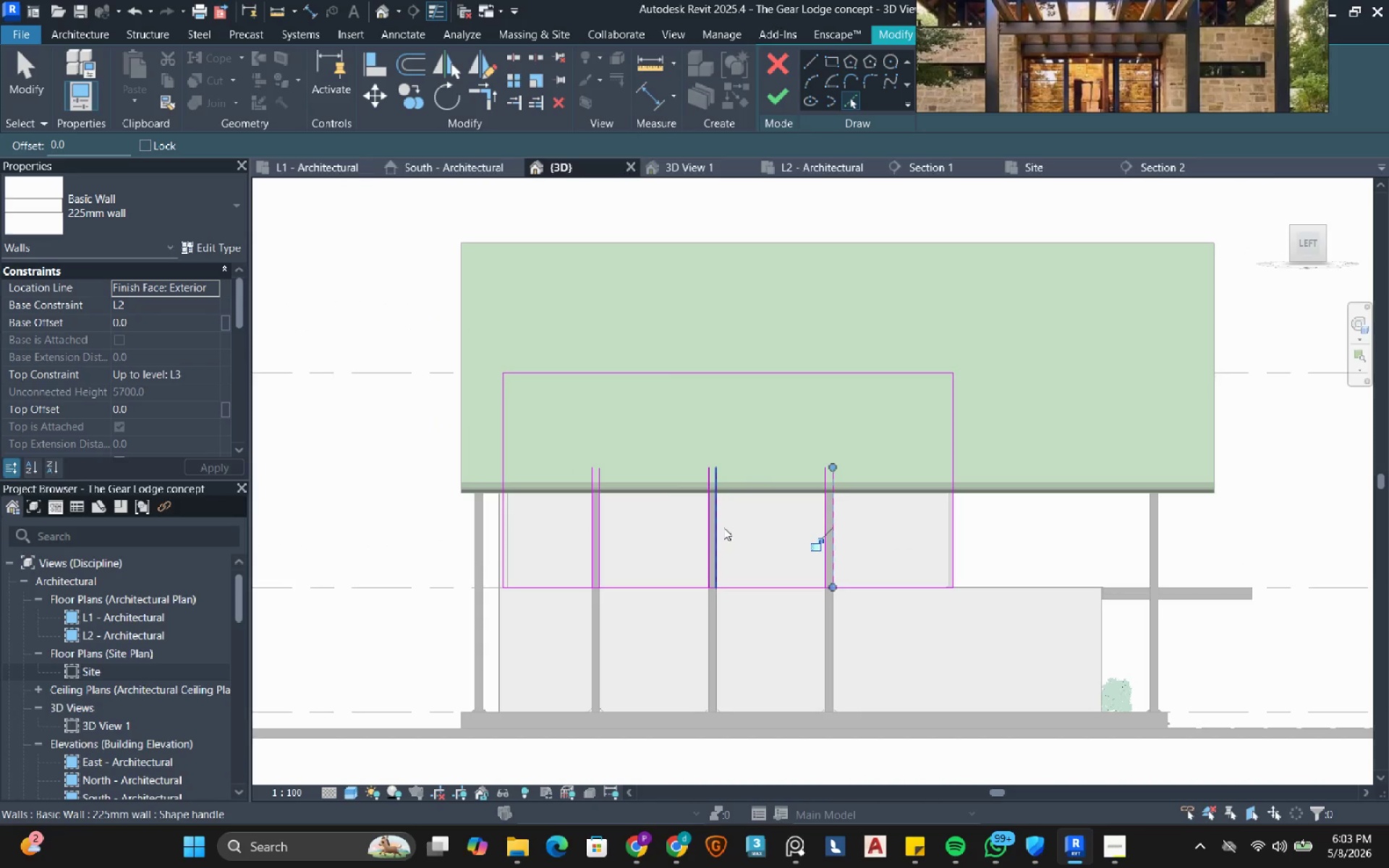 
scroll: coordinate [724, 526], scroll_direction: up, amount: 2.0
 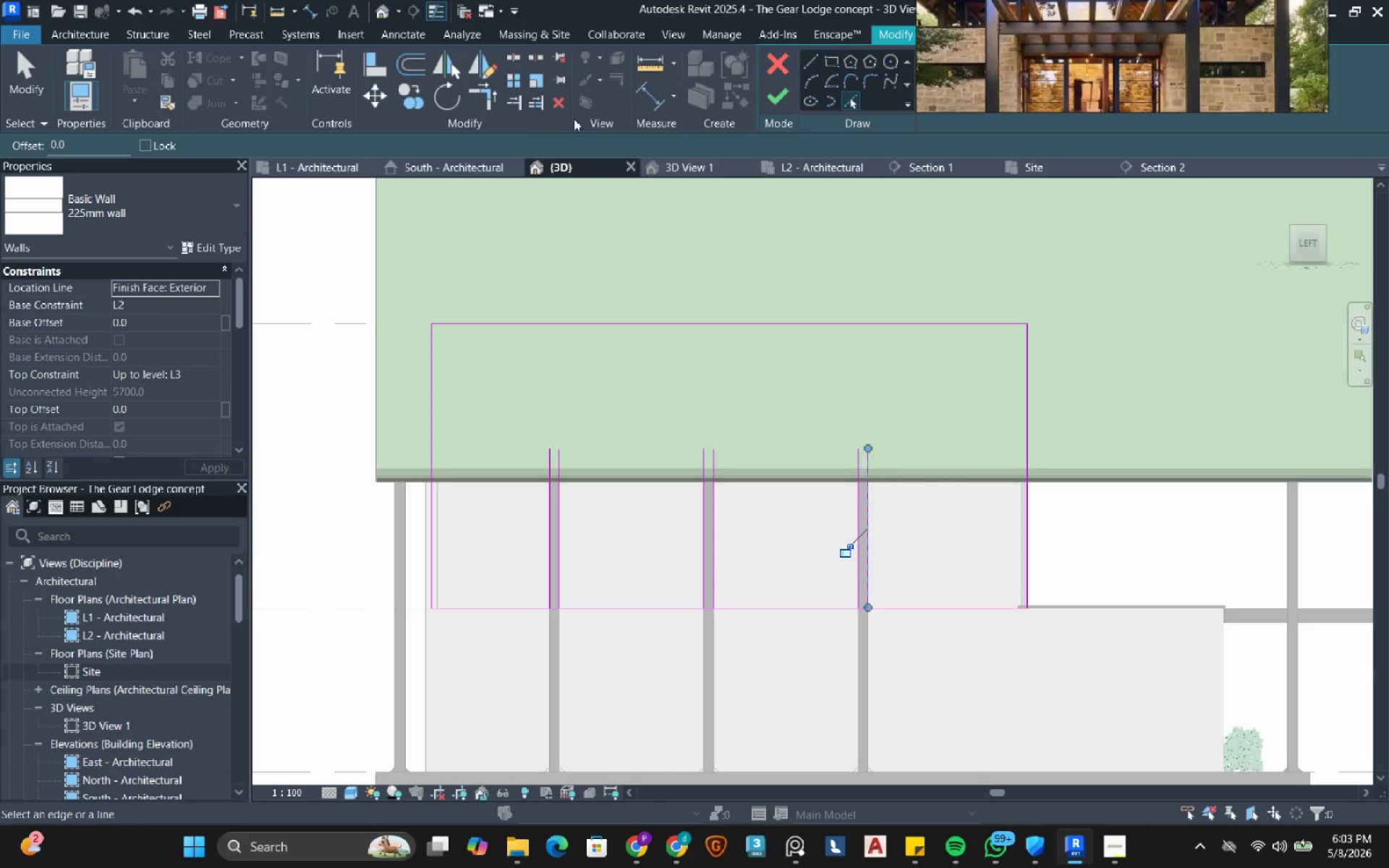 
wait(6.62)
 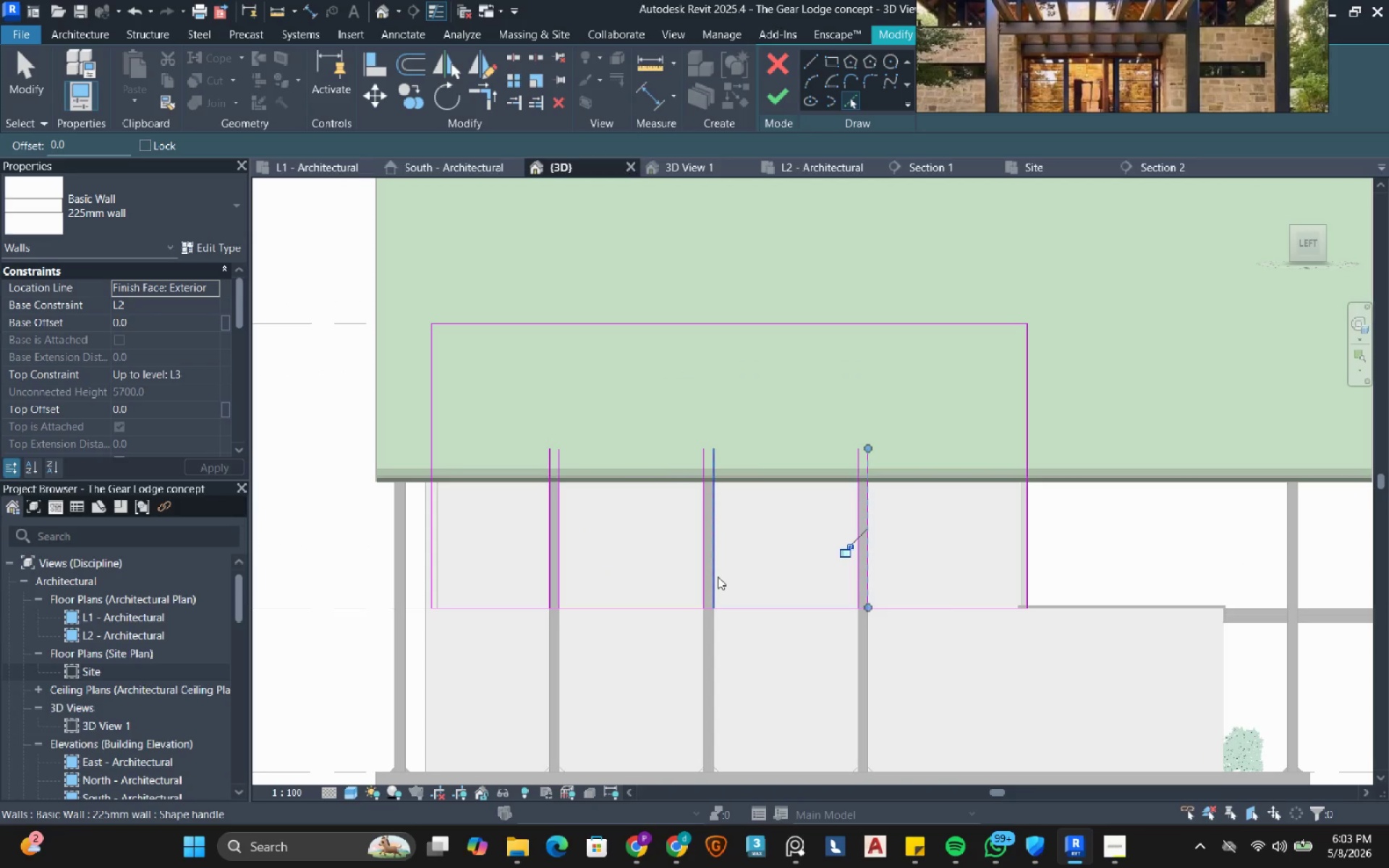 
left_click([544, 108])
 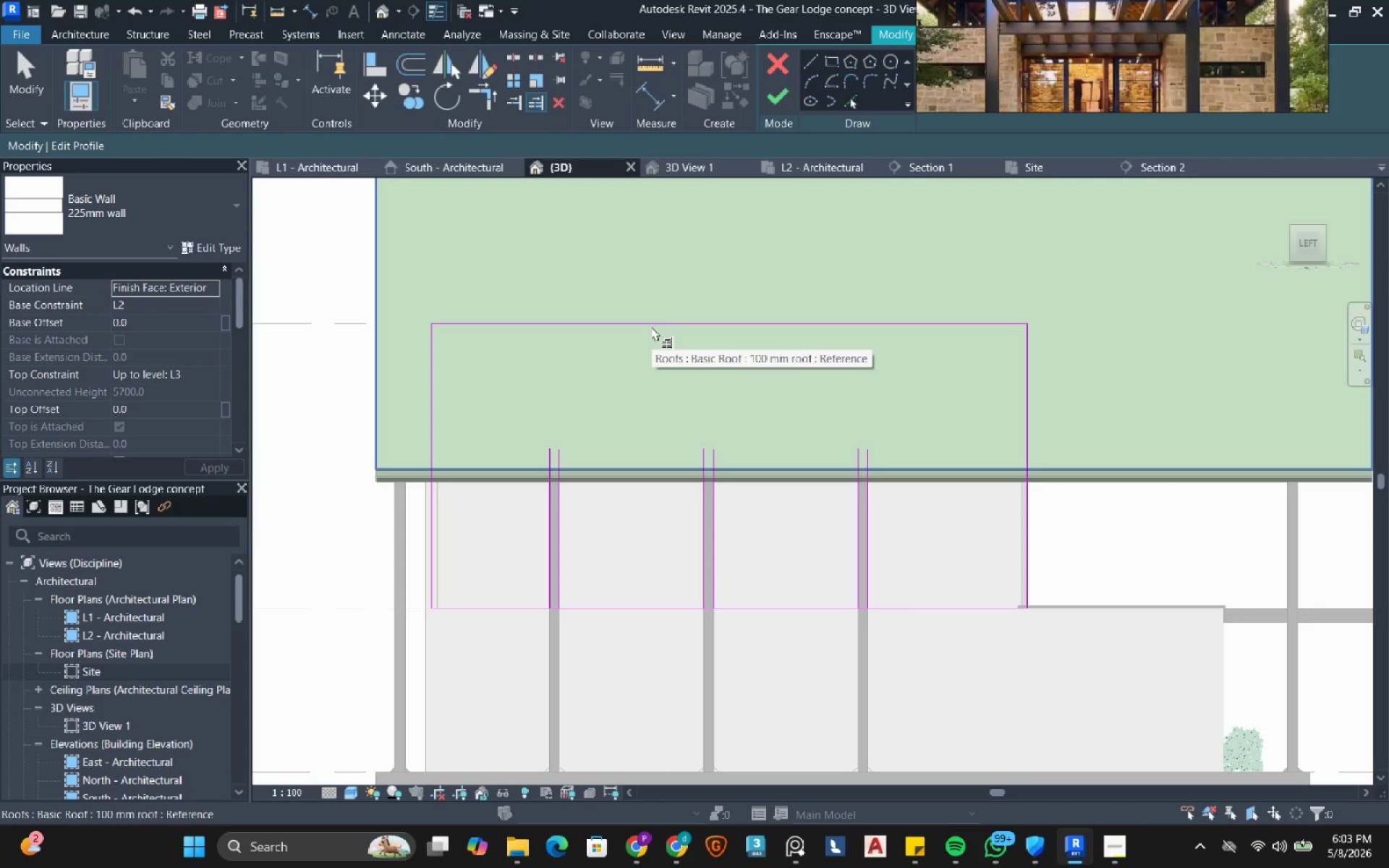 
key(Tab)
 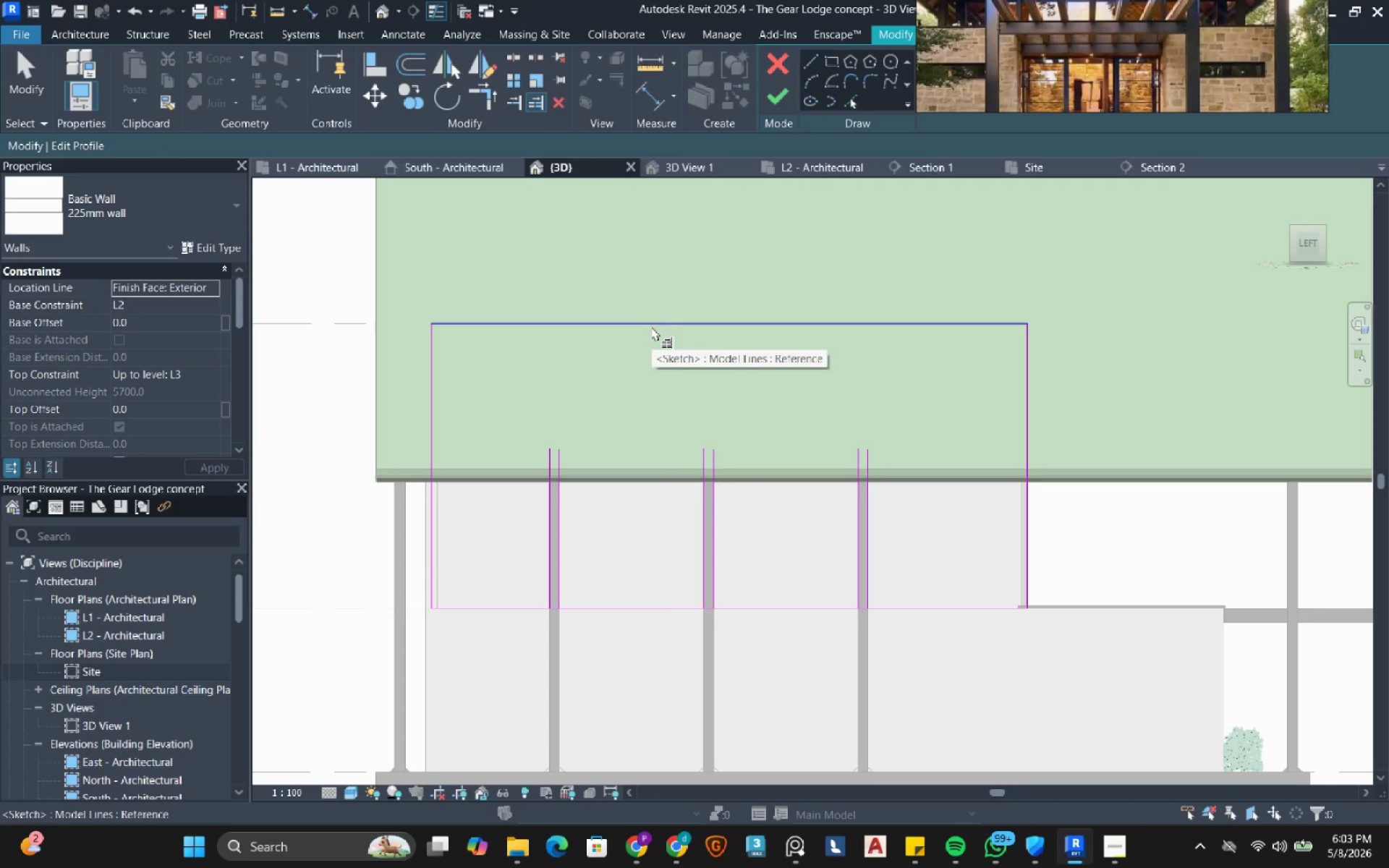 
left_click([651, 326])
 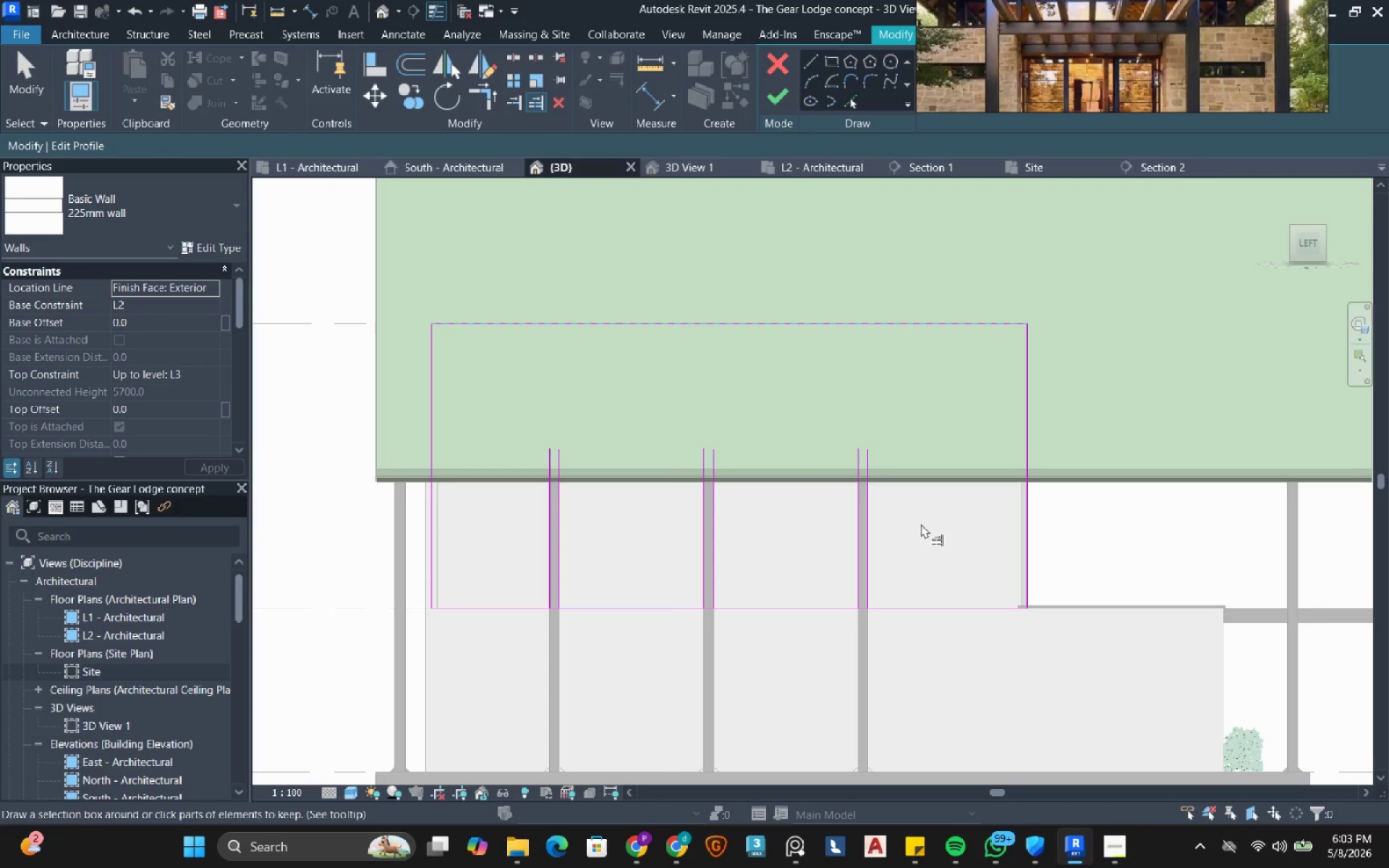 
left_click_drag(start_coordinate=[928, 528], to_coordinate=[485, 482])
 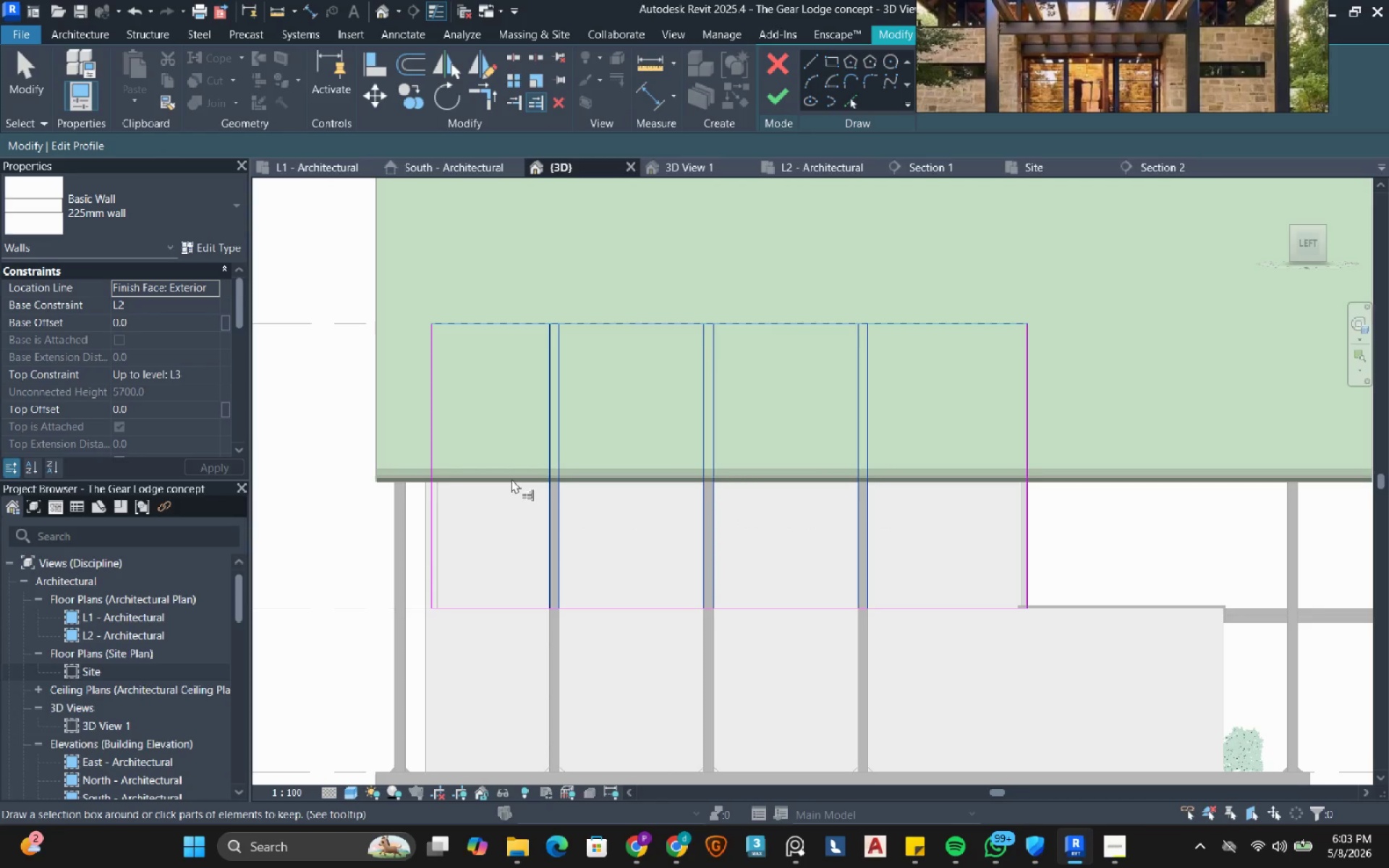 
key(Escape)
 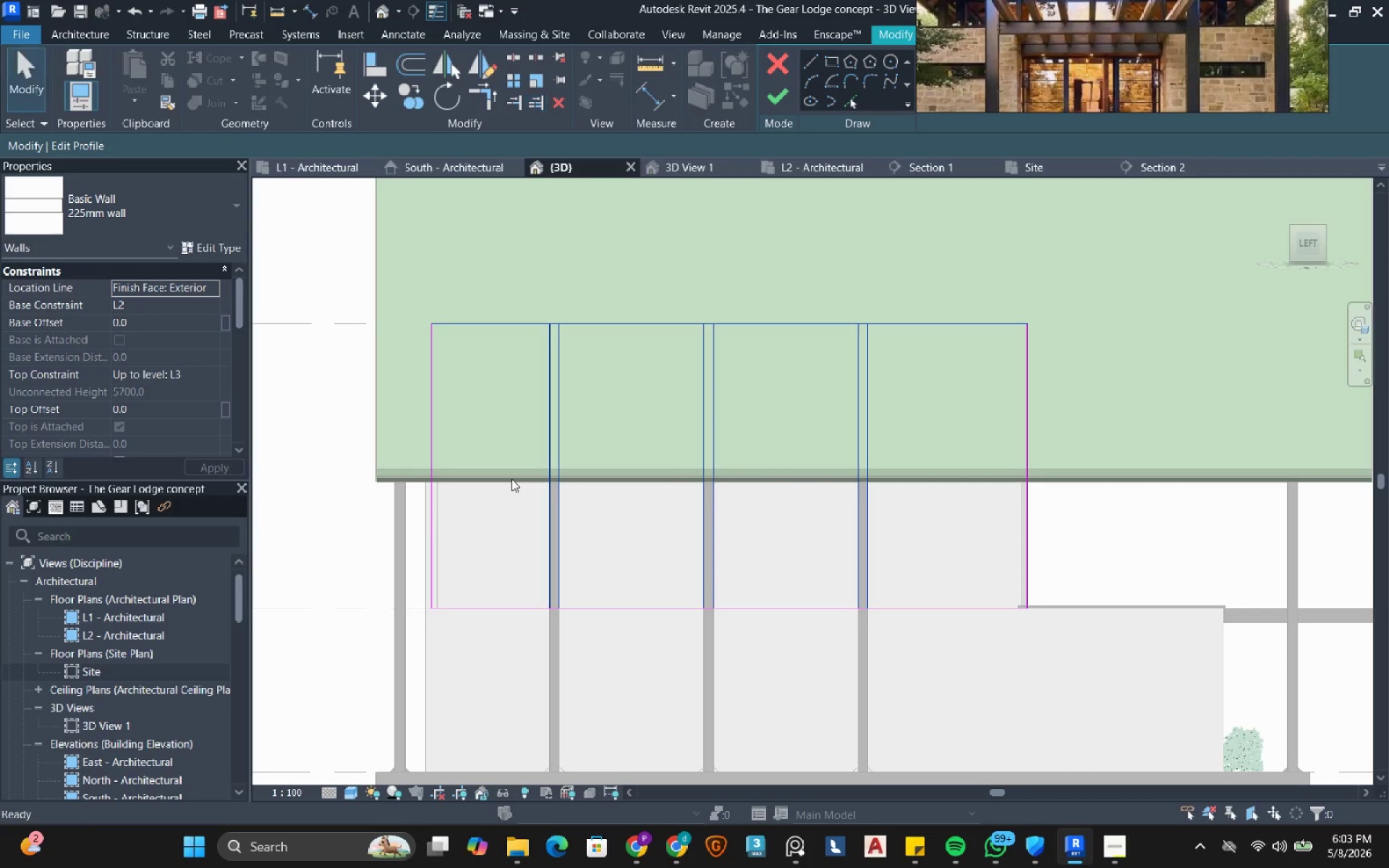 
key(Escape)
 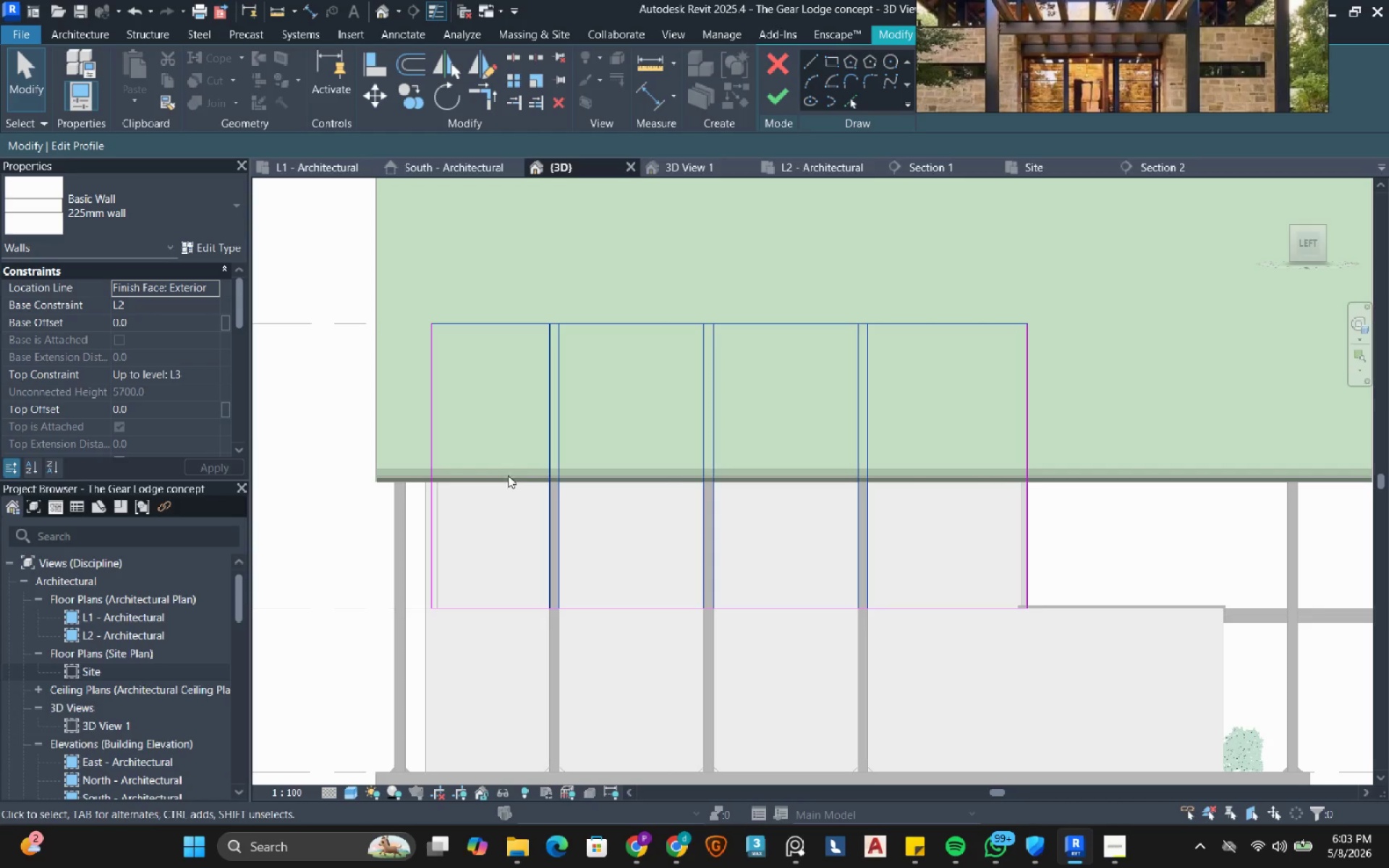 
key(Escape)
 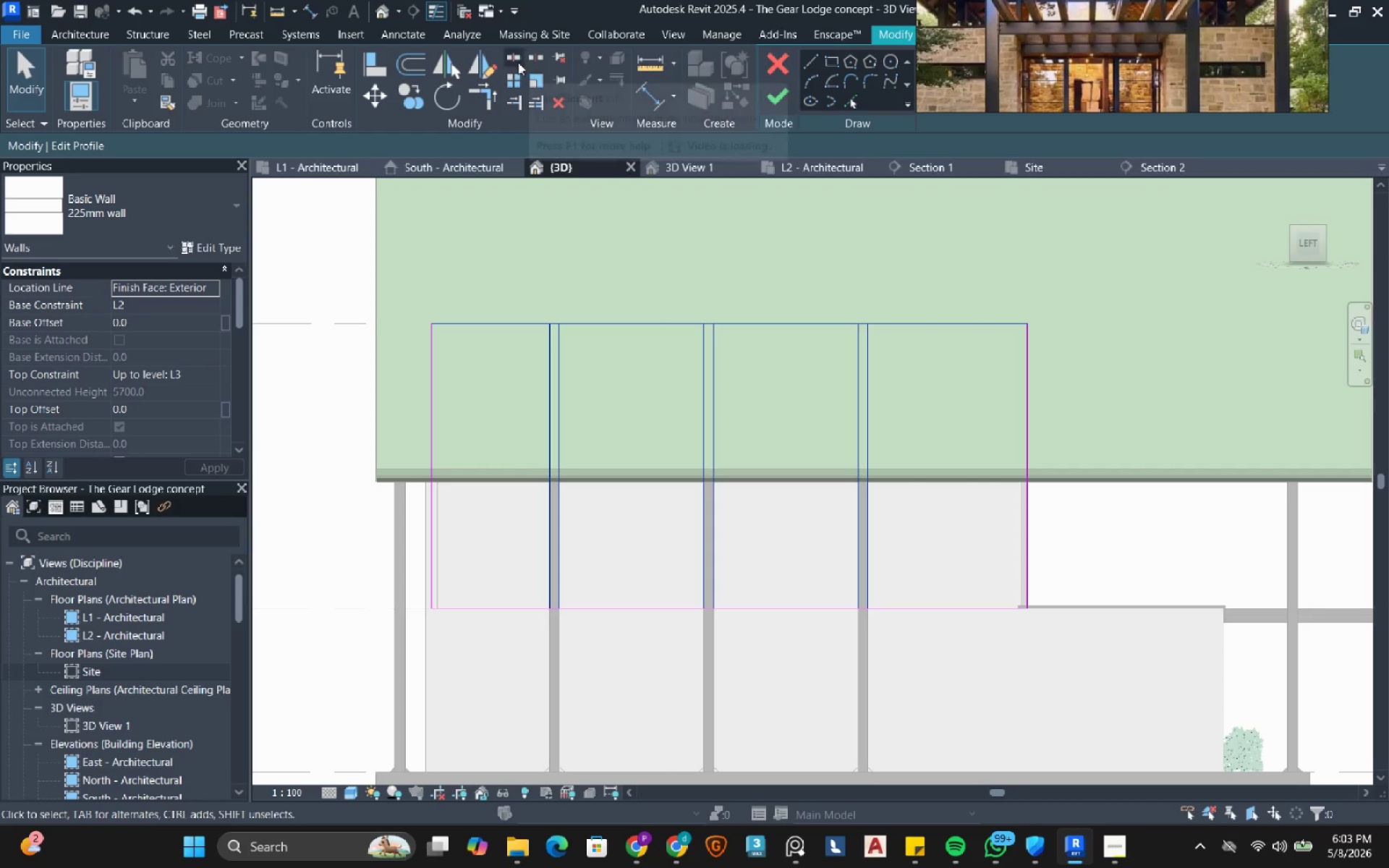 
left_click([504, 59])
 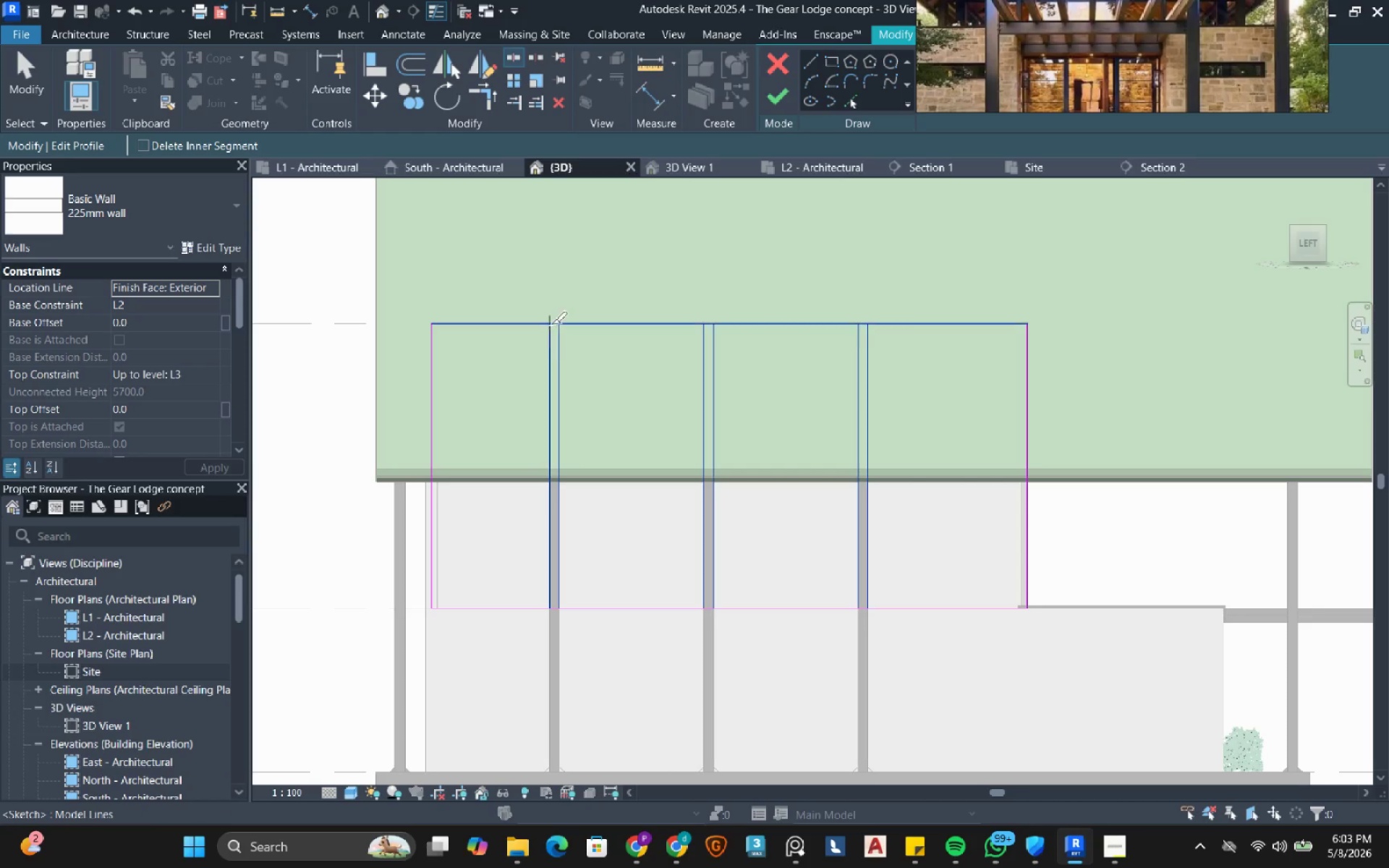 
left_click_drag(start_coordinate=[551, 324], to_coordinate=[556, 324])
 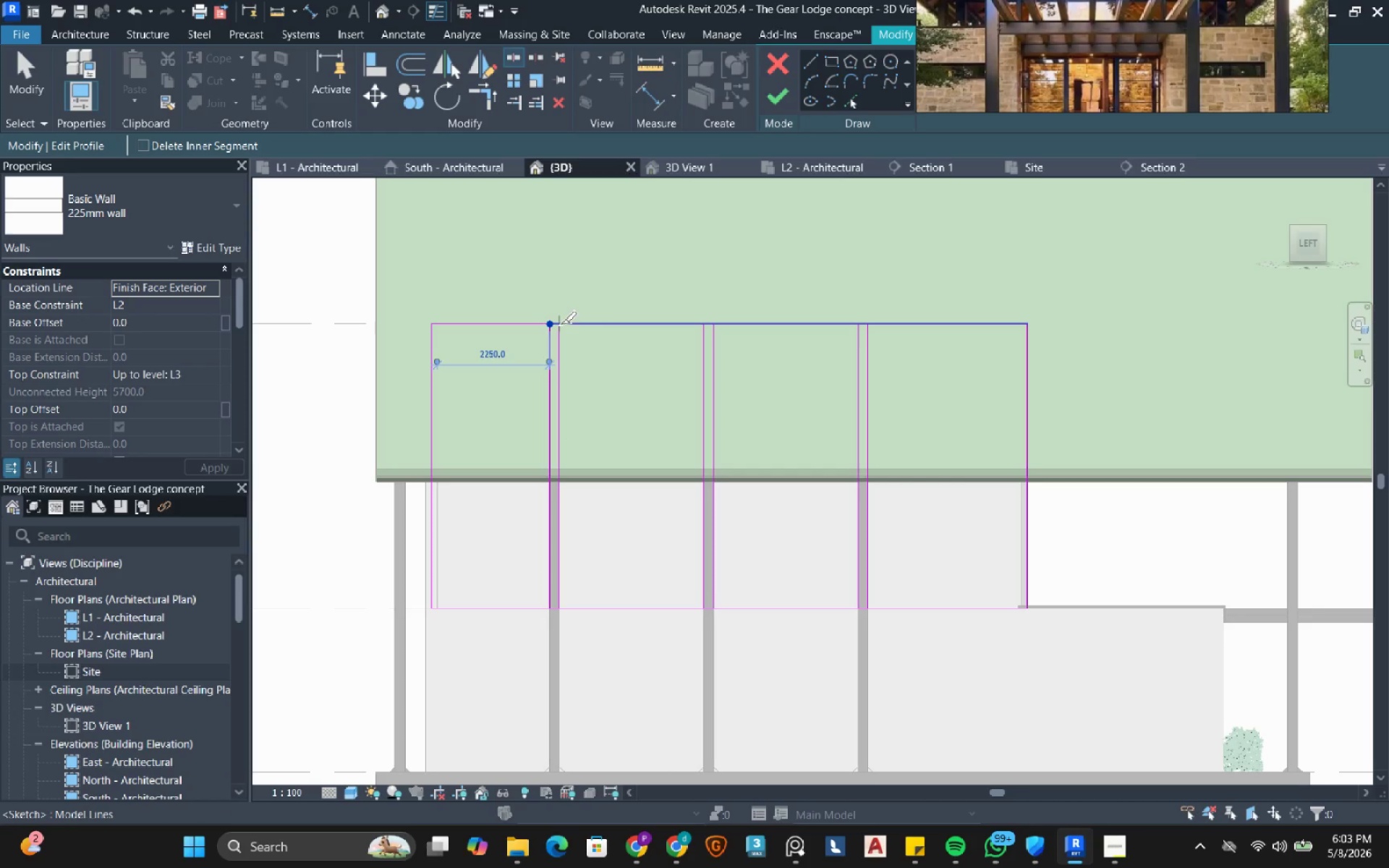 
left_click([561, 324])
 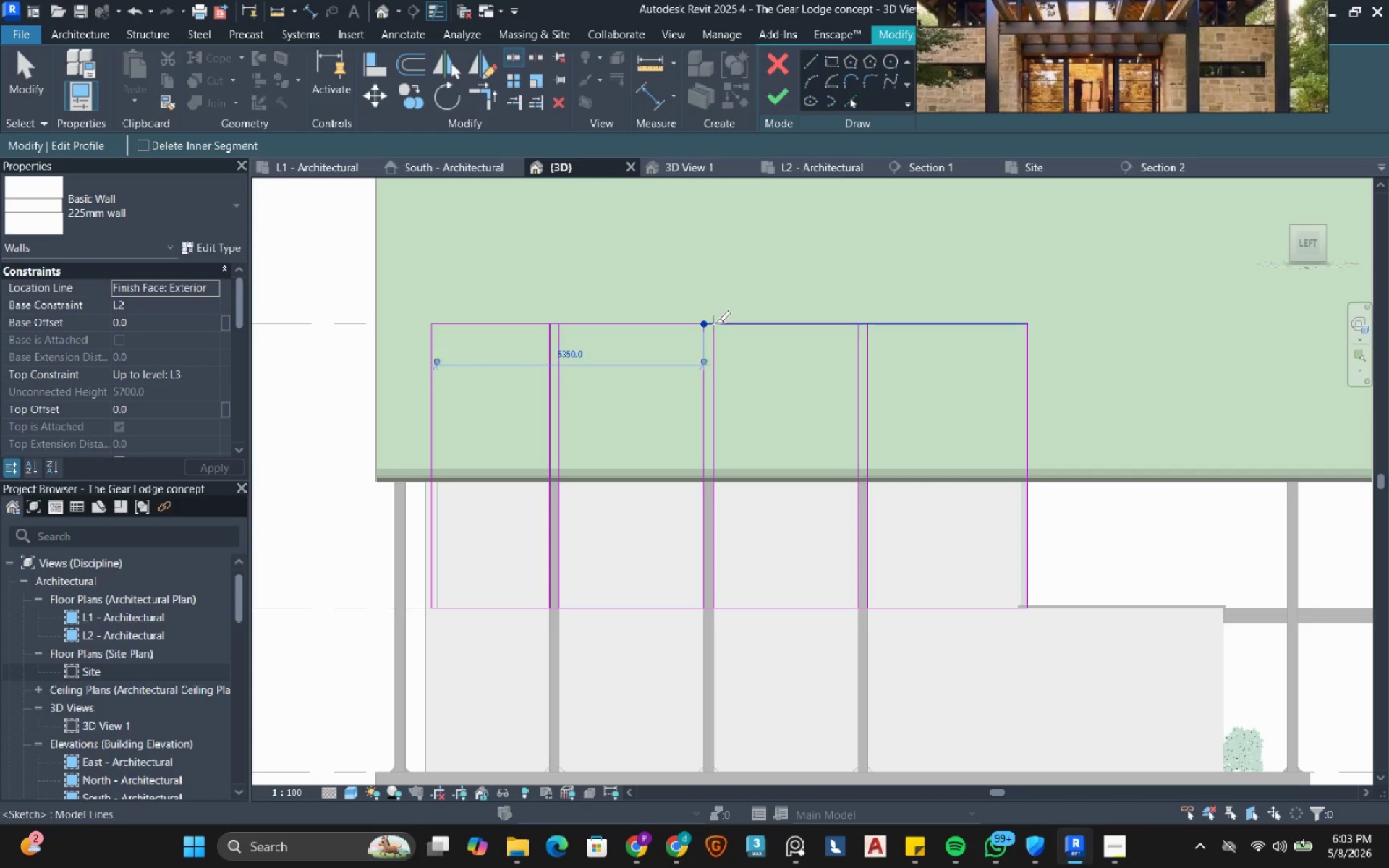 
double_click([715, 323])
 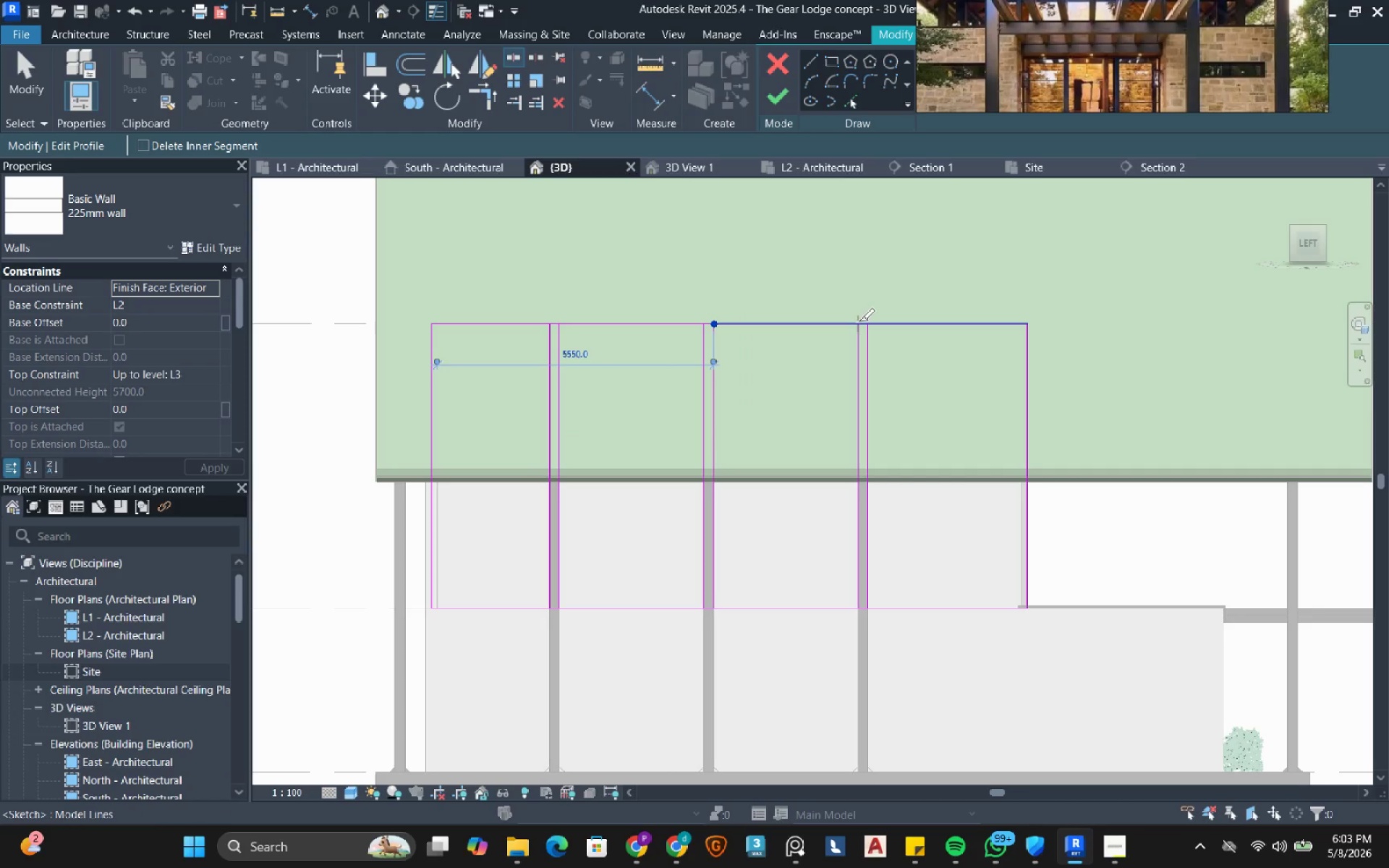 
left_click([859, 321])
 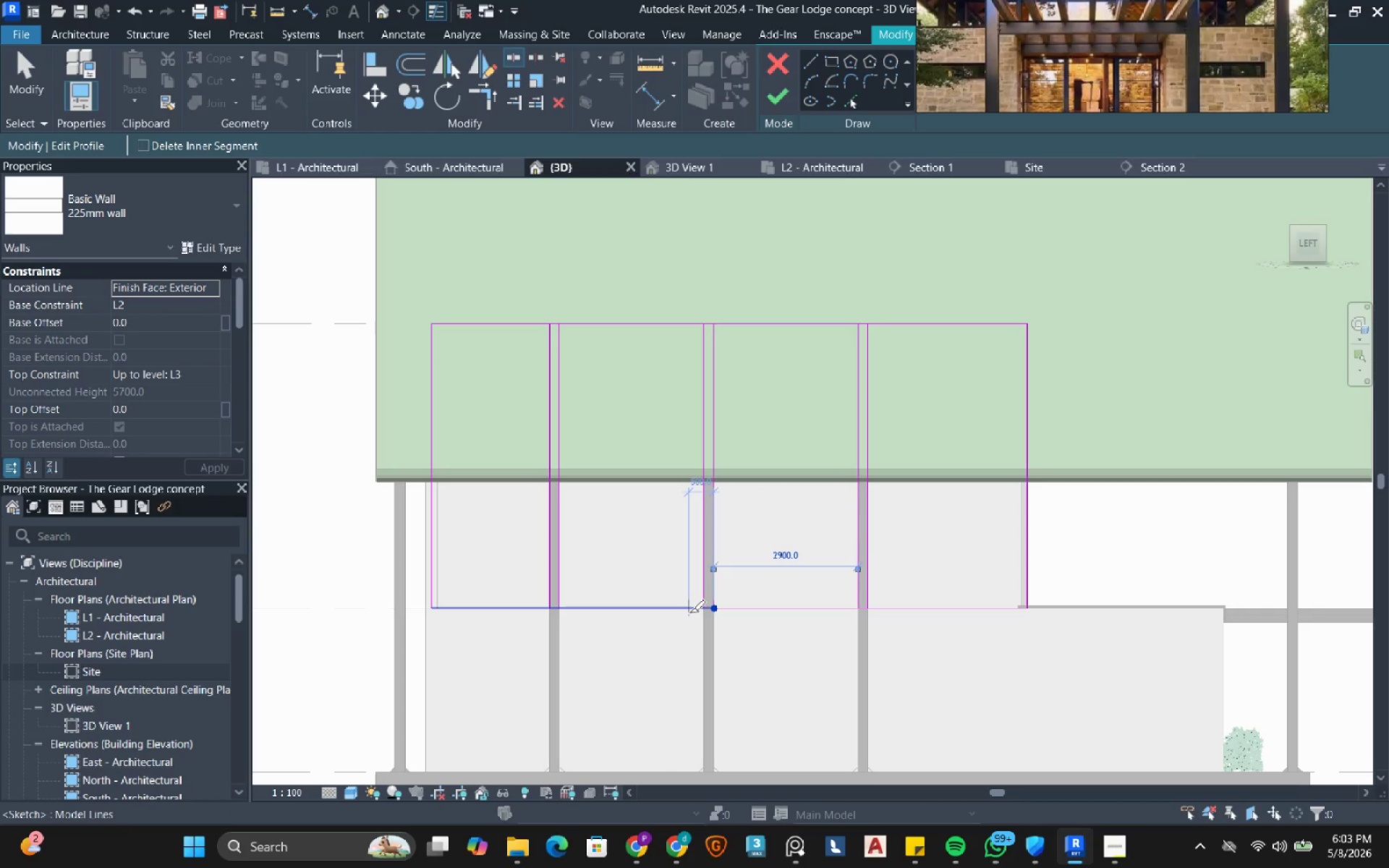 
left_click([702, 604])
 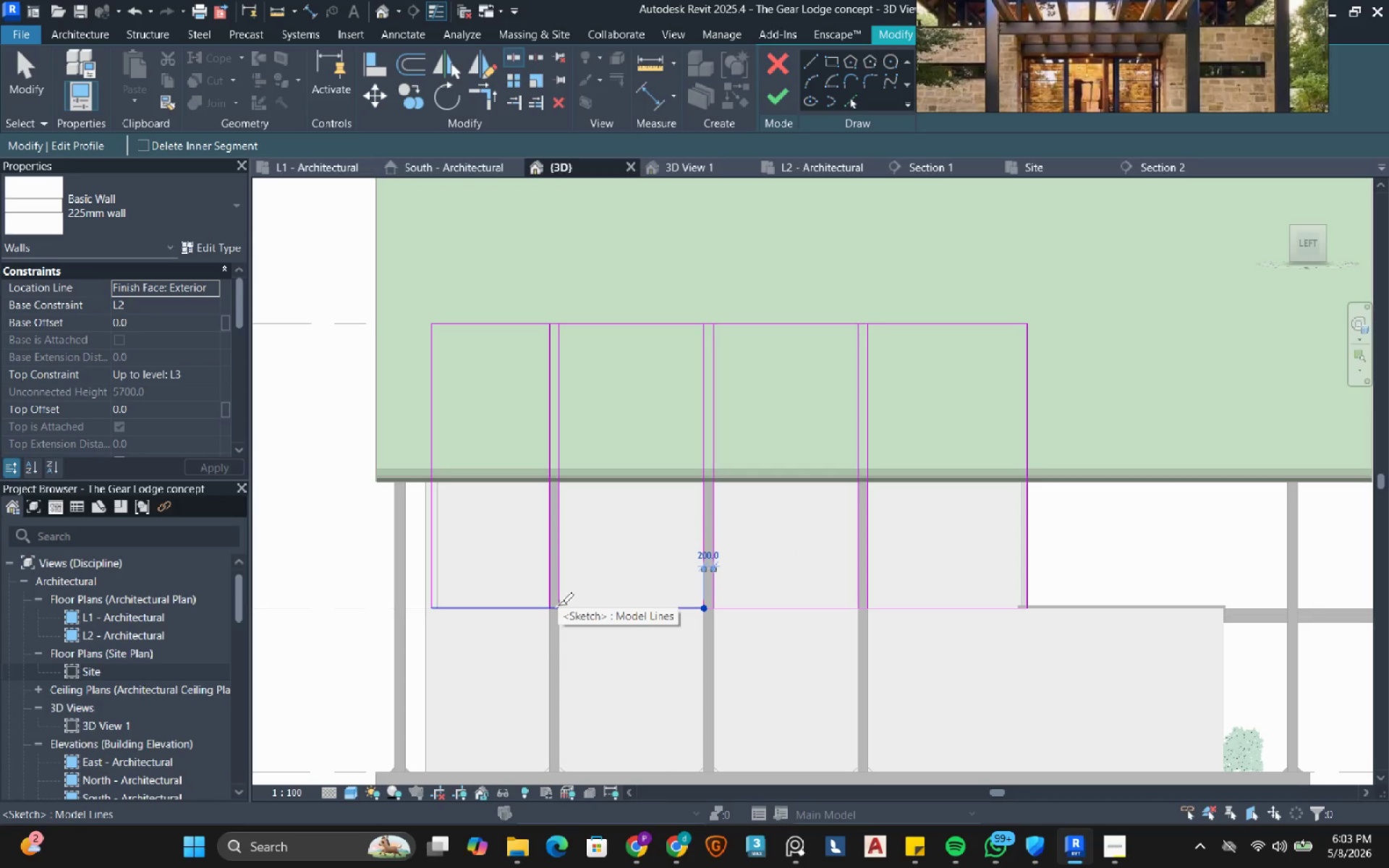 
left_click([558, 605])
 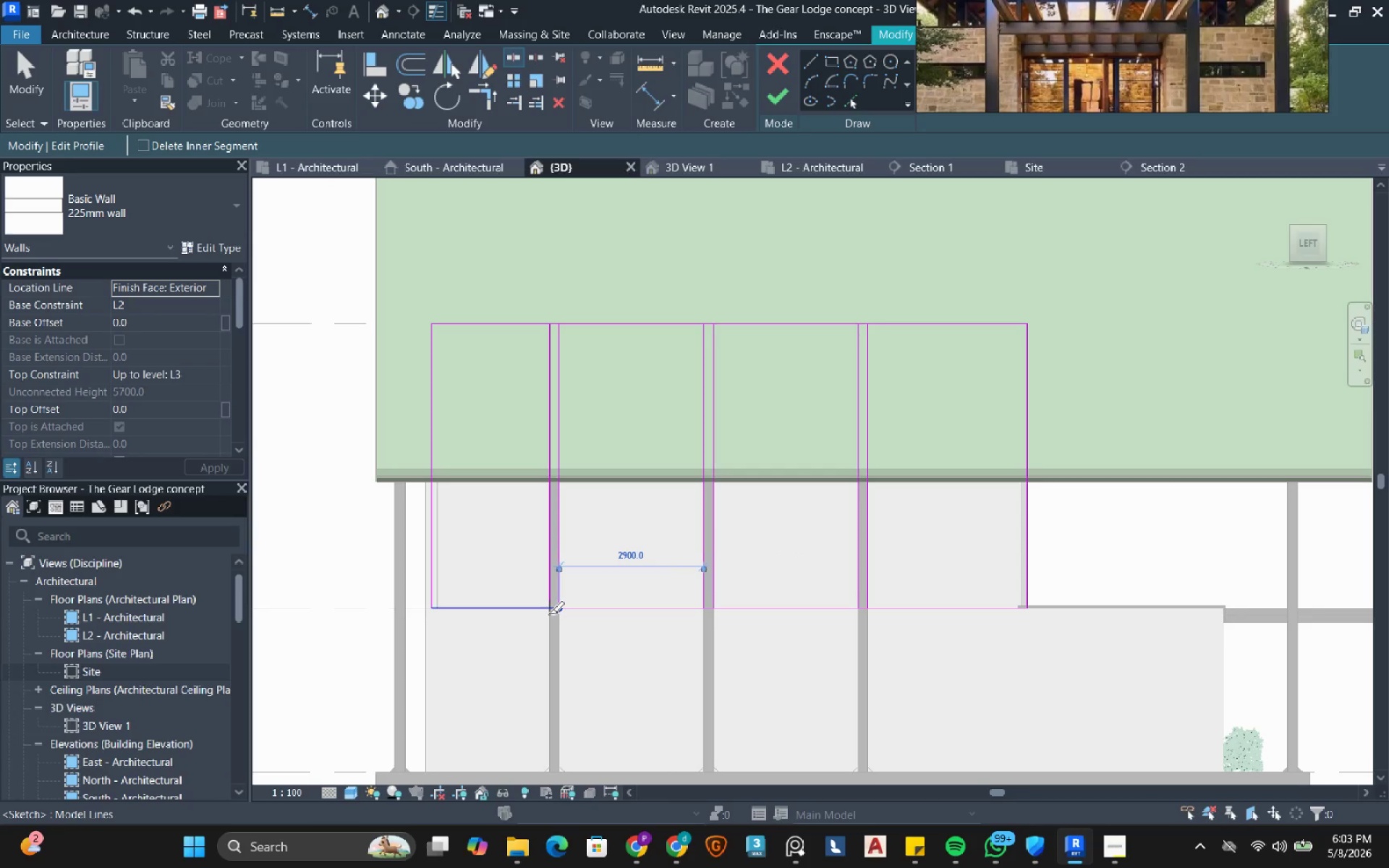 
left_click([548, 614])
 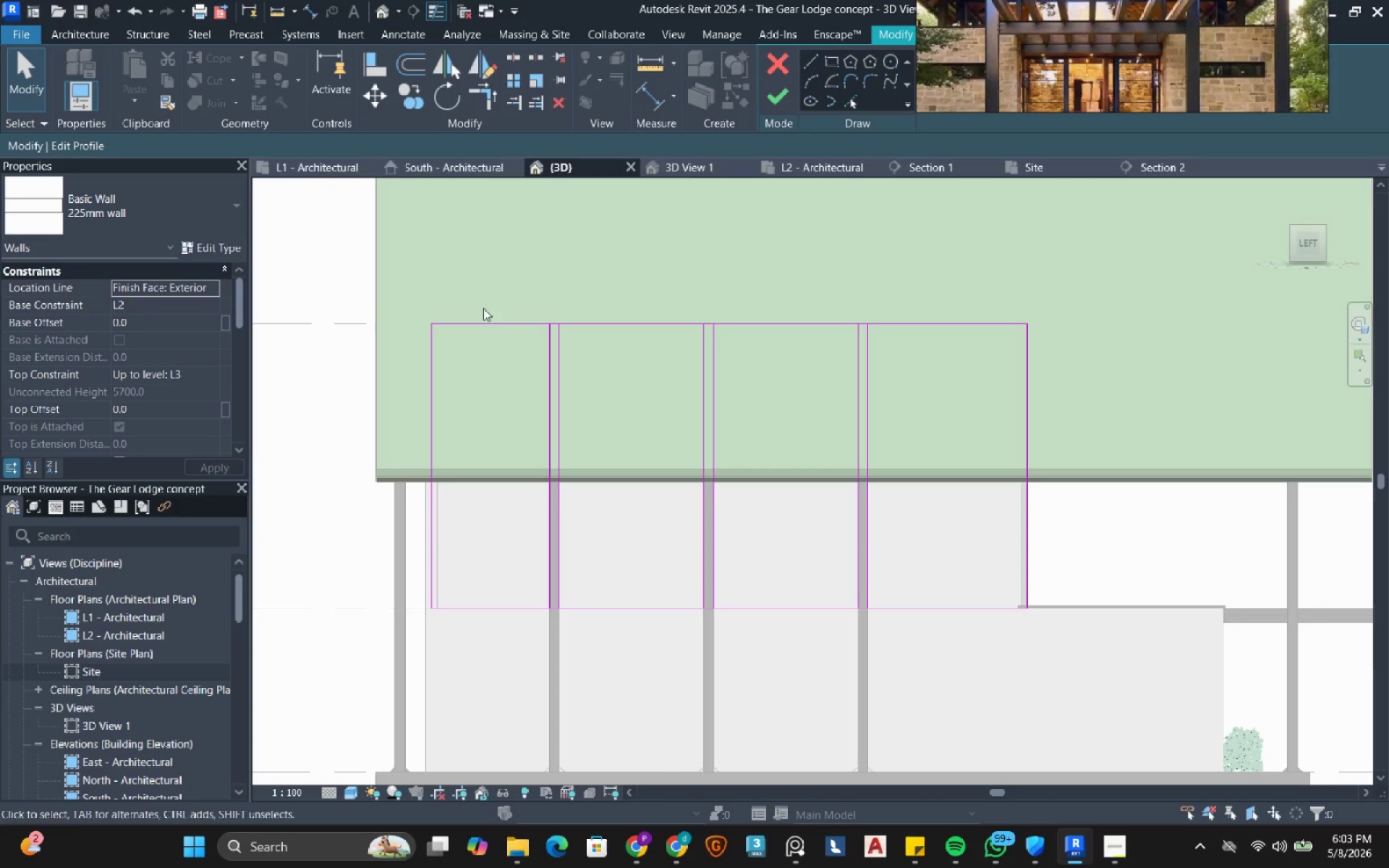 
left_click_drag(start_coordinate=[511, 274], to_coordinate=[610, 396])
 